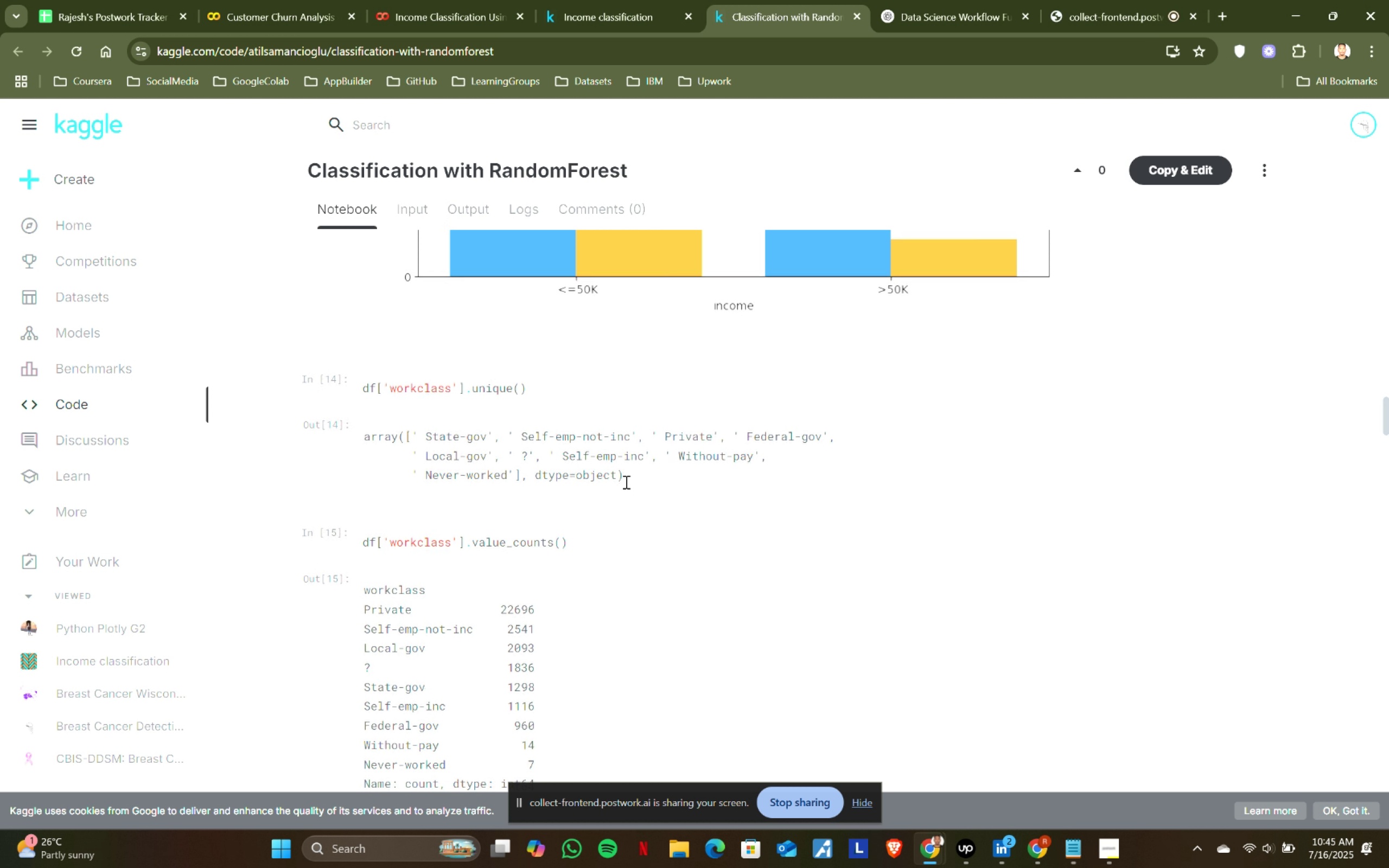 
scroll: coordinate [625, 482], scroll_direction: down, amount: 17.0
 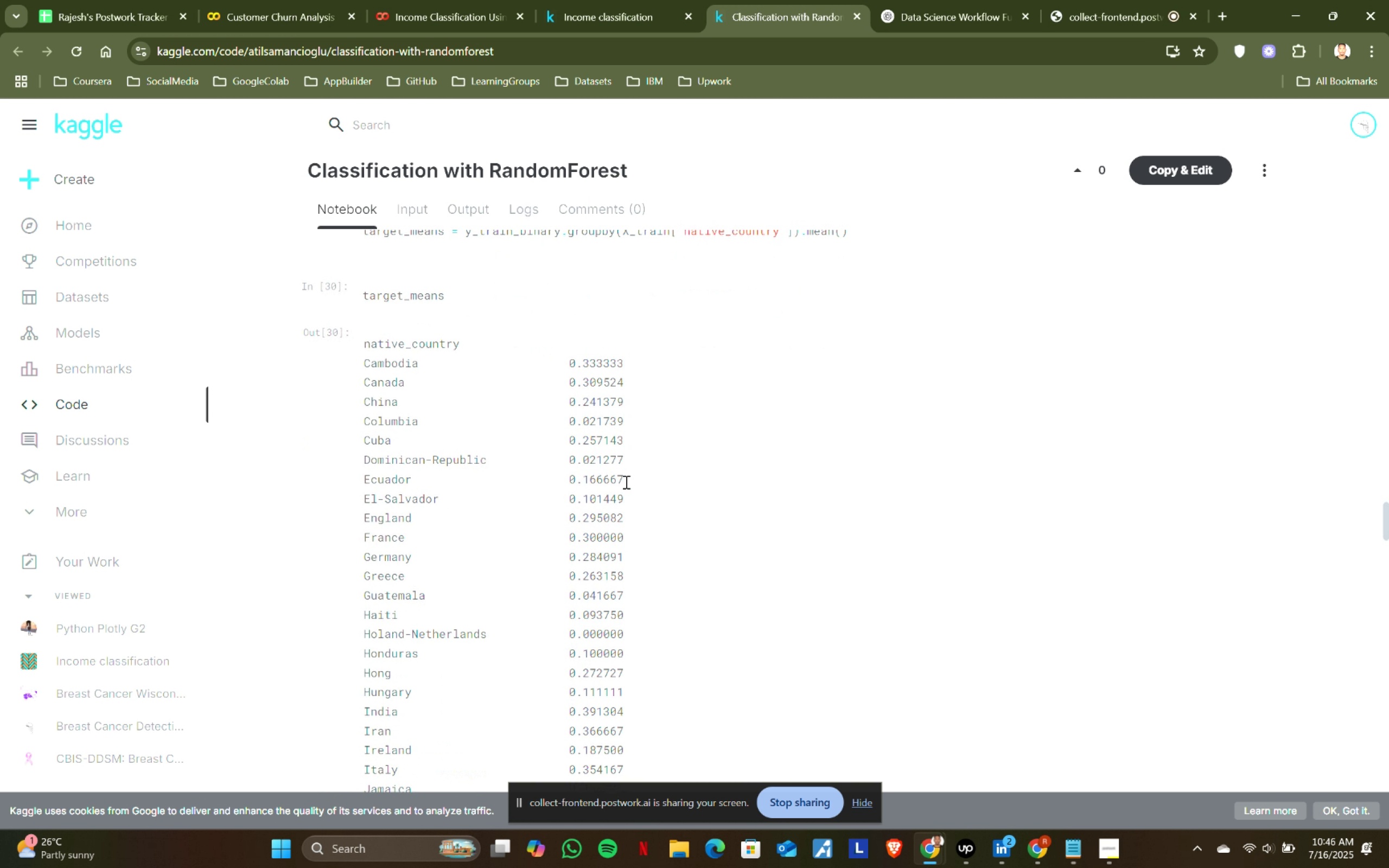 
scroll: coordinate [625, 482], scroll_direction: up, amount: 2.0
 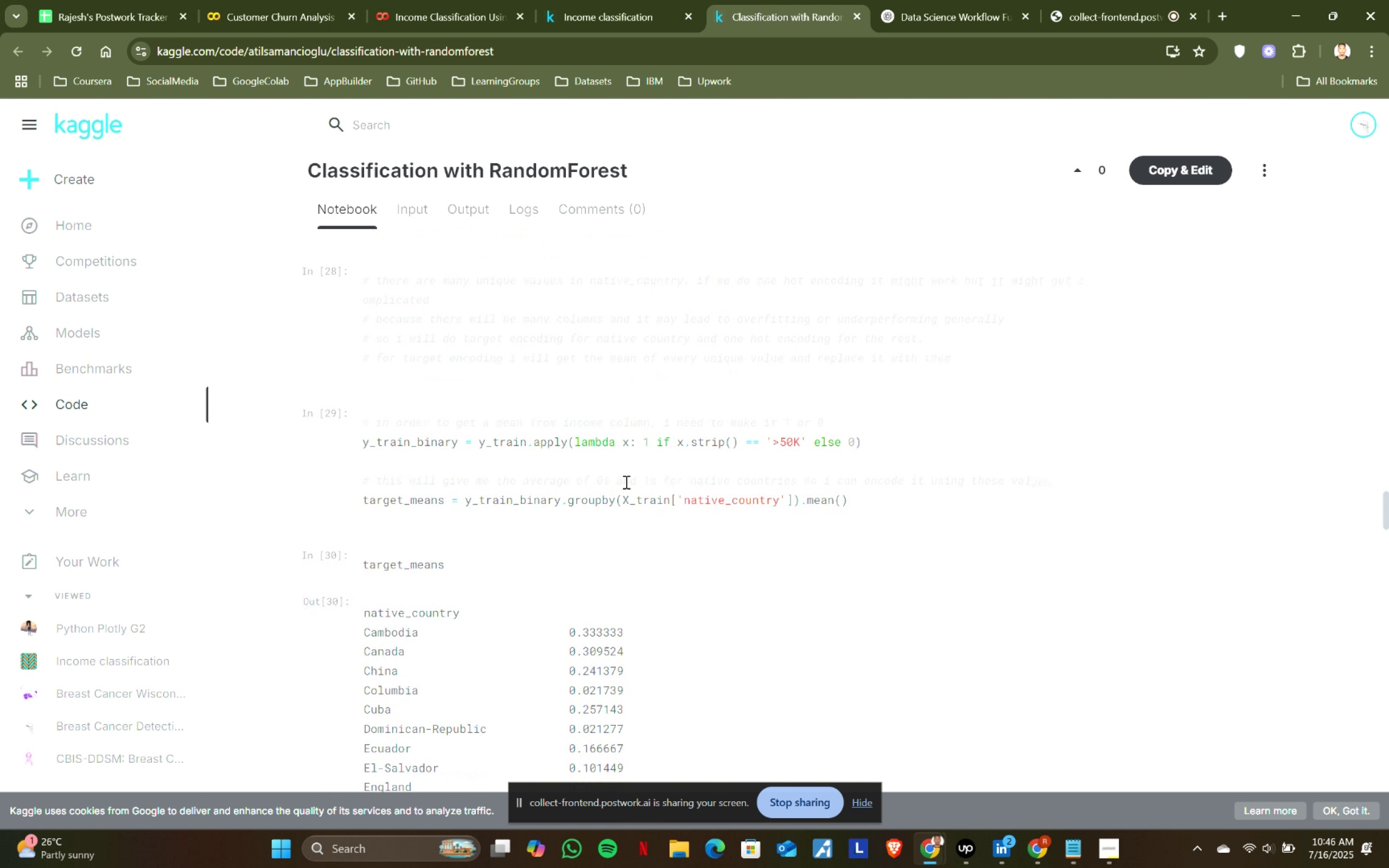 
scroll: coordinate [625, 482], scroll_direction: down, amount: 54.0
 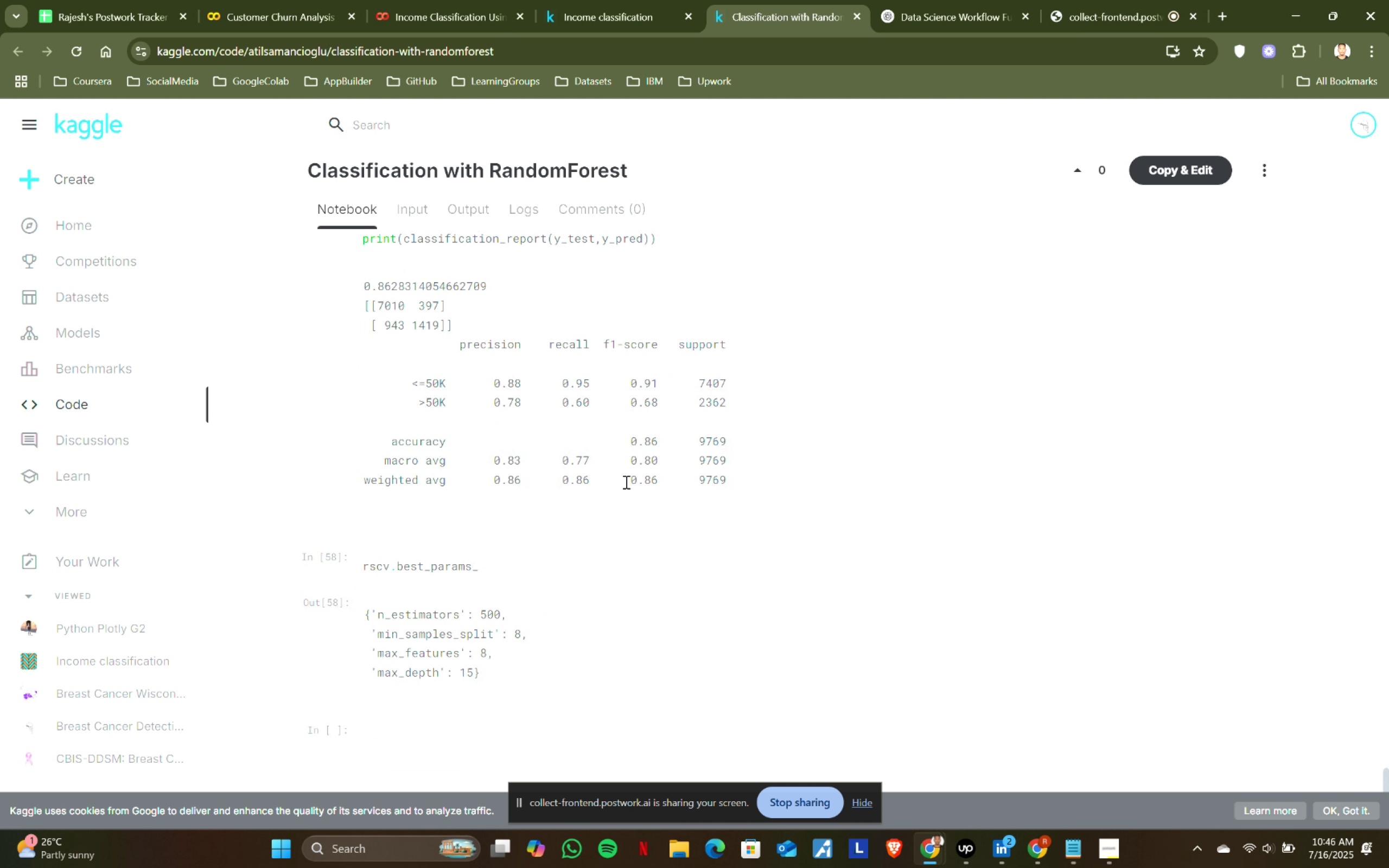 
scroll: coordinate [625, 482], scroll_direction: up, amount: 1.0
 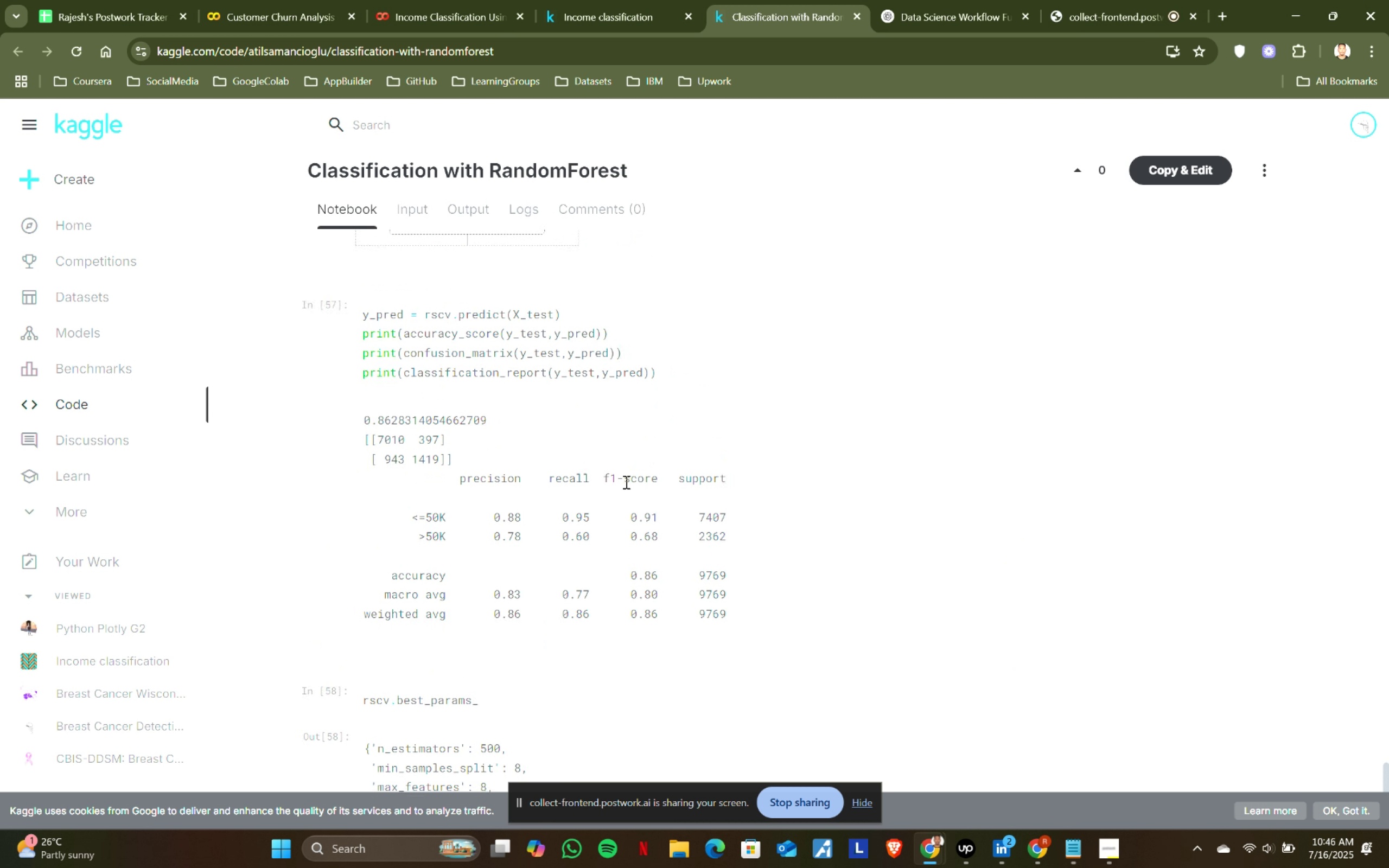 
scroll: coordinate [625, 482], scroll_direction: down, amount: 1.0
 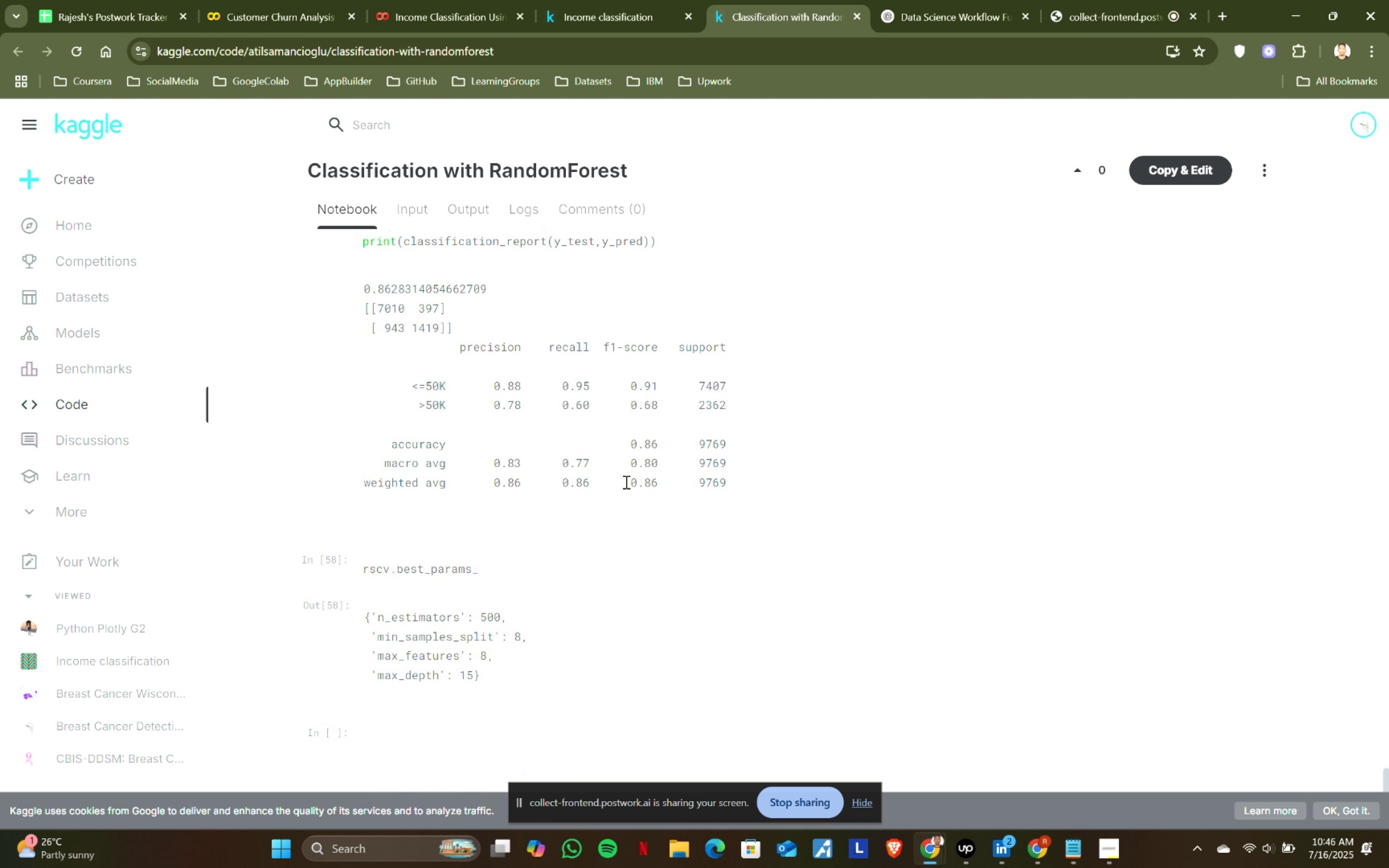 
scroll: coordinate [625, 482], scroll_direction: up, amount: 1.0
 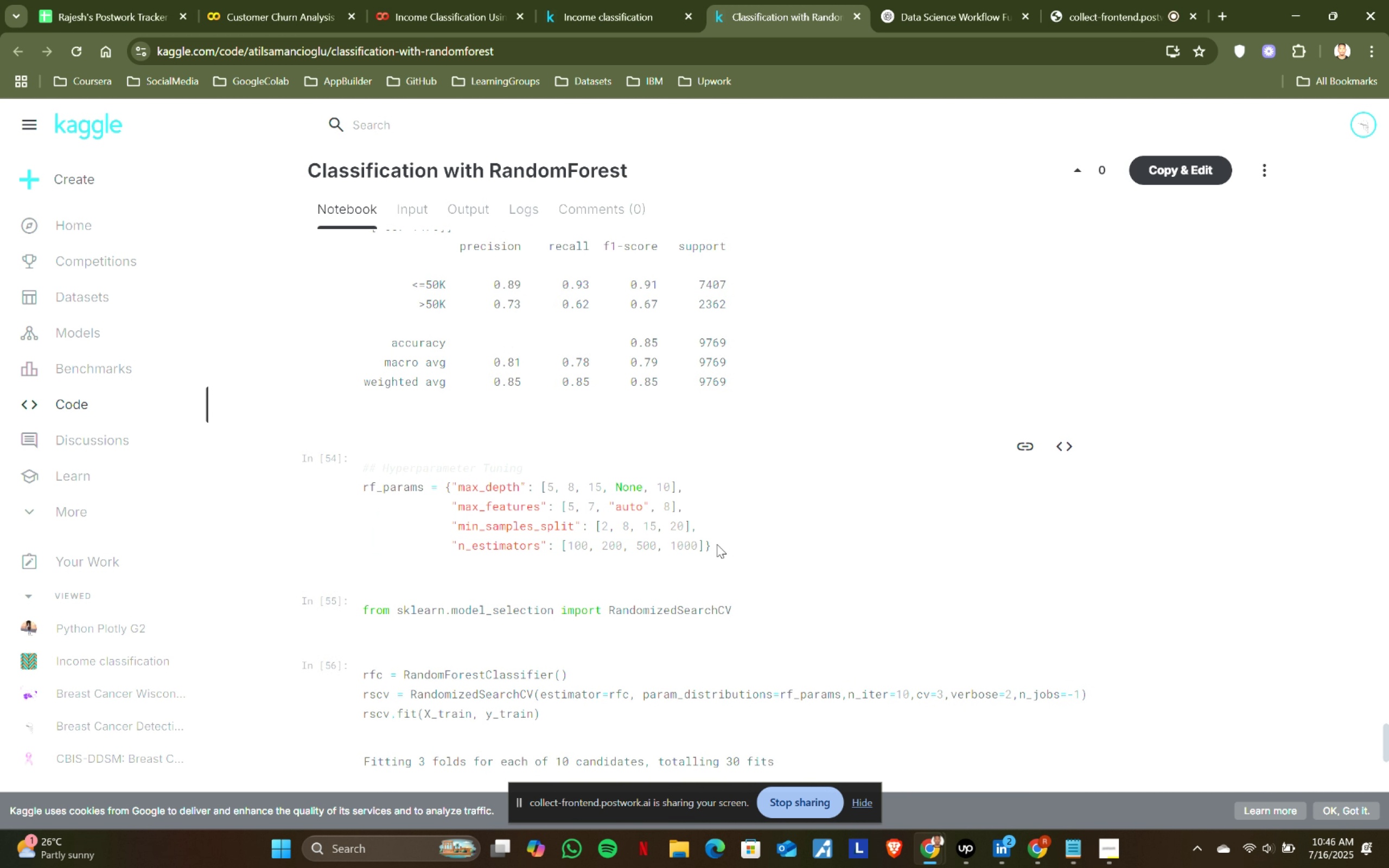 
wait(10.45)
 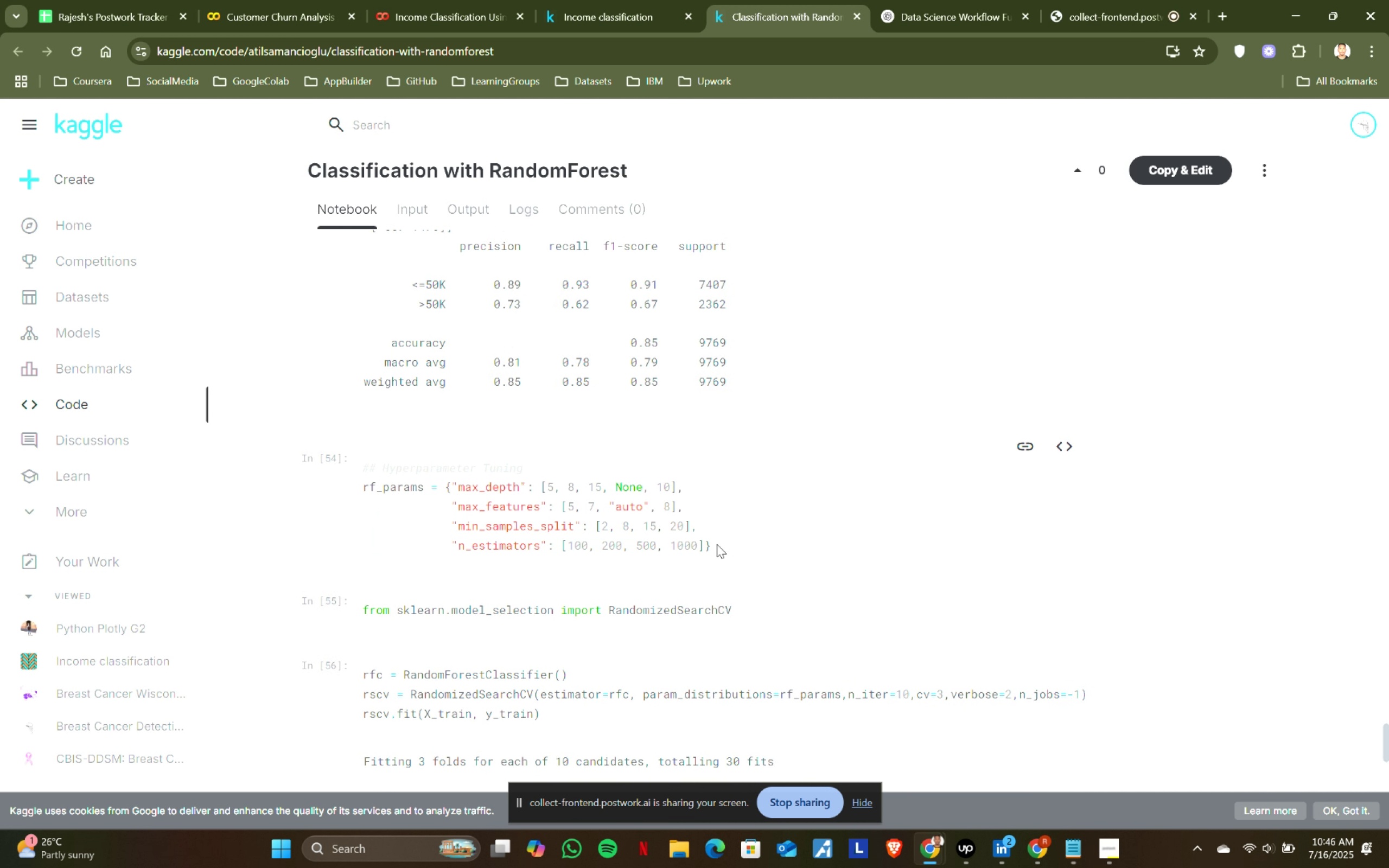 
scroll: coordinate [602, 387], scroll_direction: up, amount: 1.0
 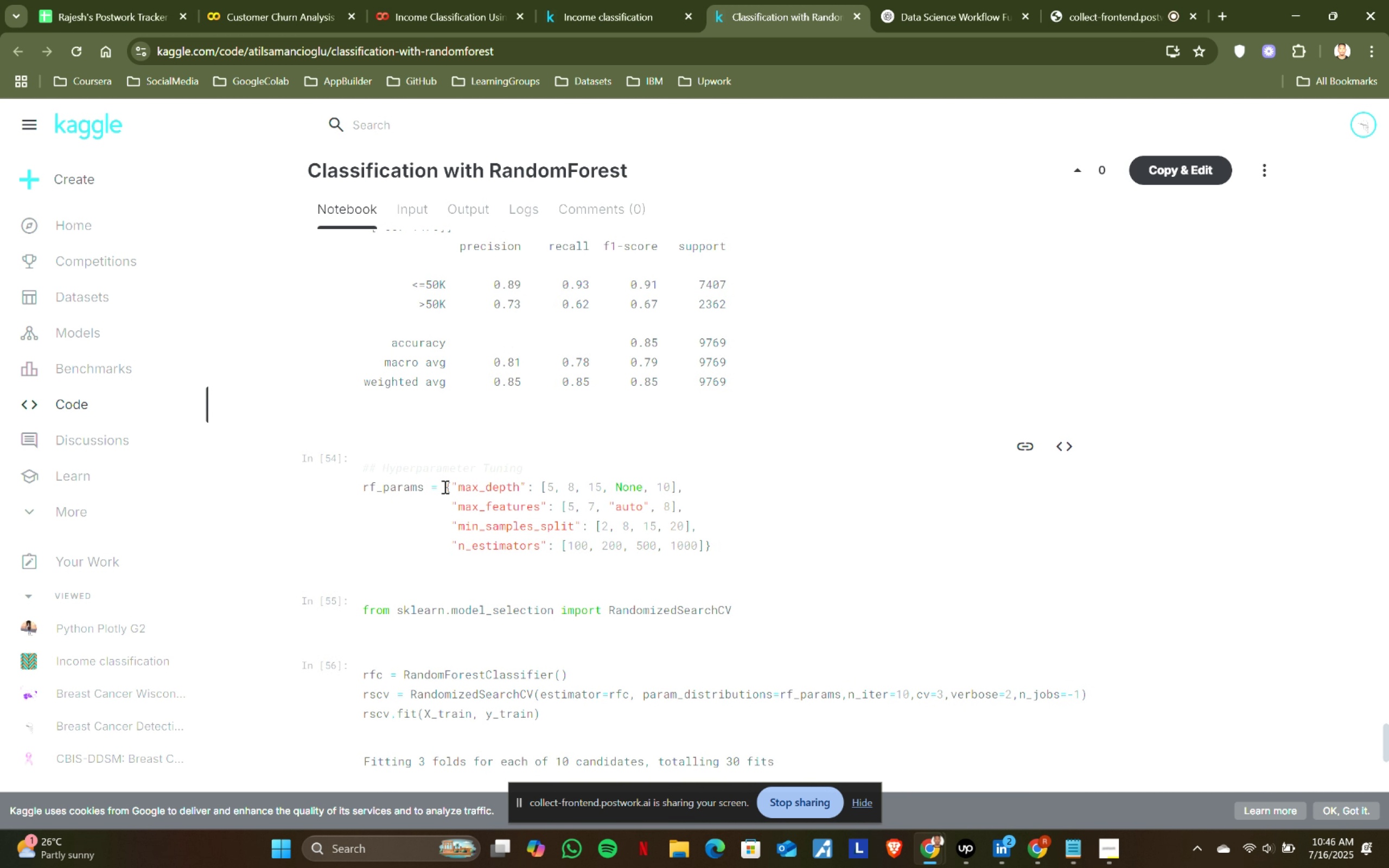 
left_click_drag(start_coordinate=[445, 487], to_coordinate=[713, 547])
 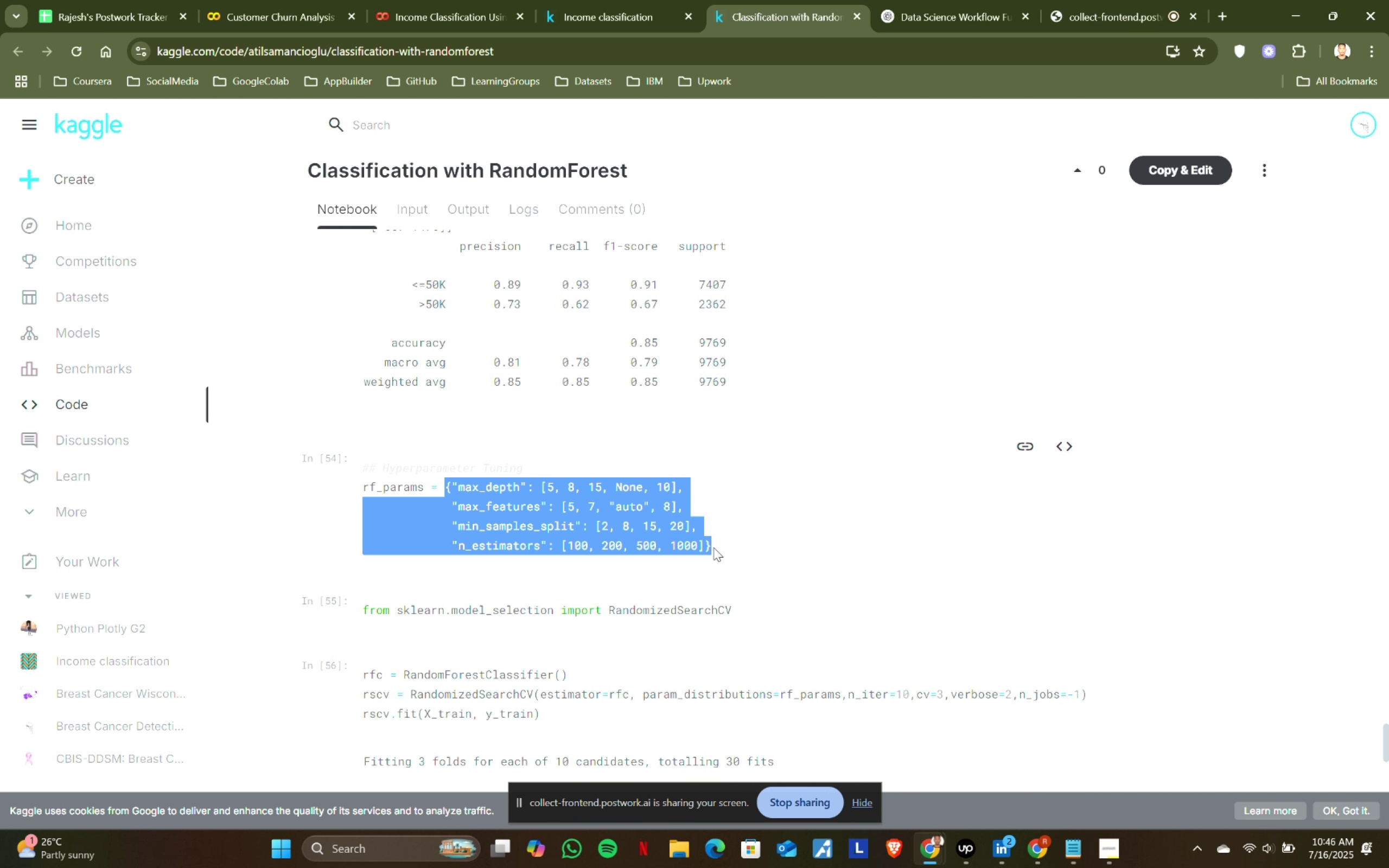 
left_click([713, 547])
 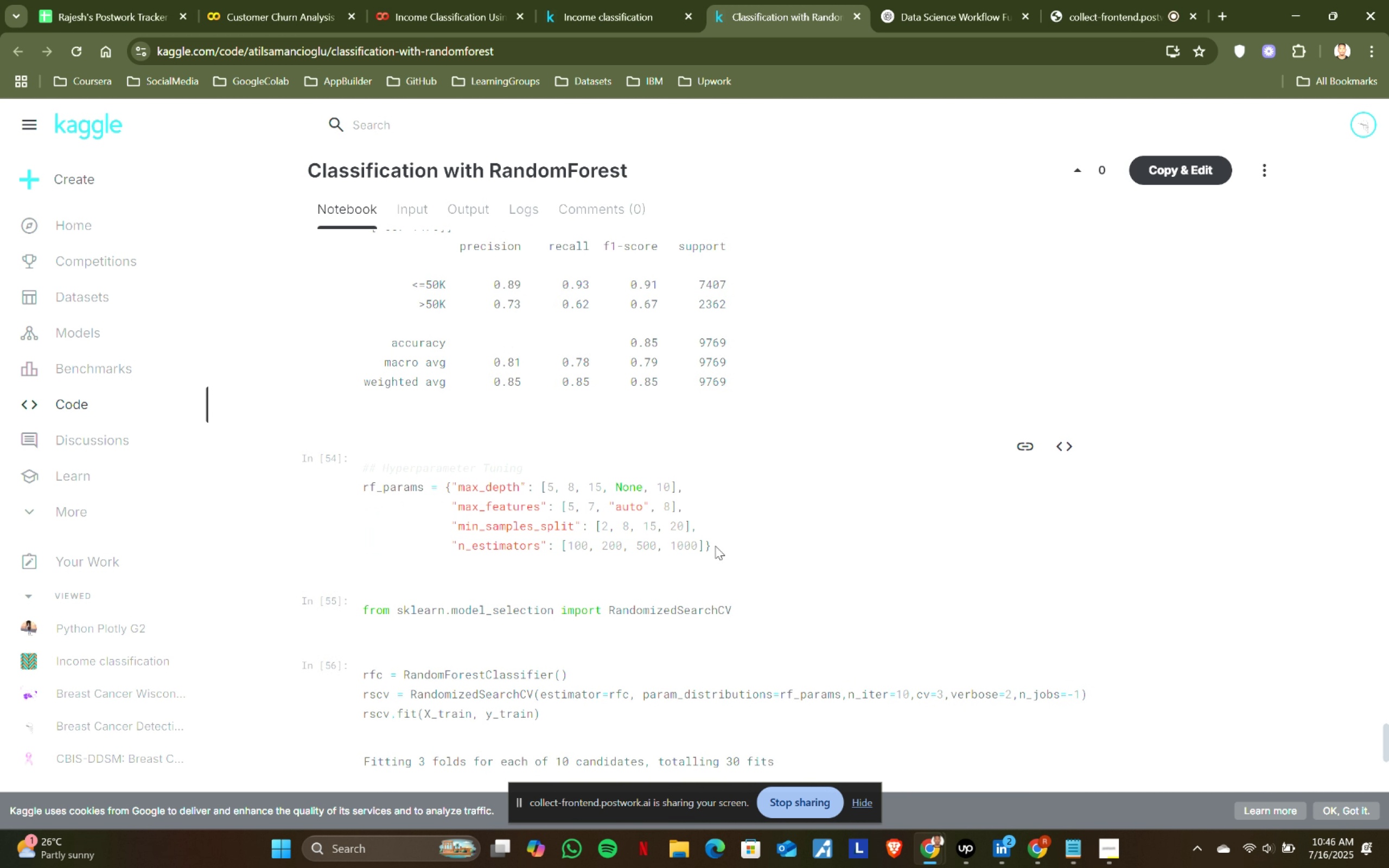 
left_click_drag(start_coordinate=[719, 544], to_coordinate=[450, 487])
 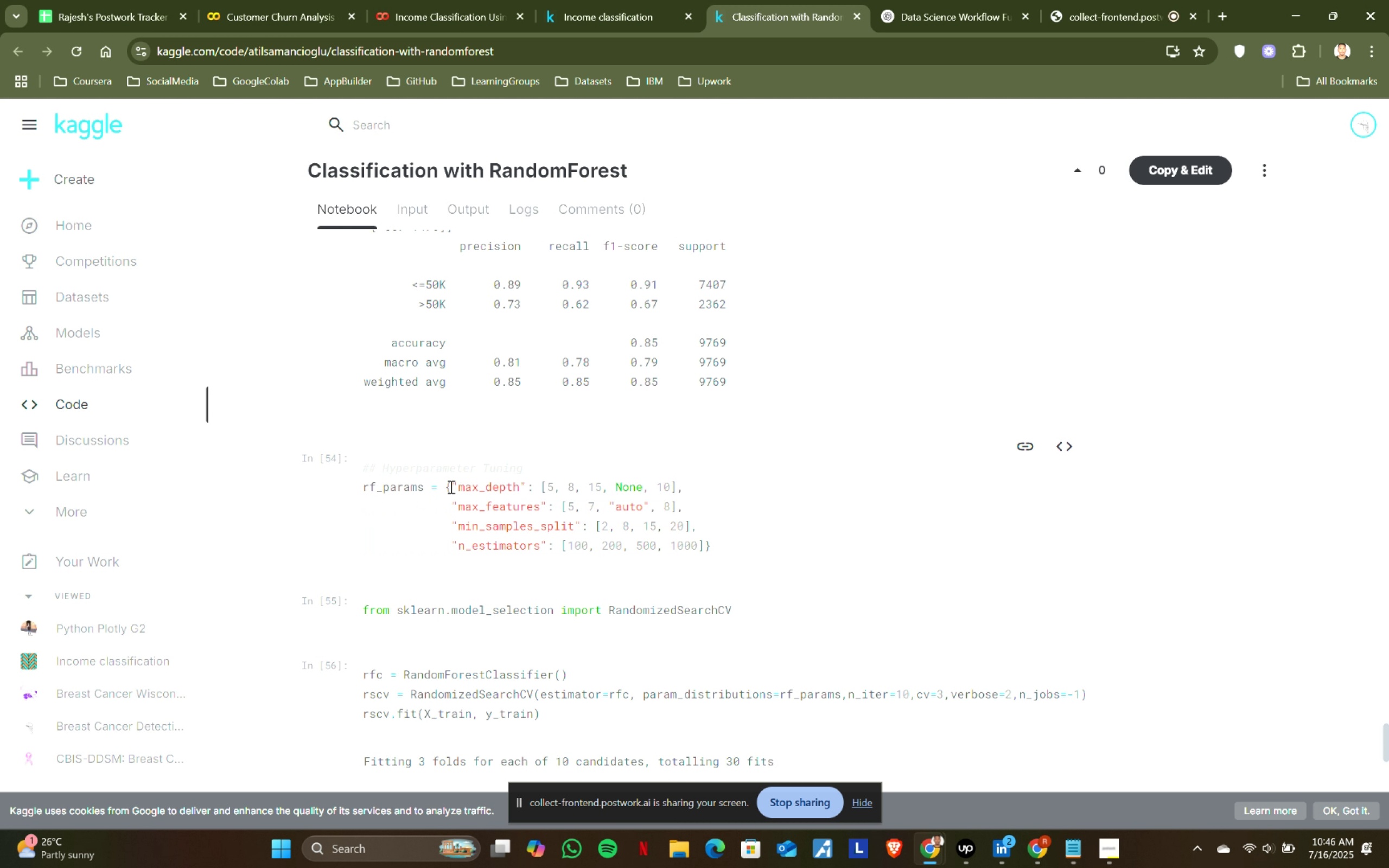 
left_click([450, 487])
 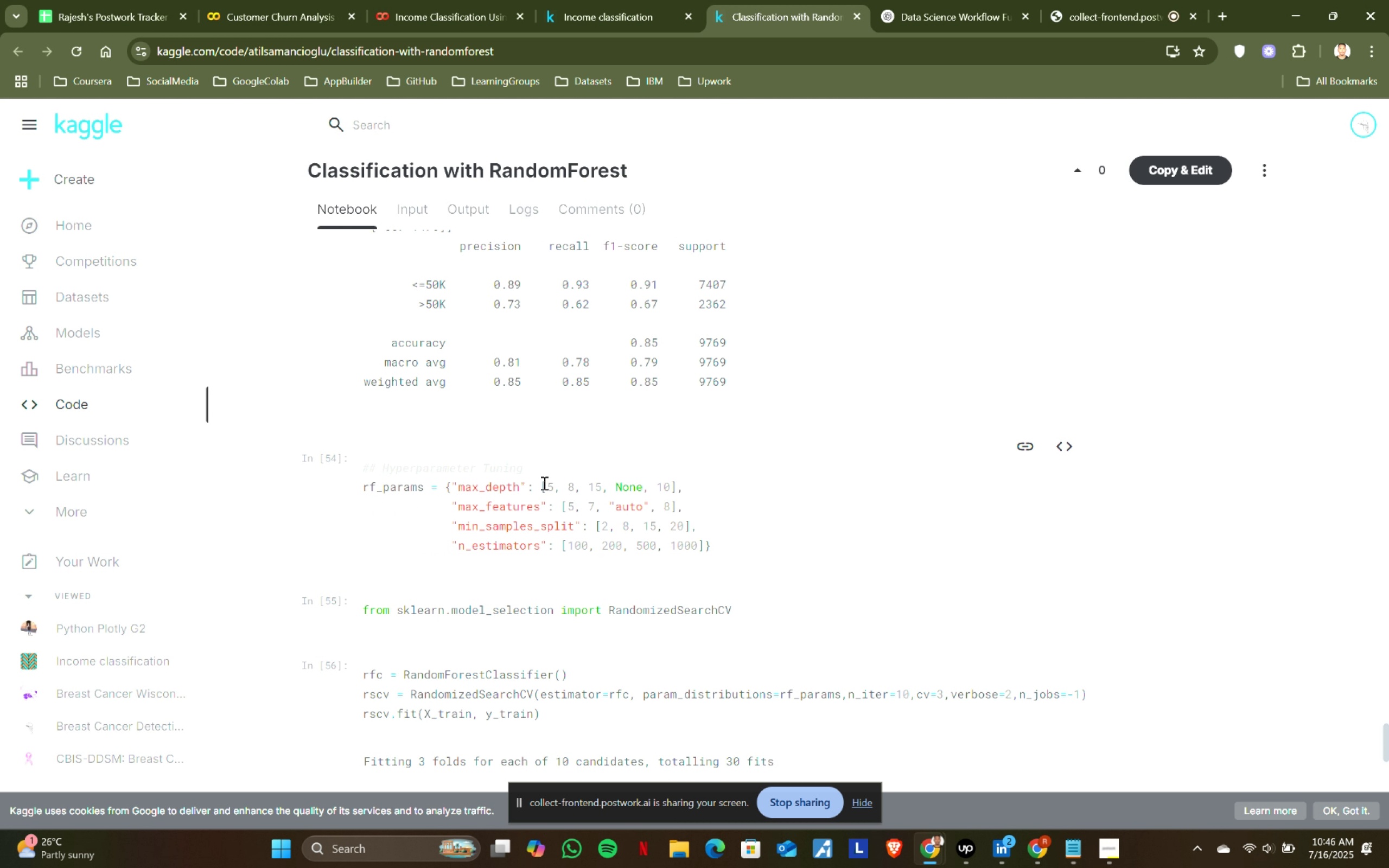 
left_click_drag(start_coordinate=[538, 482], to_coordinate=[675, 487])
 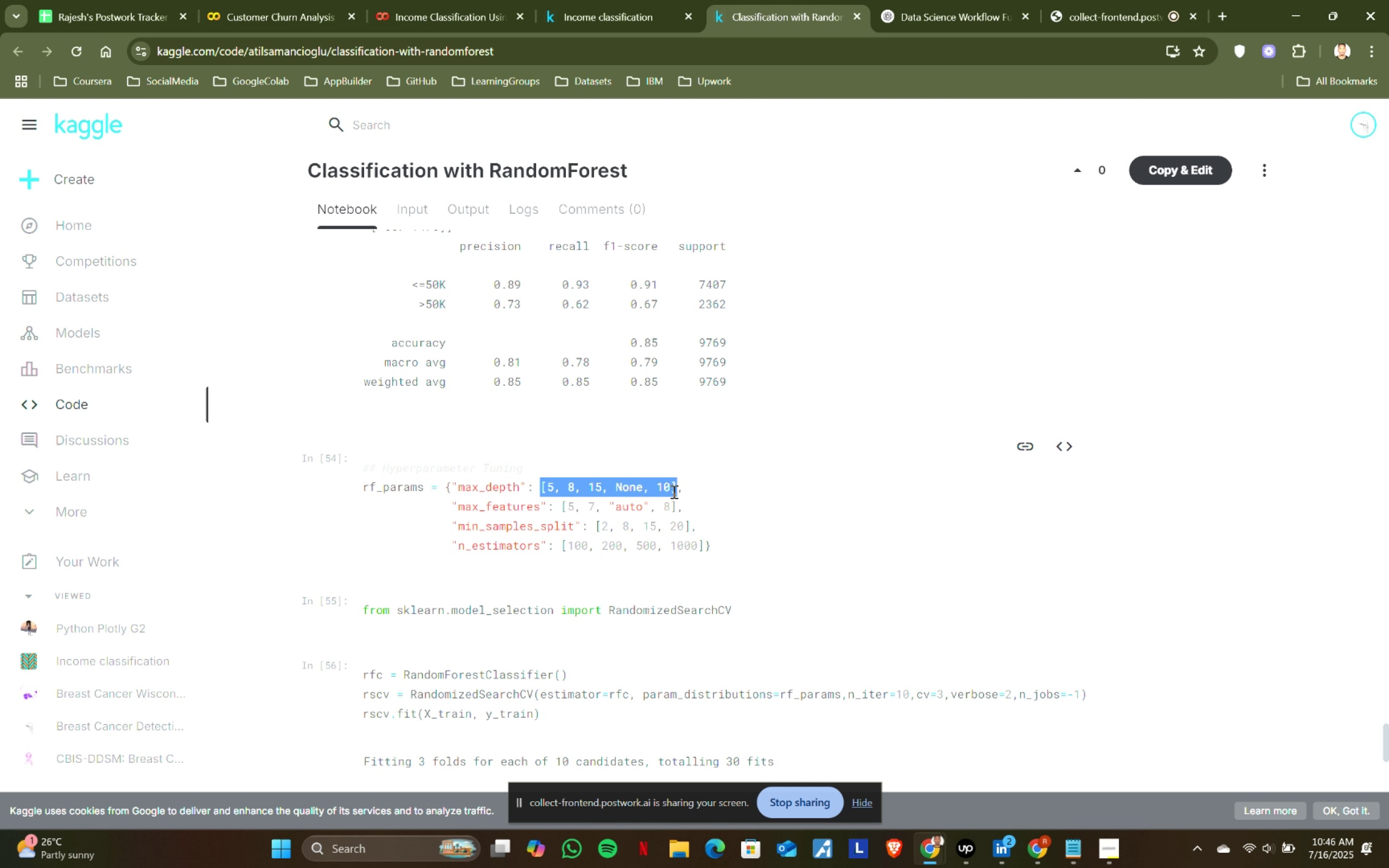 
key(Control+C)
 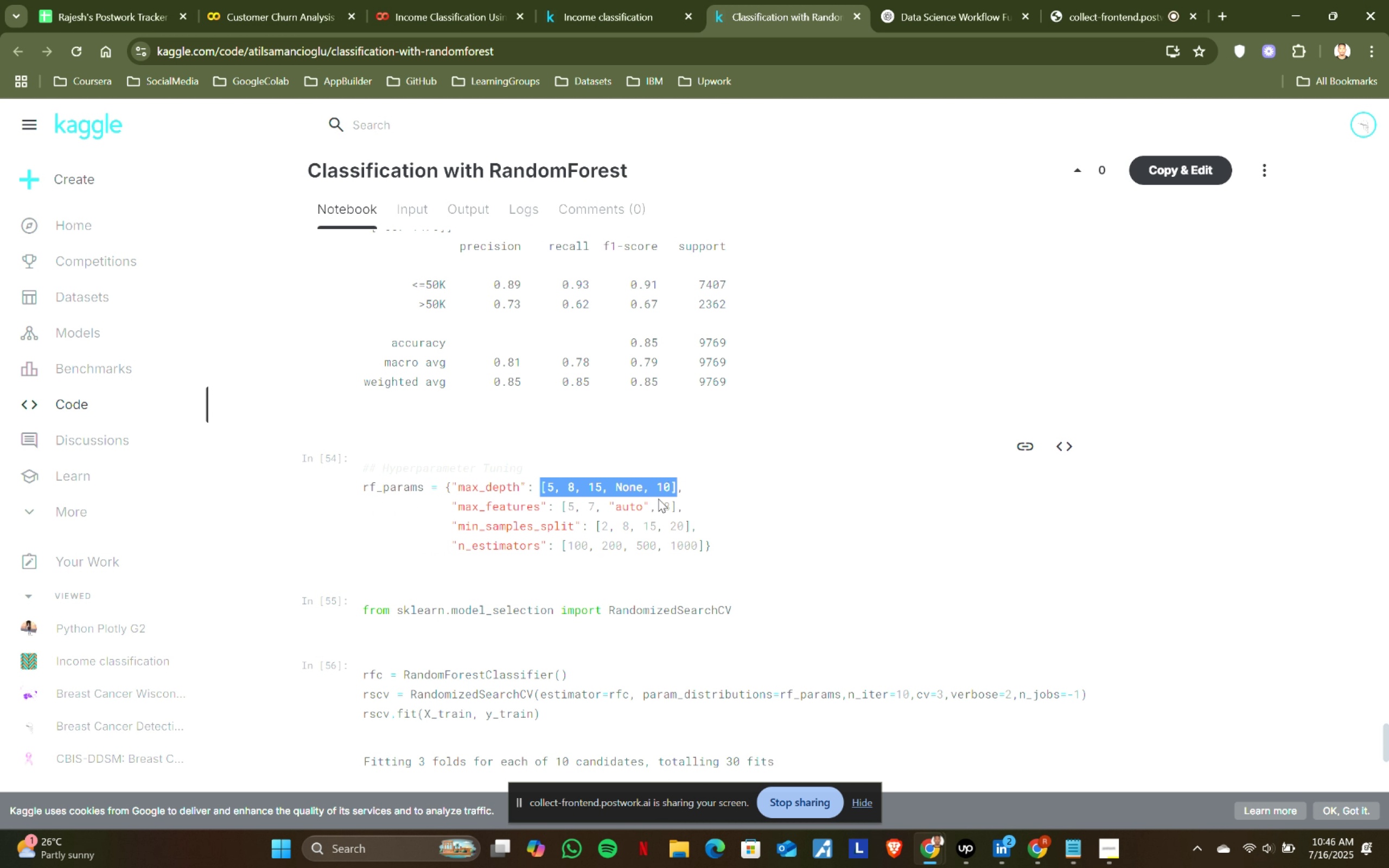 
key(Control+ControlLeft)
 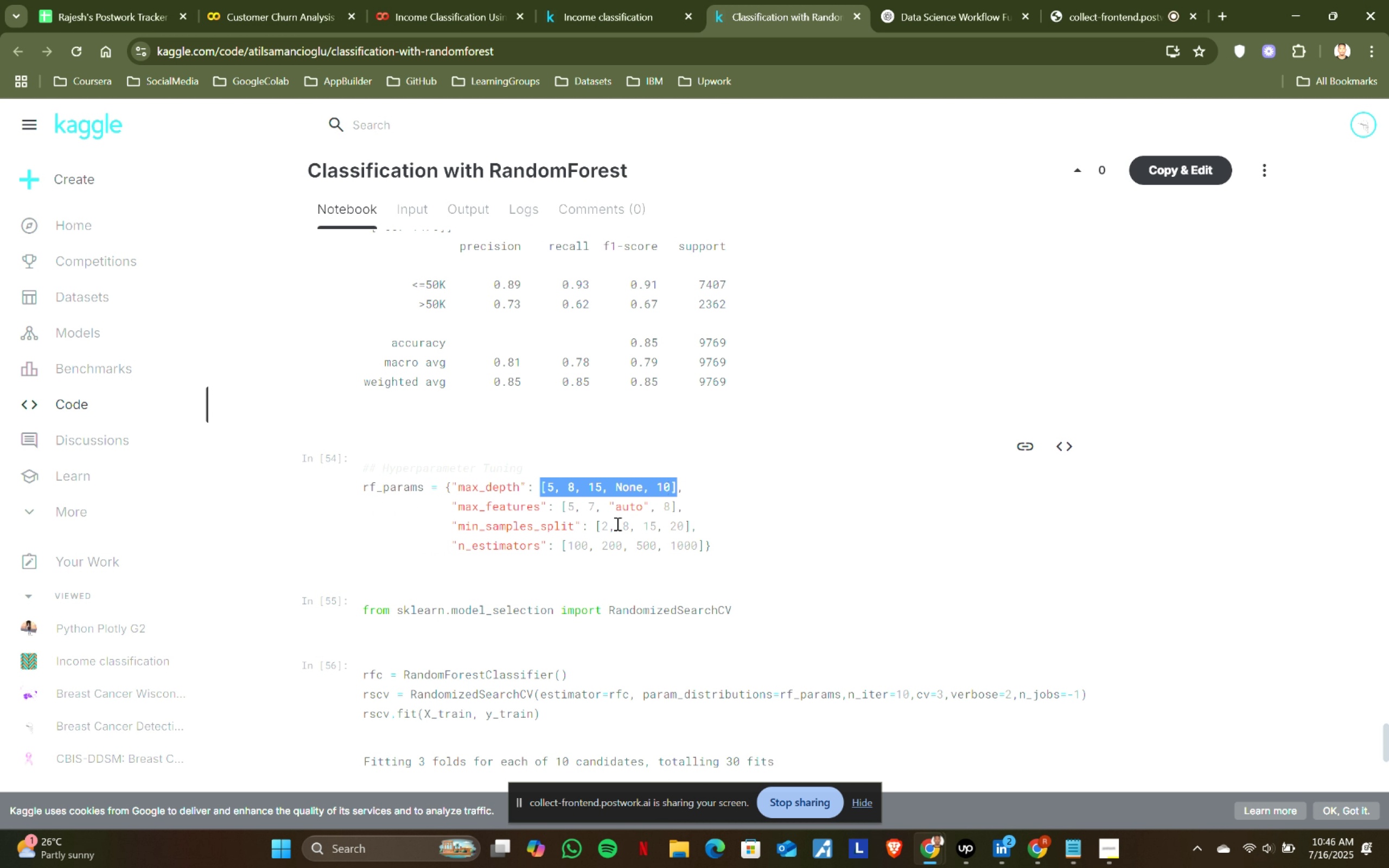 
key(Control+ControlLeft)
 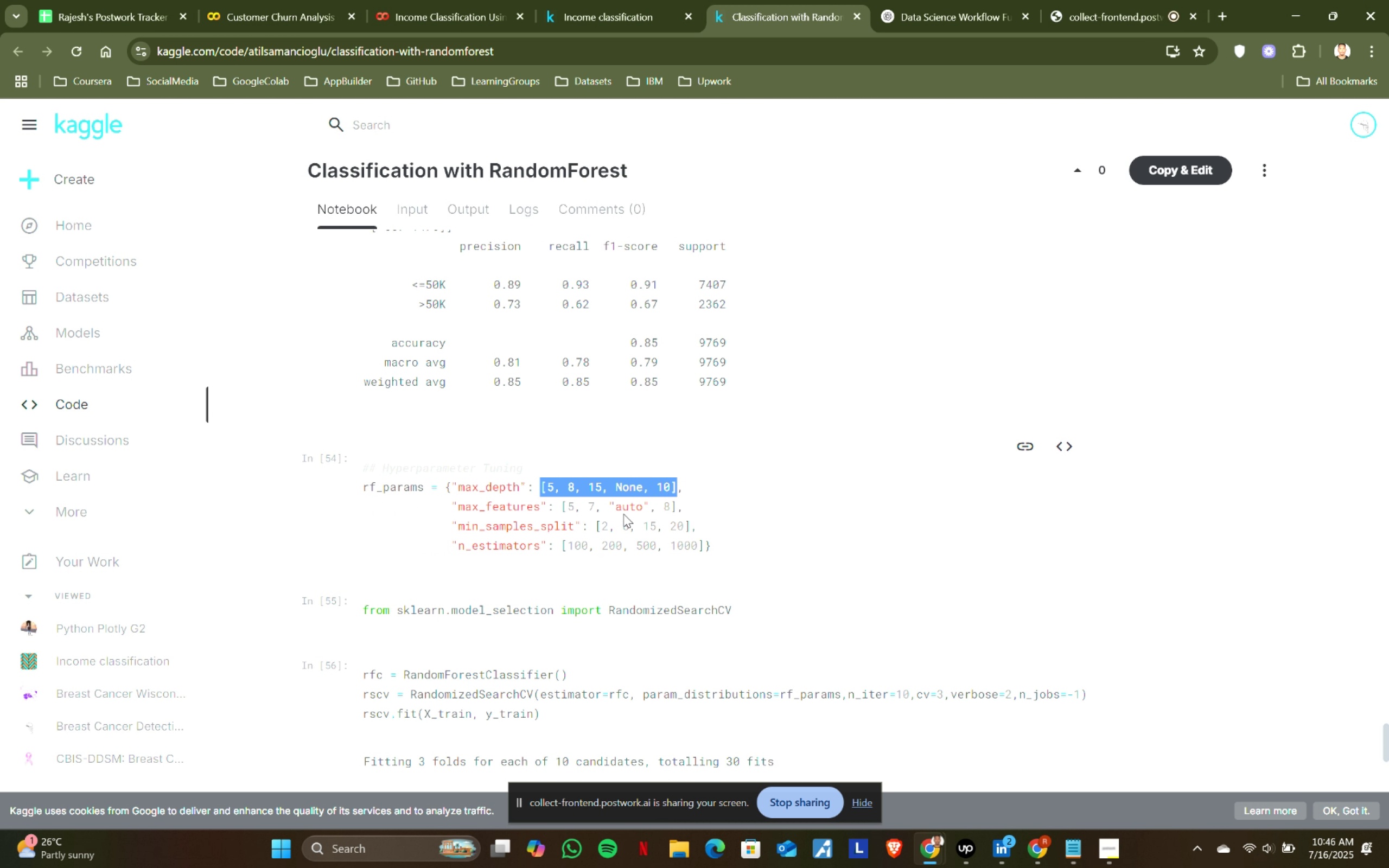 
key(Control+C)
 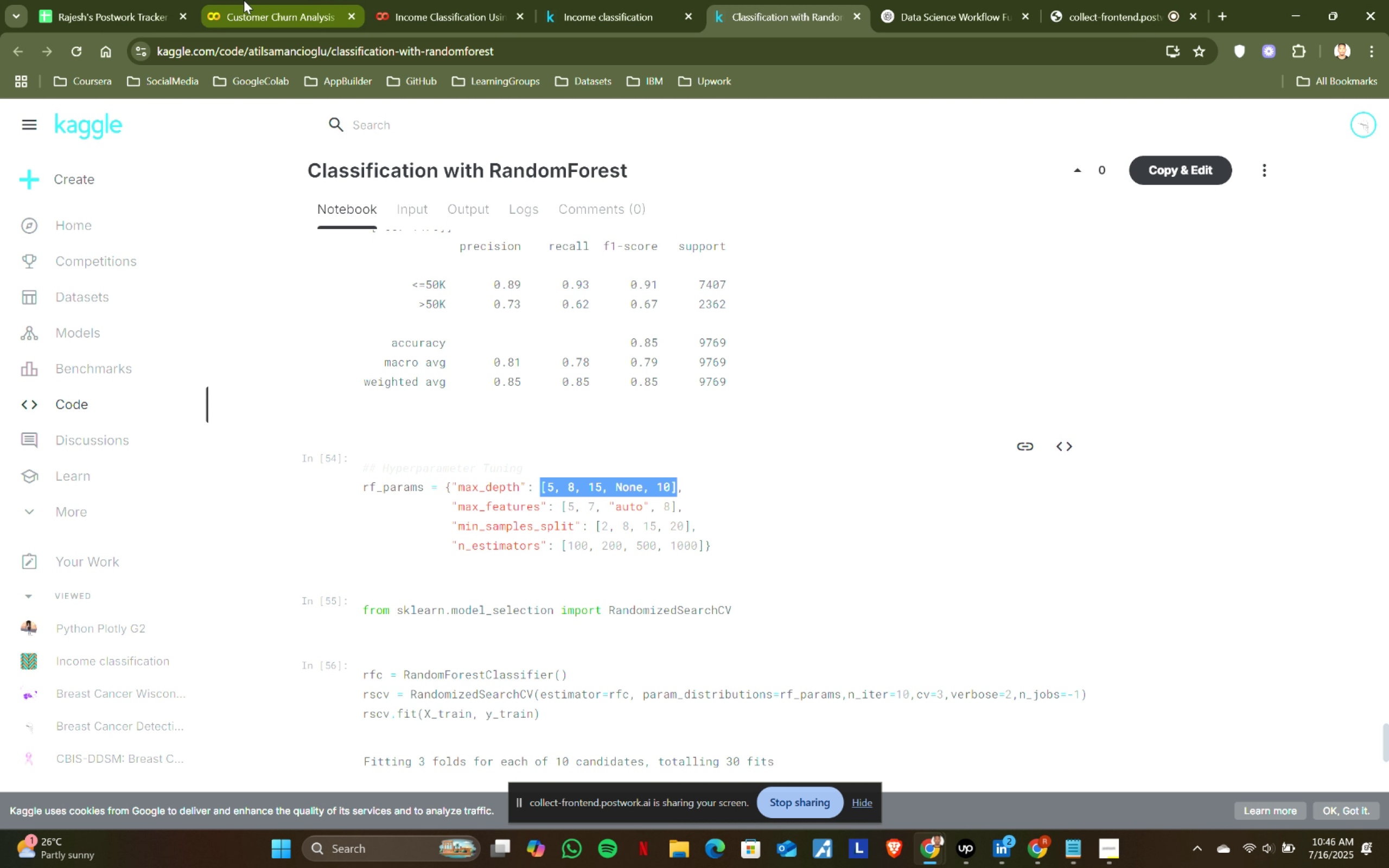 
left_click([265, 0])
 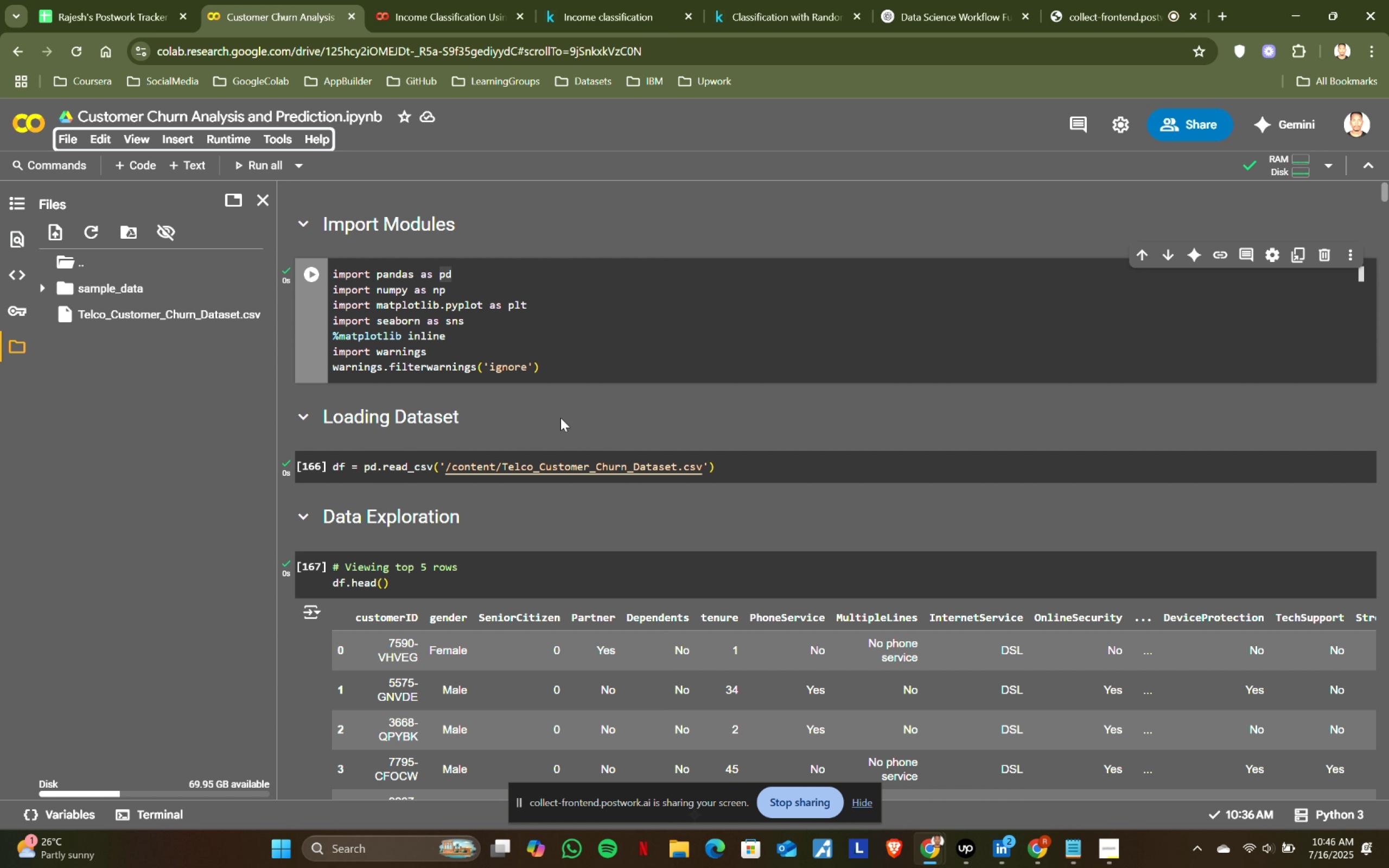 
scroll: coordinate [560, 446], scroll_direction: down, amount: 127.0
 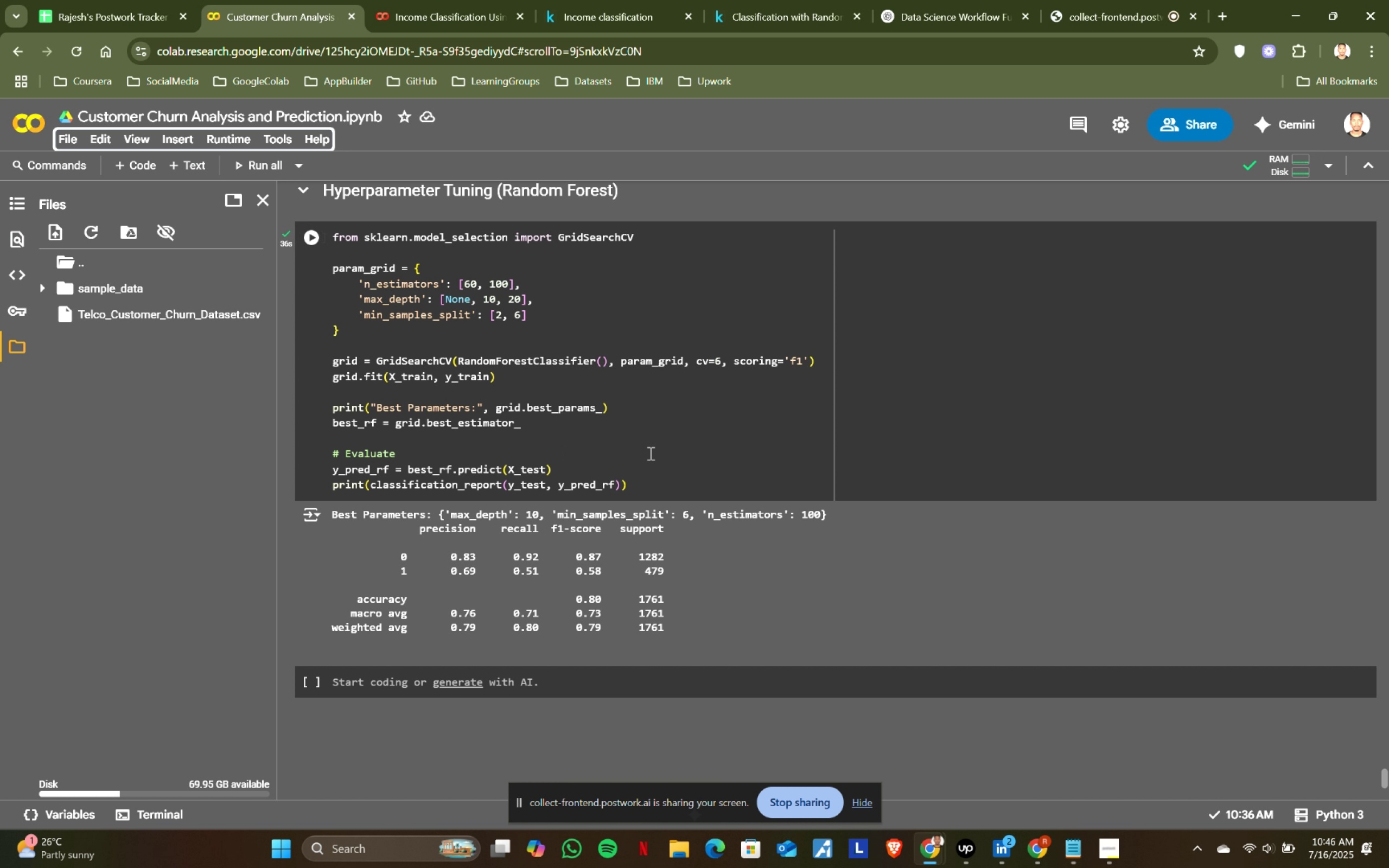 
left_click([664, 485])
 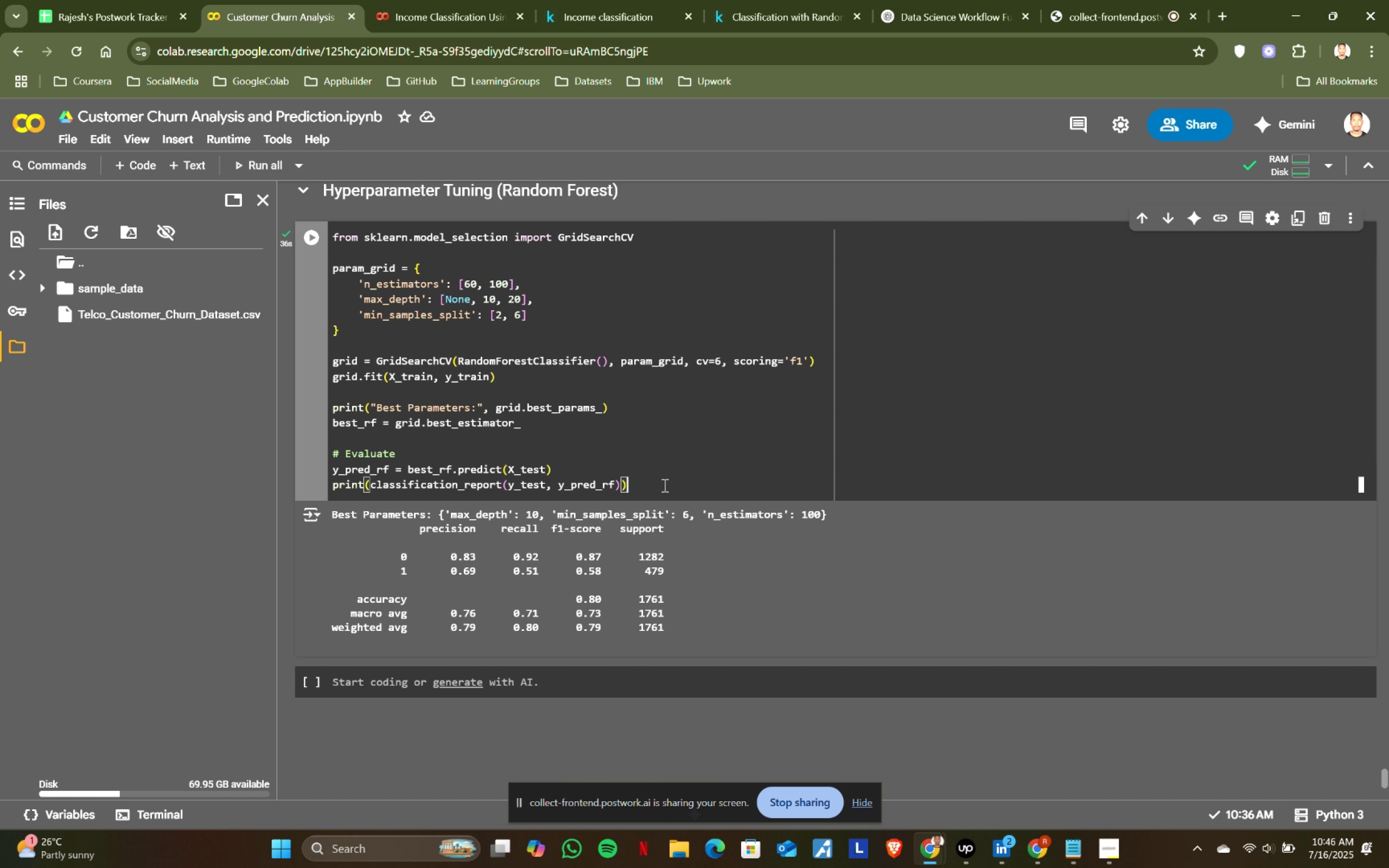 
key(Control+ControlLeft)
 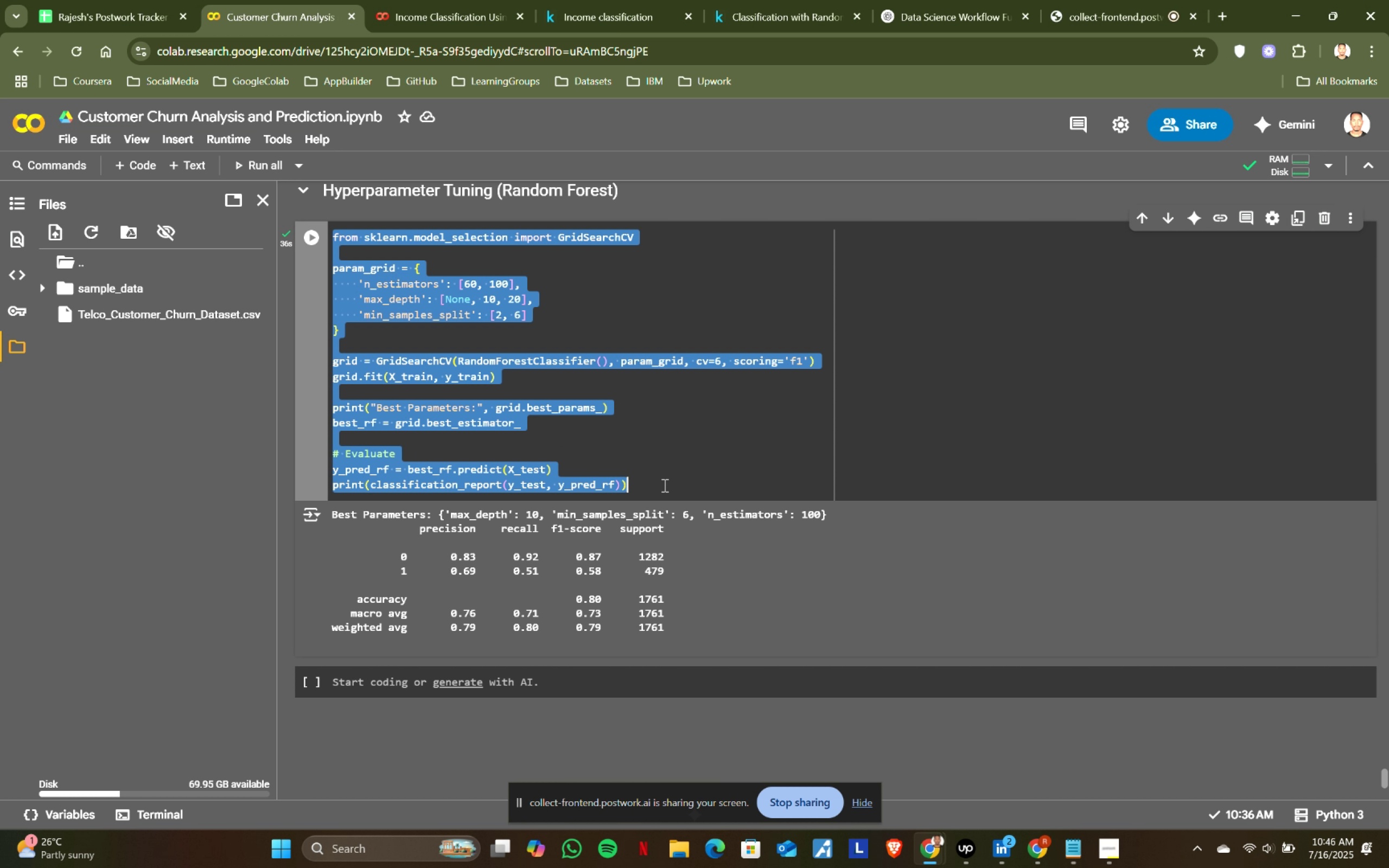 
key(Control+A)
 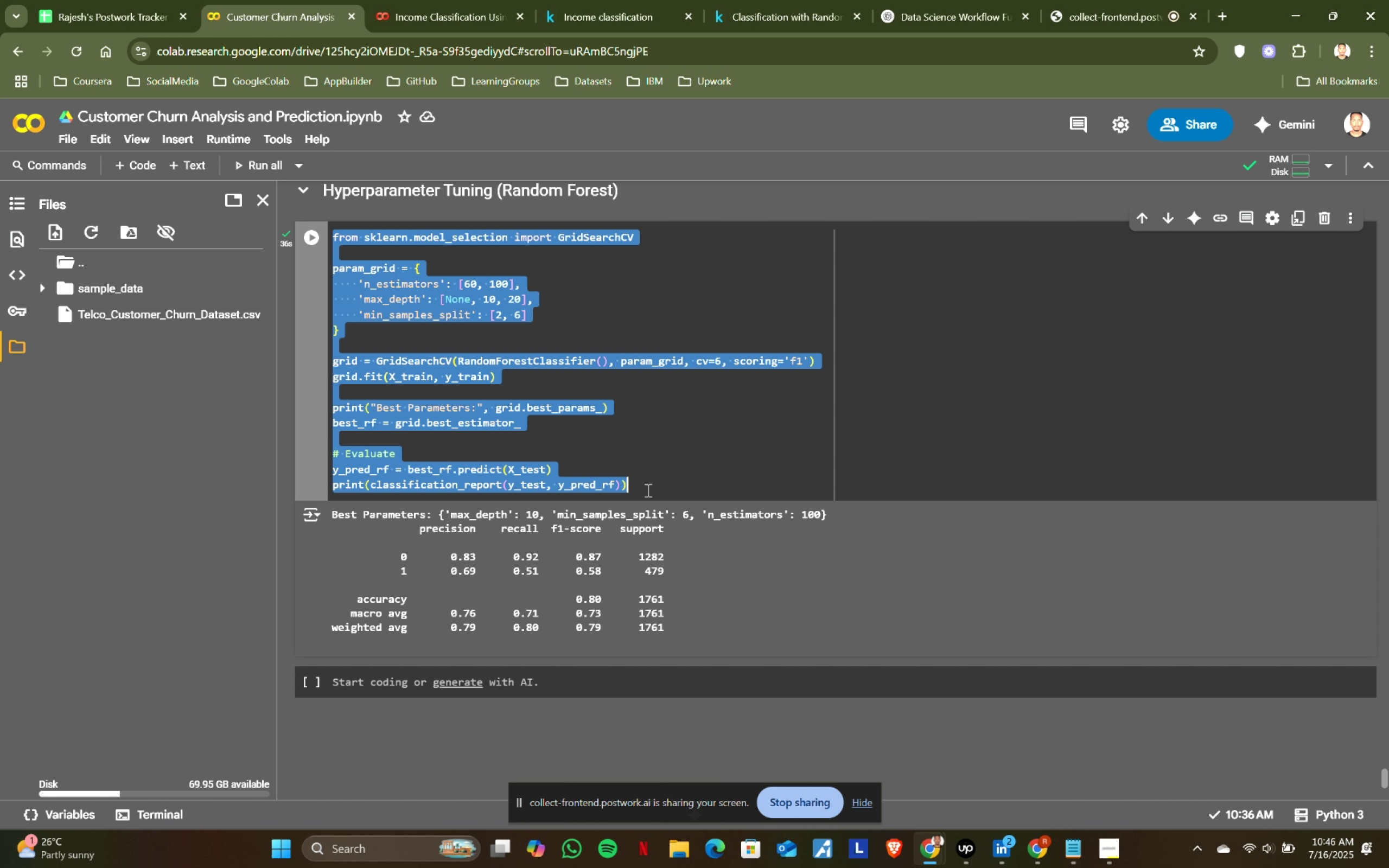 
key(Control+ControlLeft)
 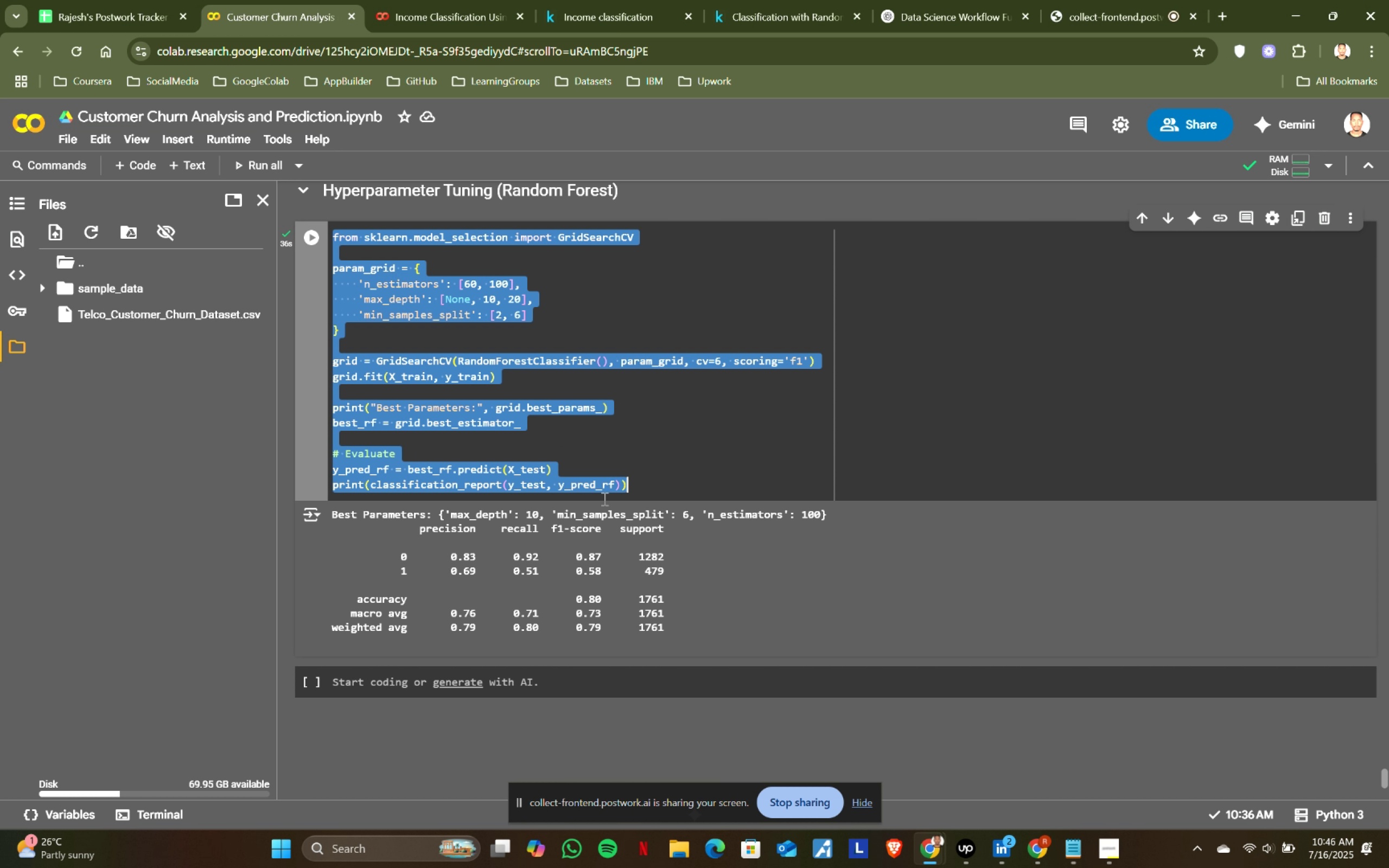 
key(Control+C)
 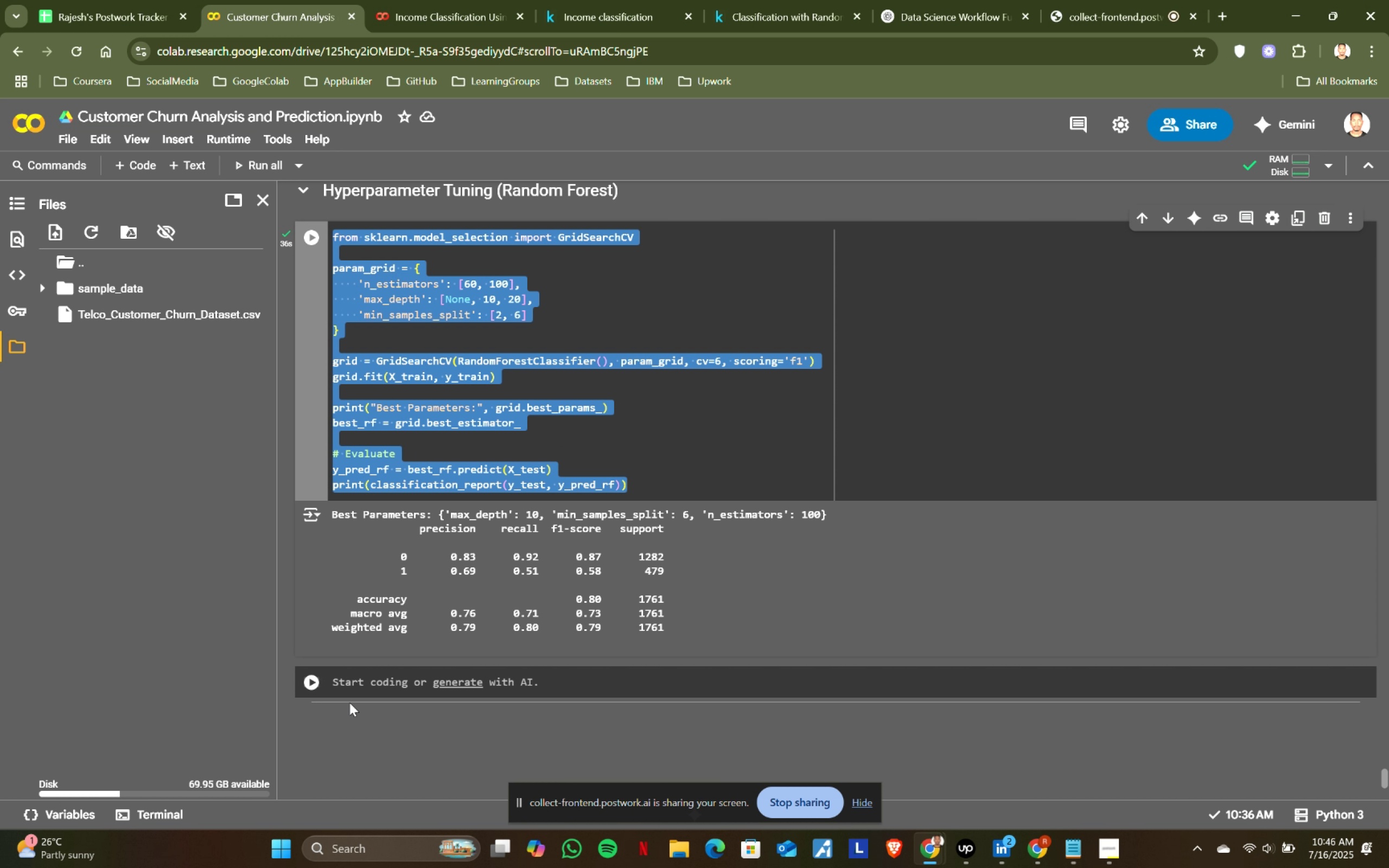 
left_click([372, 689])
 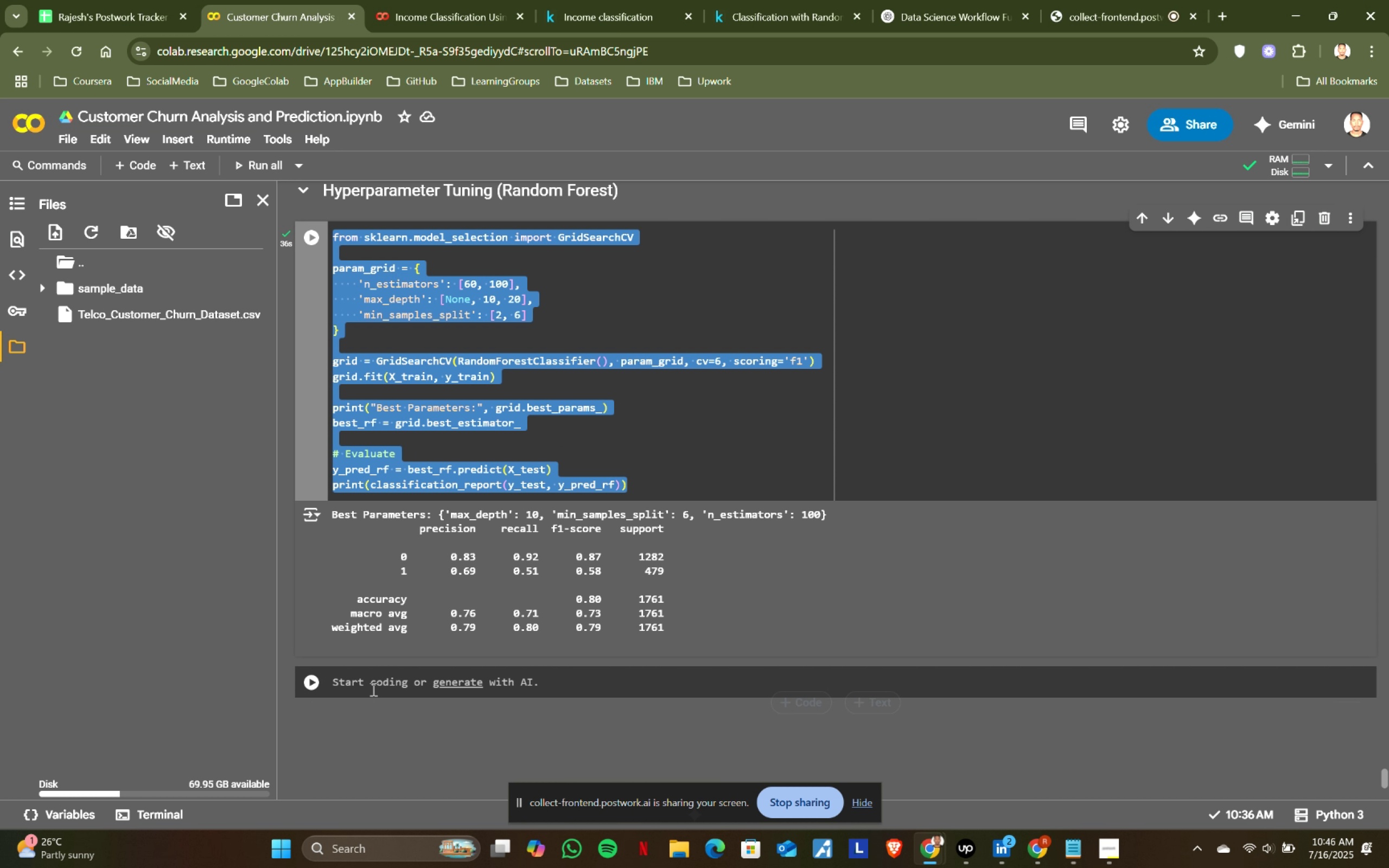 
key(Control+ControlLeft)
 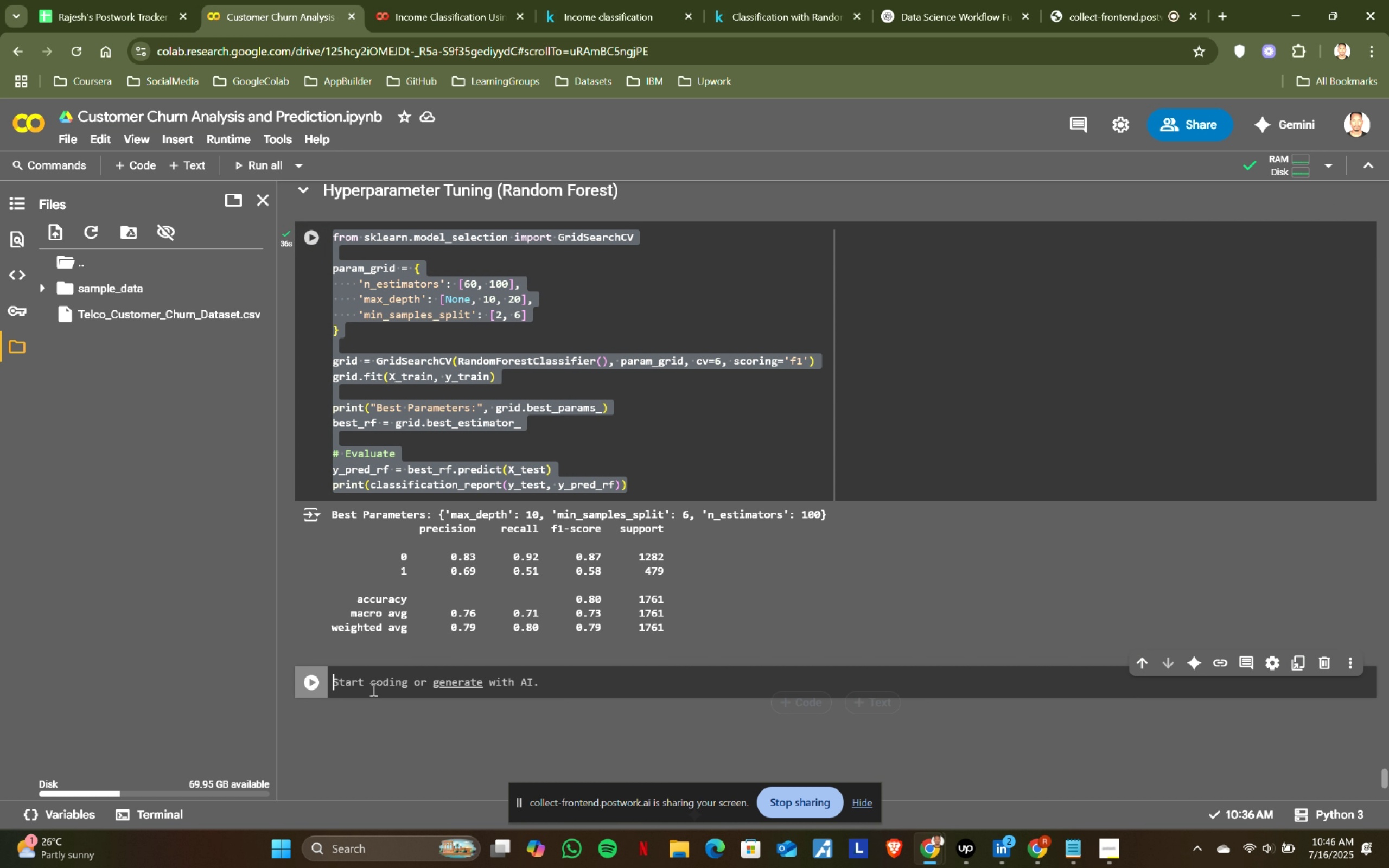 
key(Control+V)
 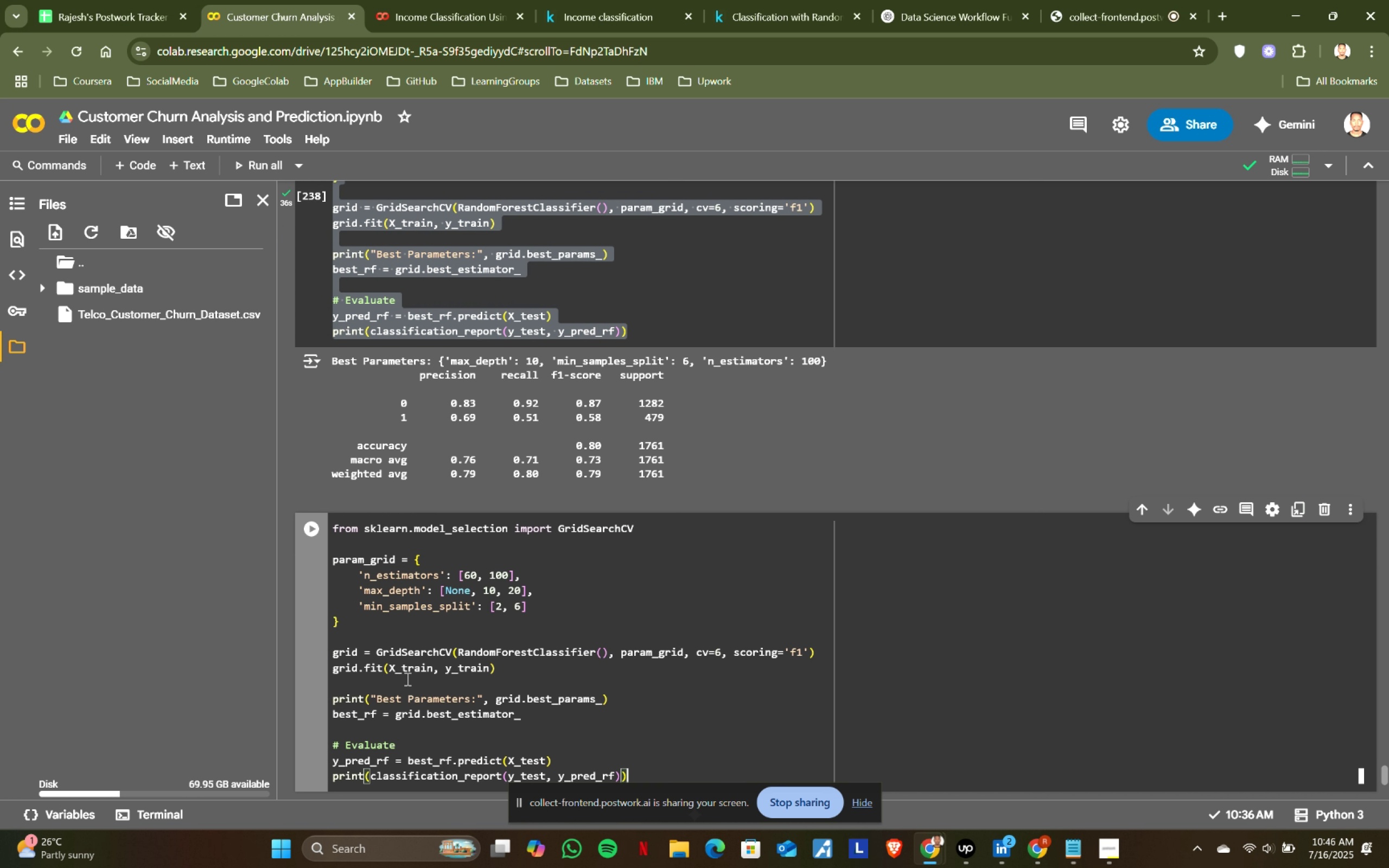 
scroll: coordinate [473, 672], scroll_direction: down, amount: 1.0
 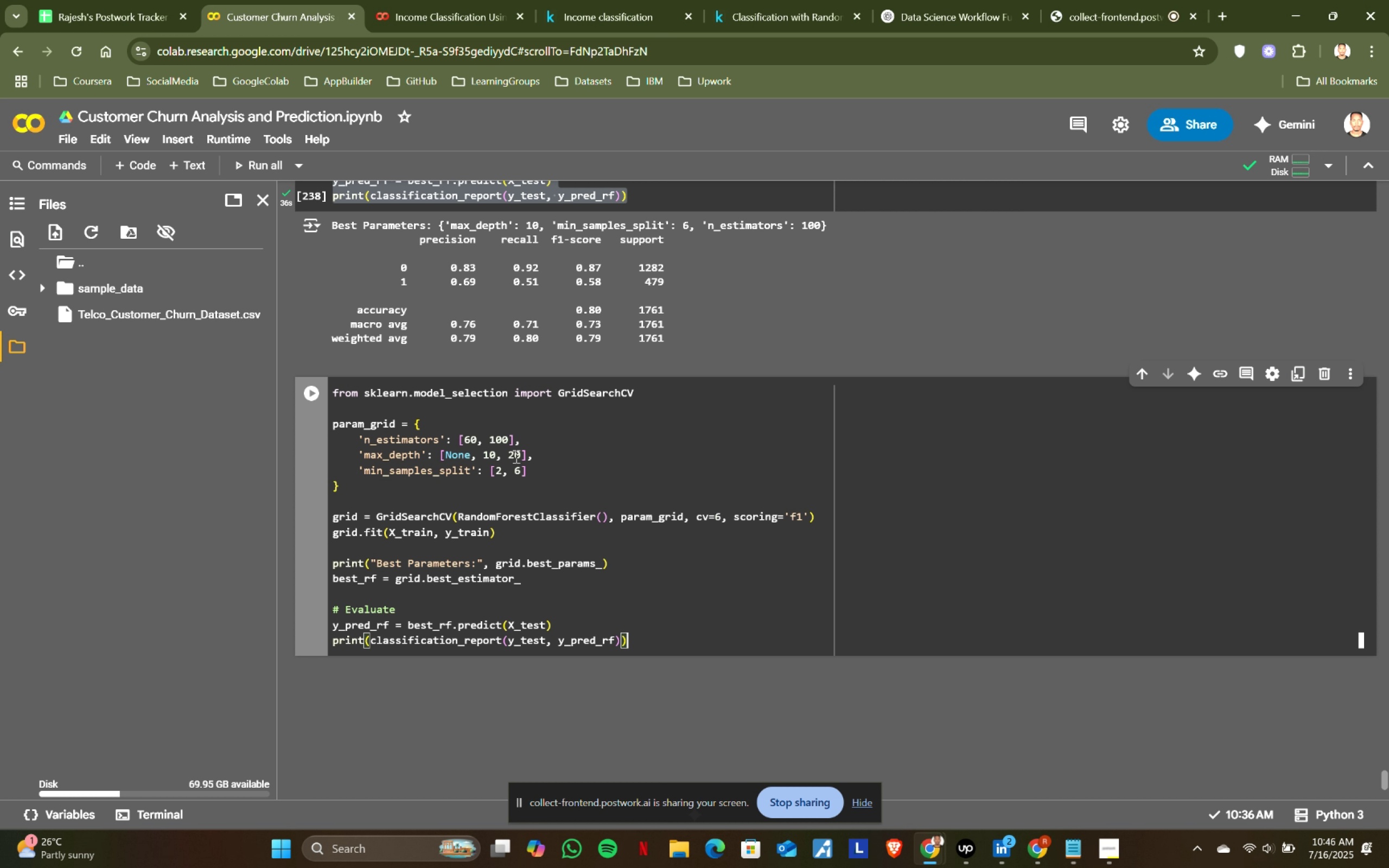 
left_click([513, 437])
 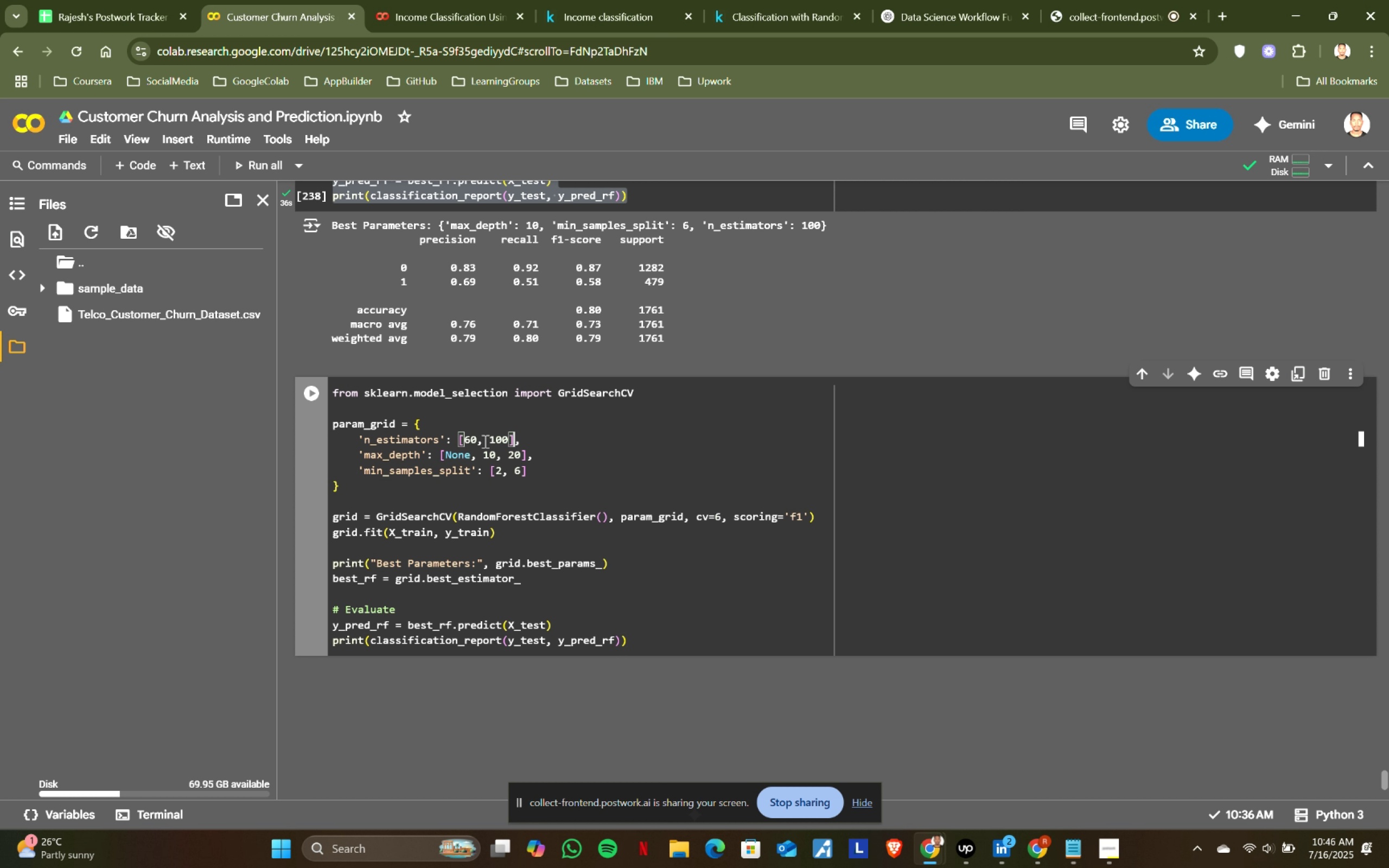 
hold_key(key=ShiftLeft, duration=0.65)
left_click([460, 438])
 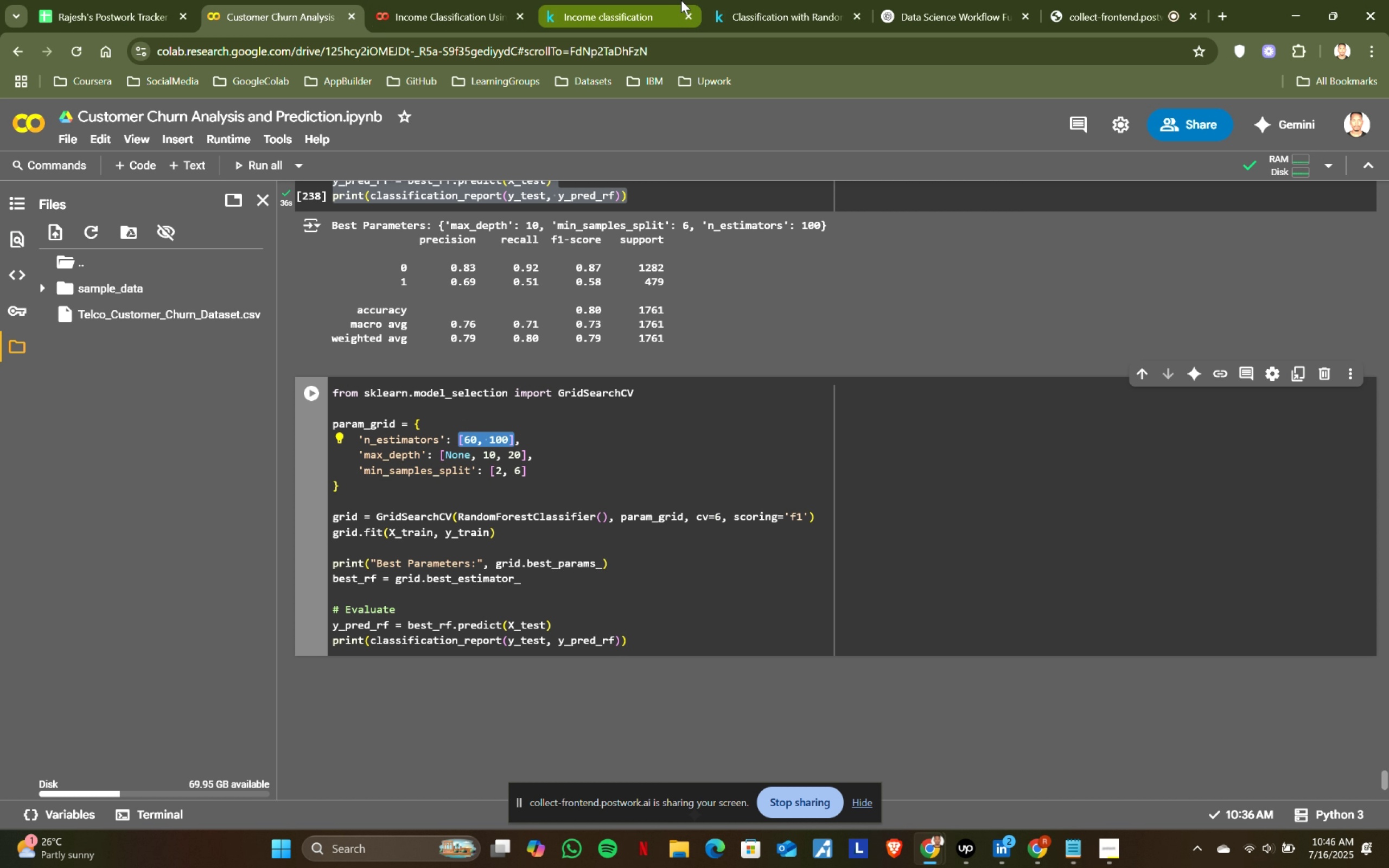 
left_click([681, 0])
 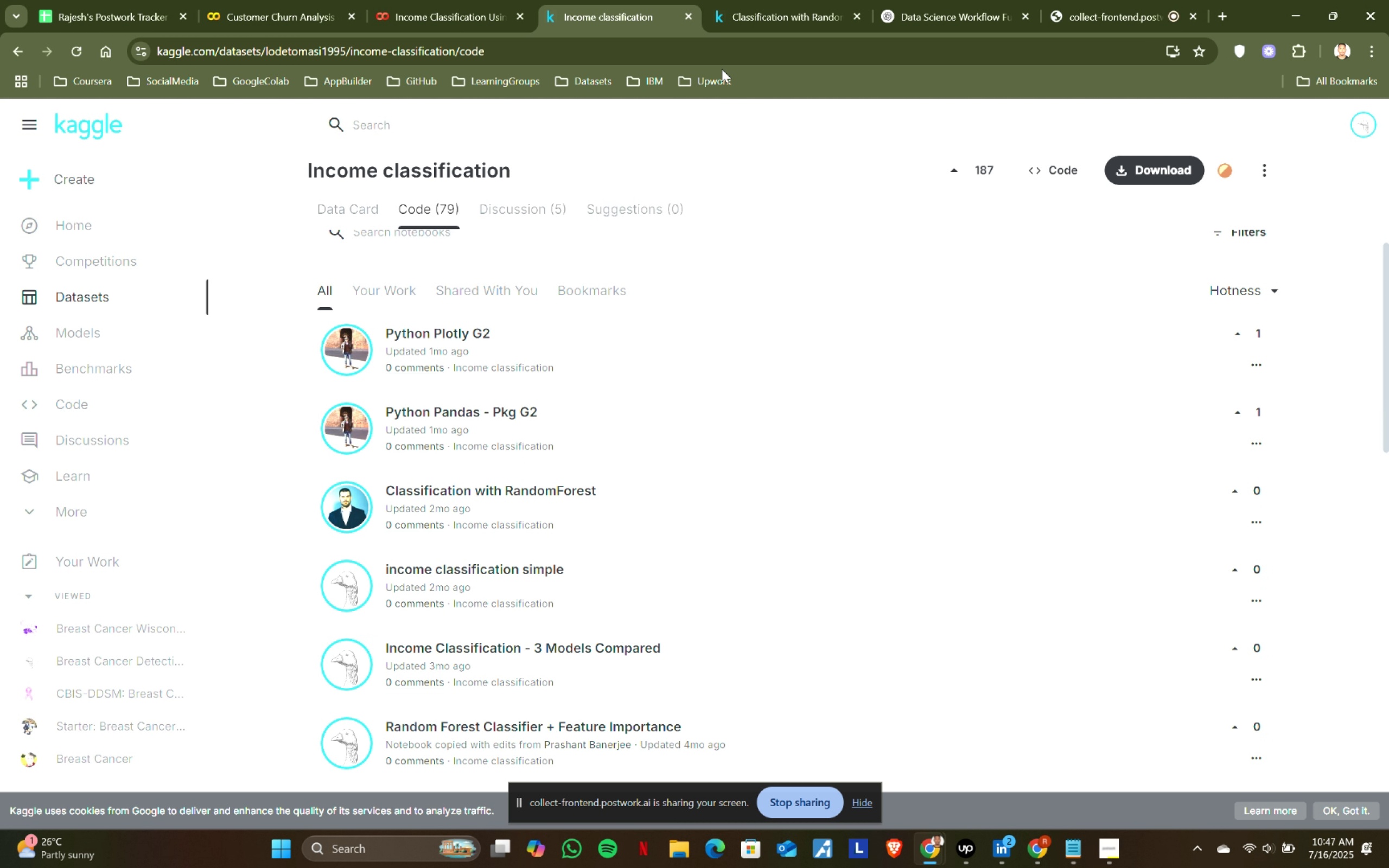 
left_click([762, 0])
 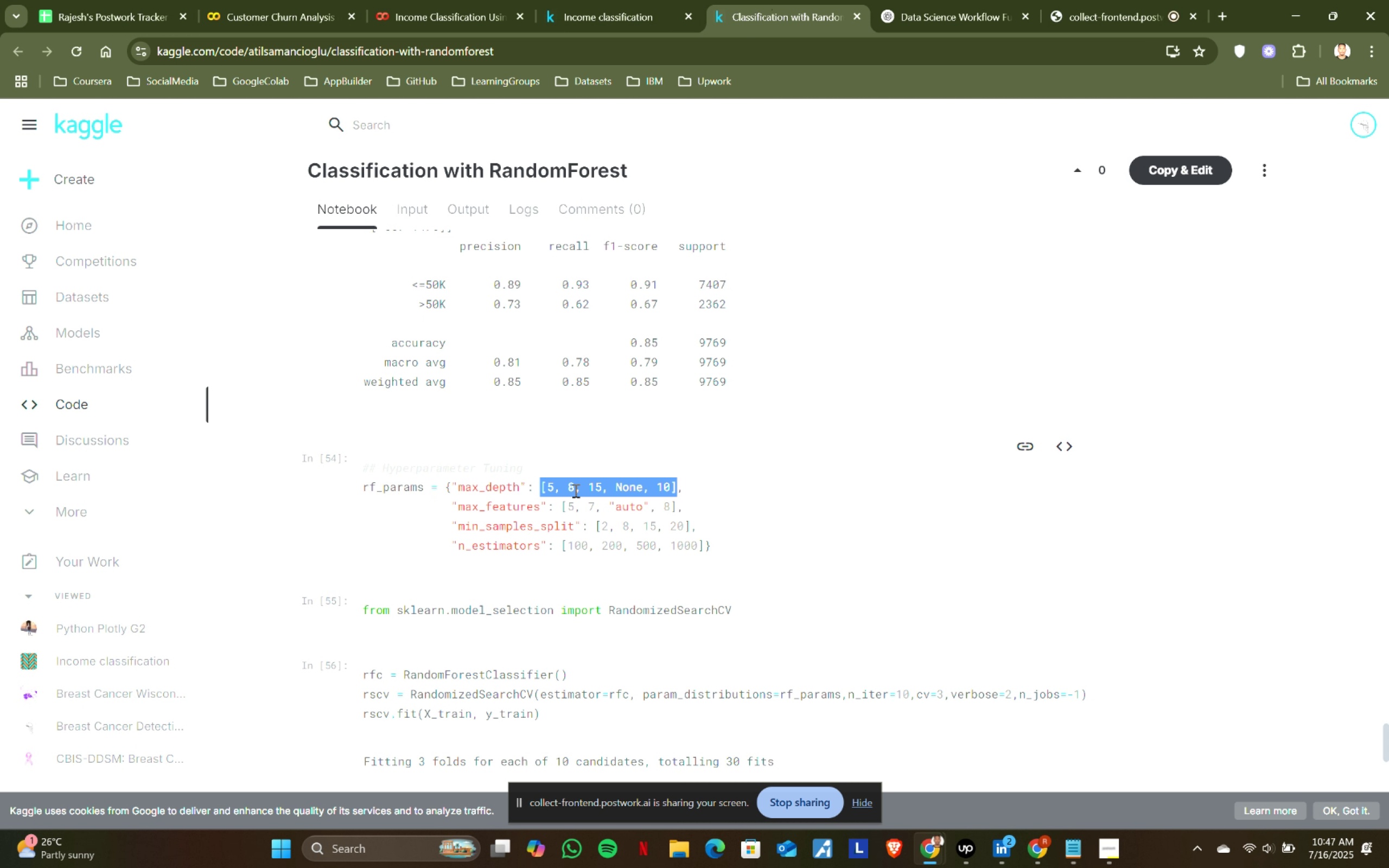 
key(Control+ControlLeft)
 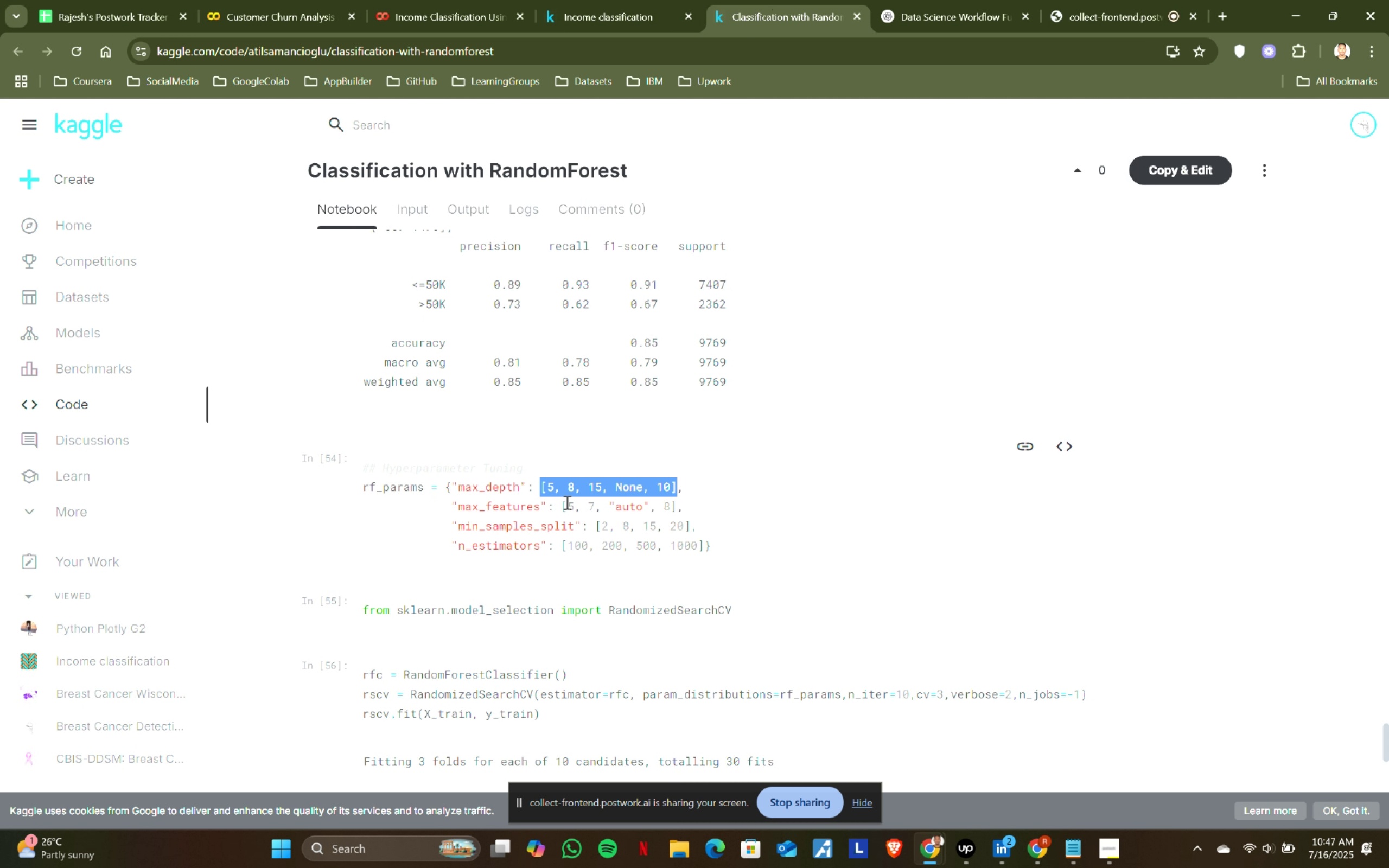 
key(Control+C)
 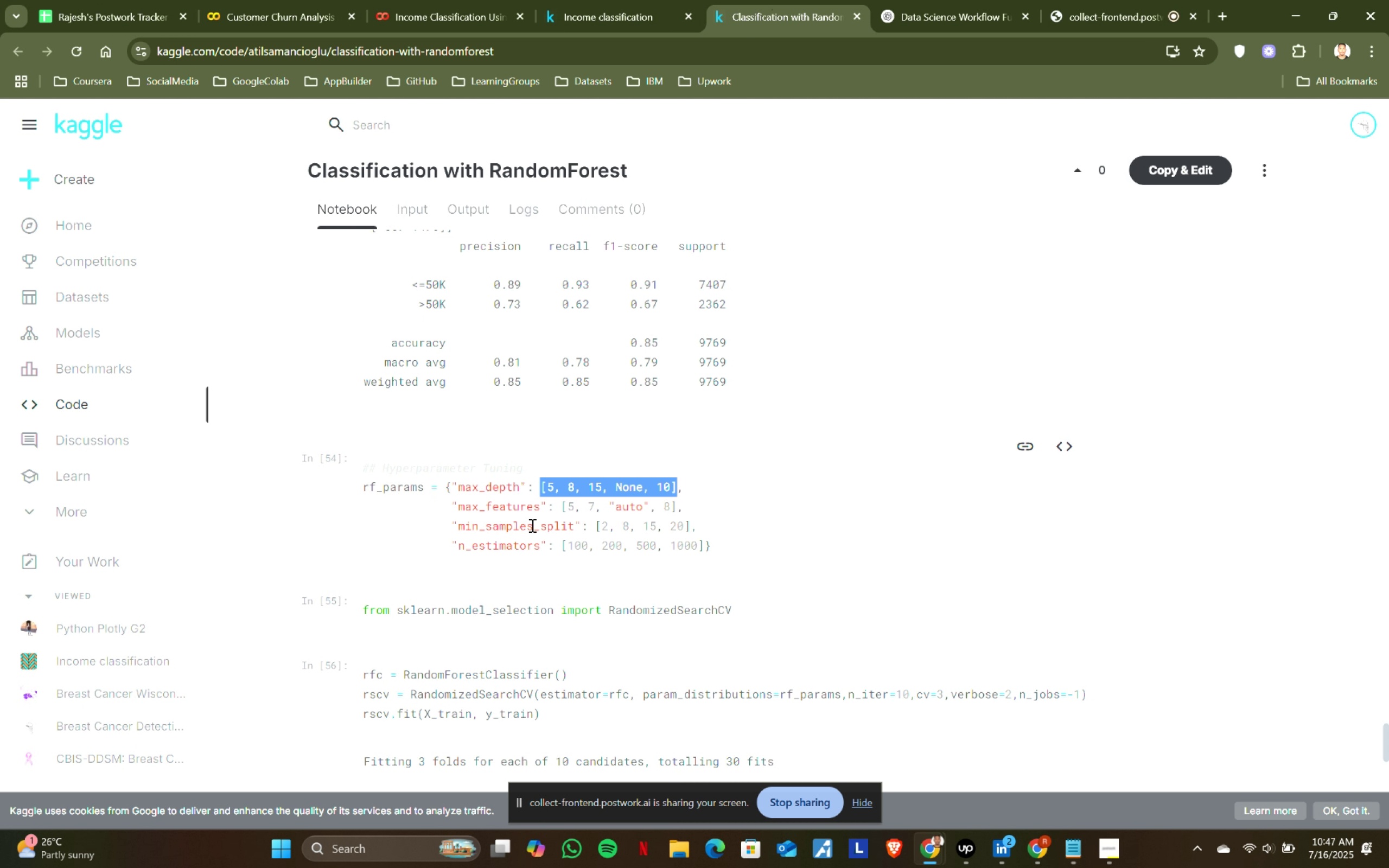 
left_click([531, 525])
 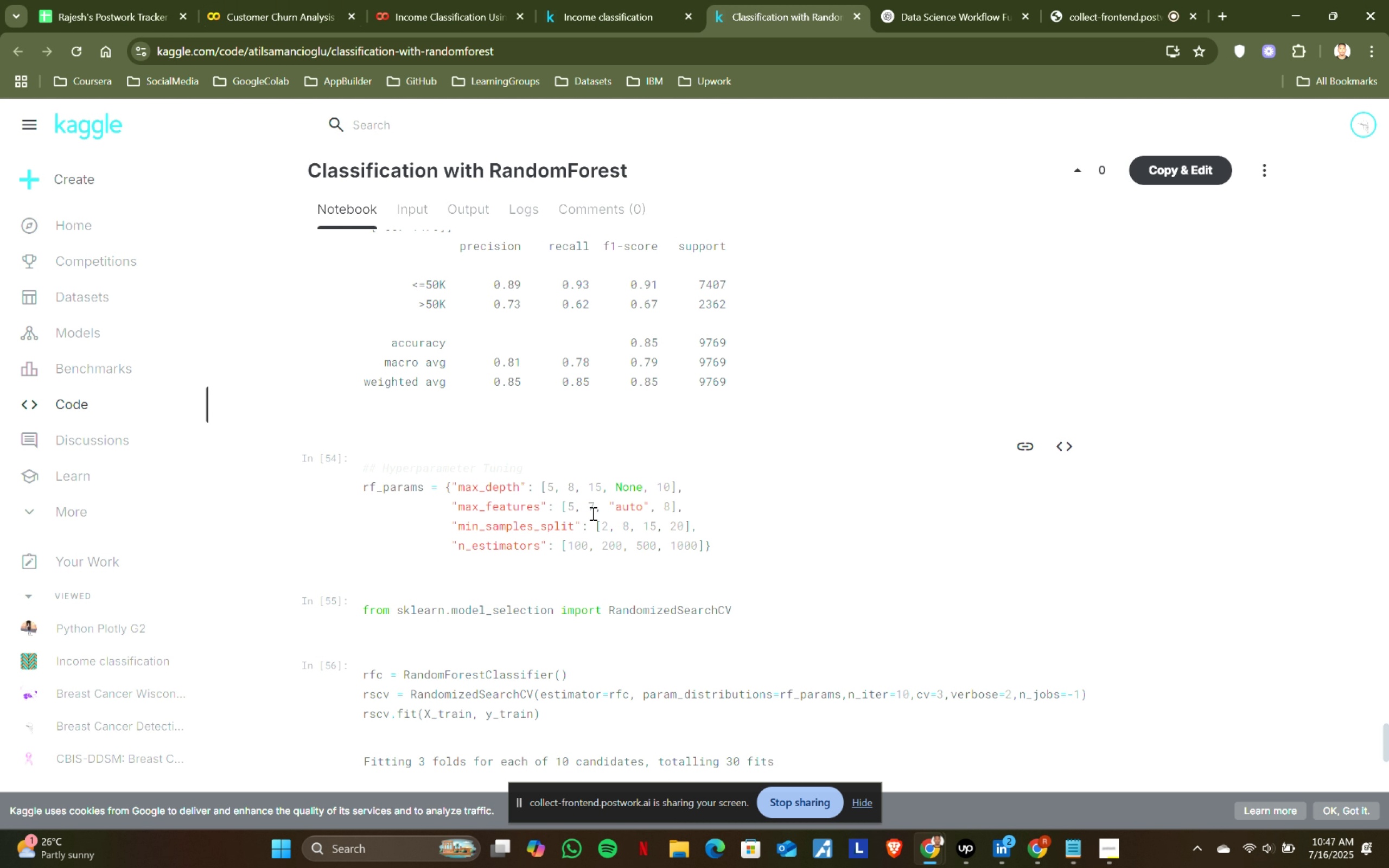 
left_click([596, 519])
 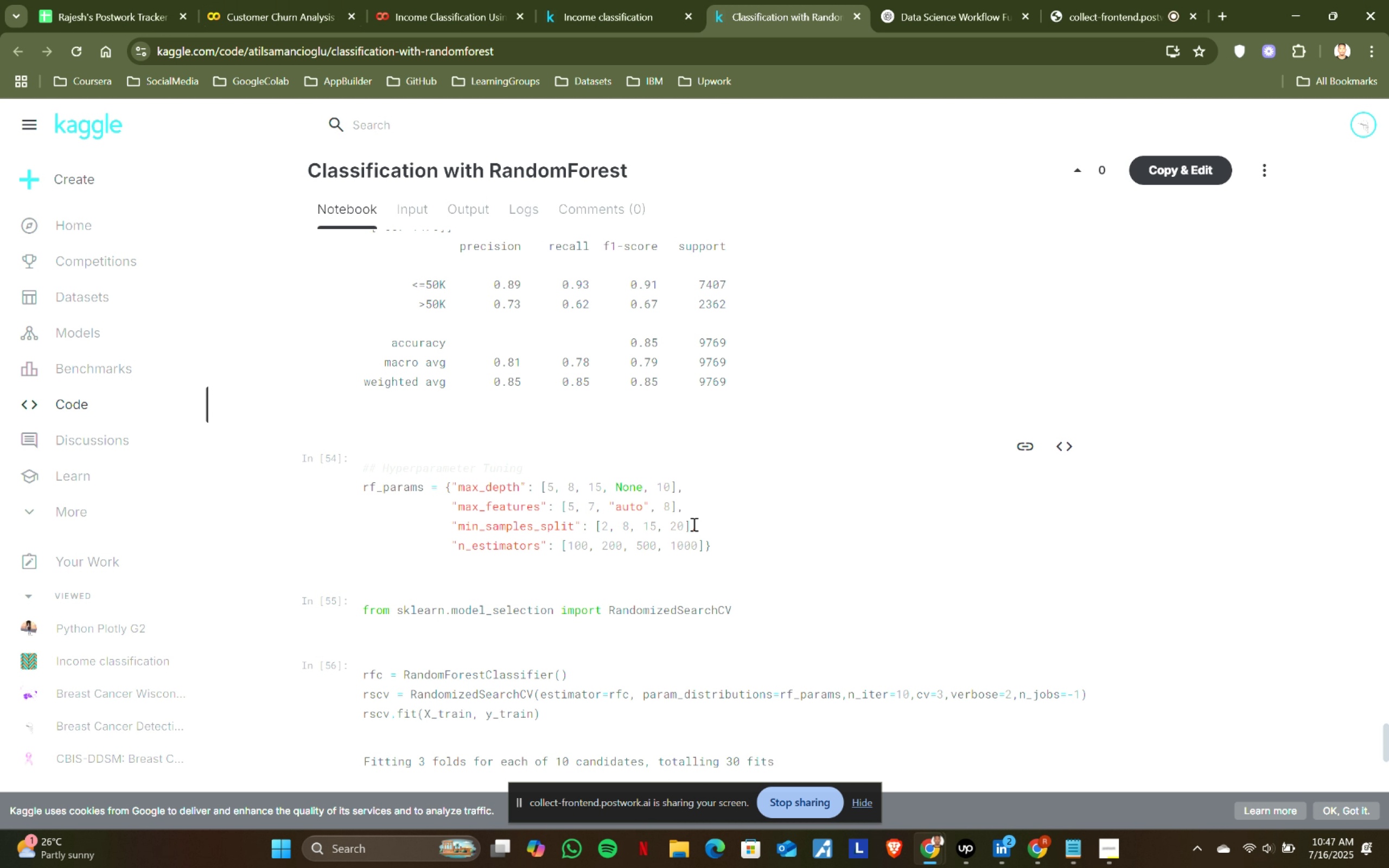 
left_click_drag(start_coordinate=[687, 521], to_coordinate=[592, 522])
 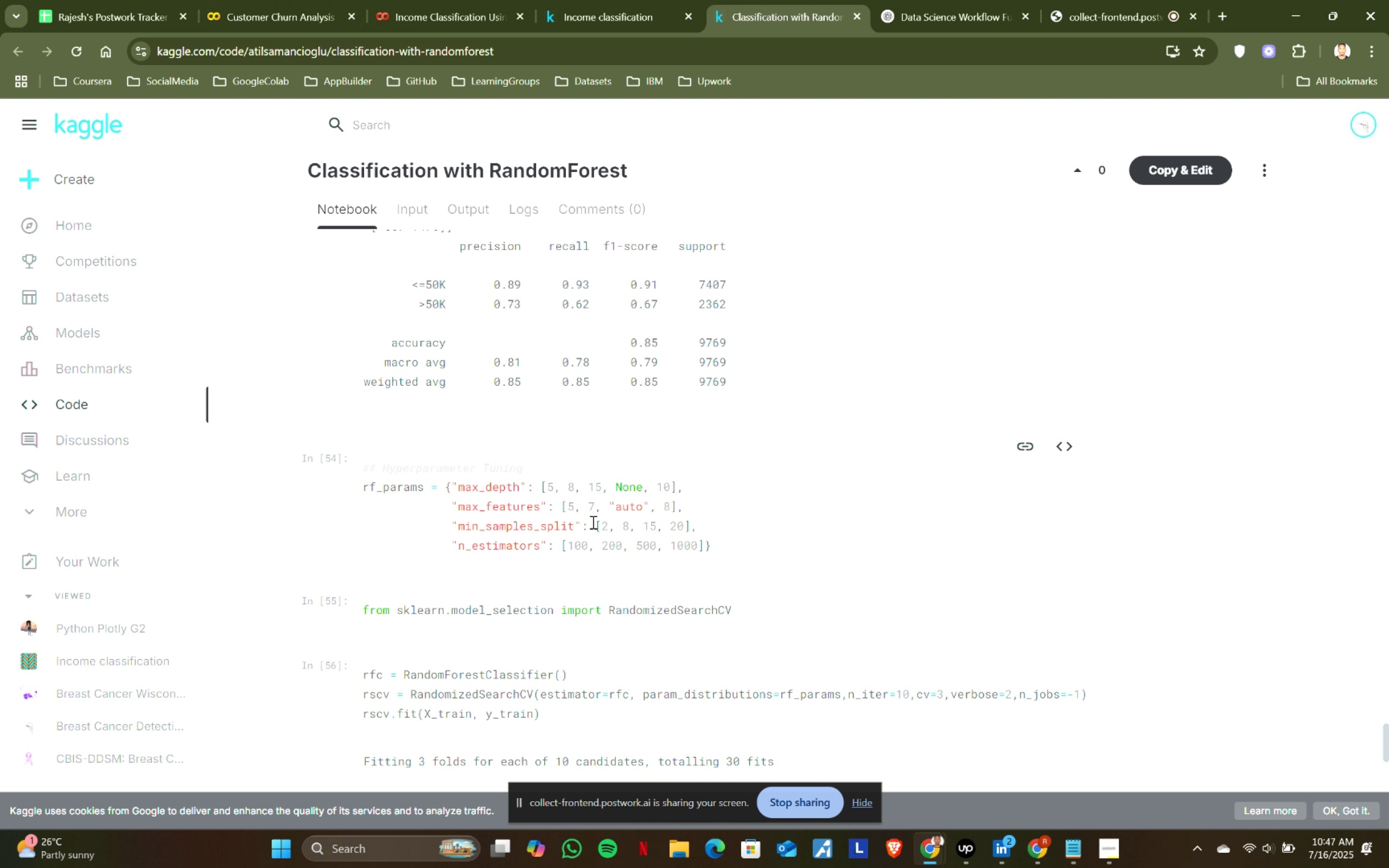 
left_click([592, 522])
 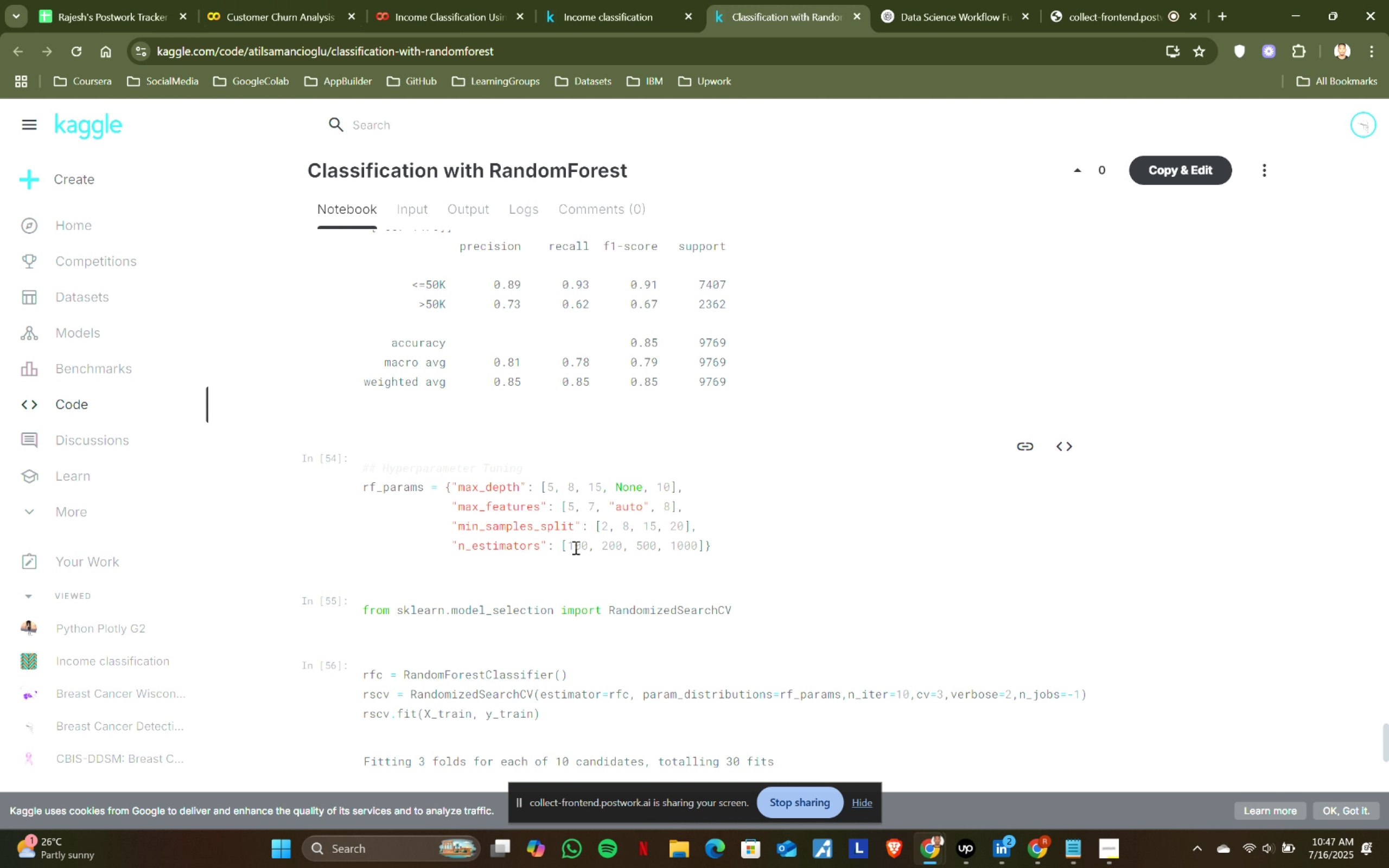 
left_click_drag(start_coordinate=[562, 545], to_coordinate=[704, 554])
 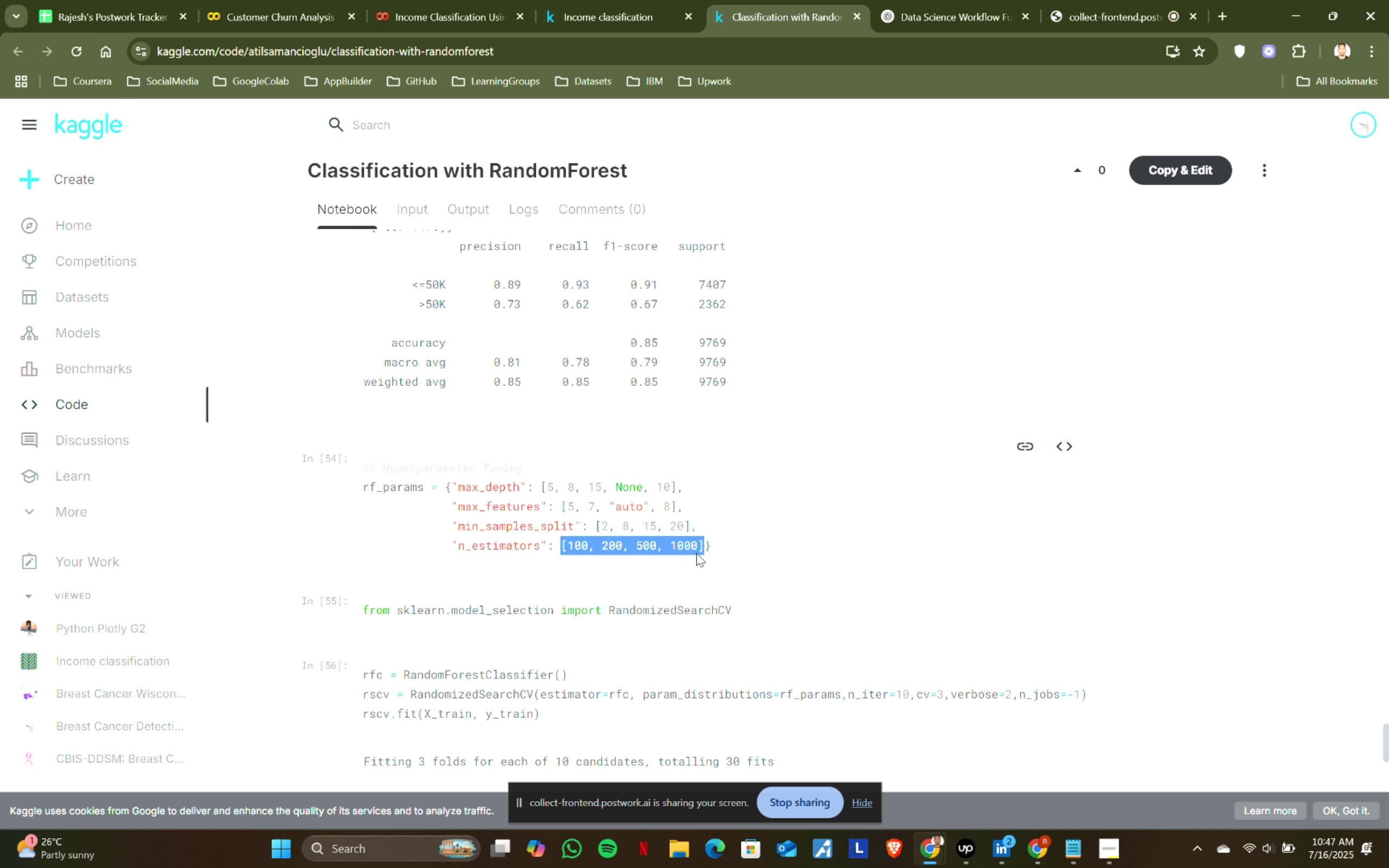 
key(Control+ControlLeft)
 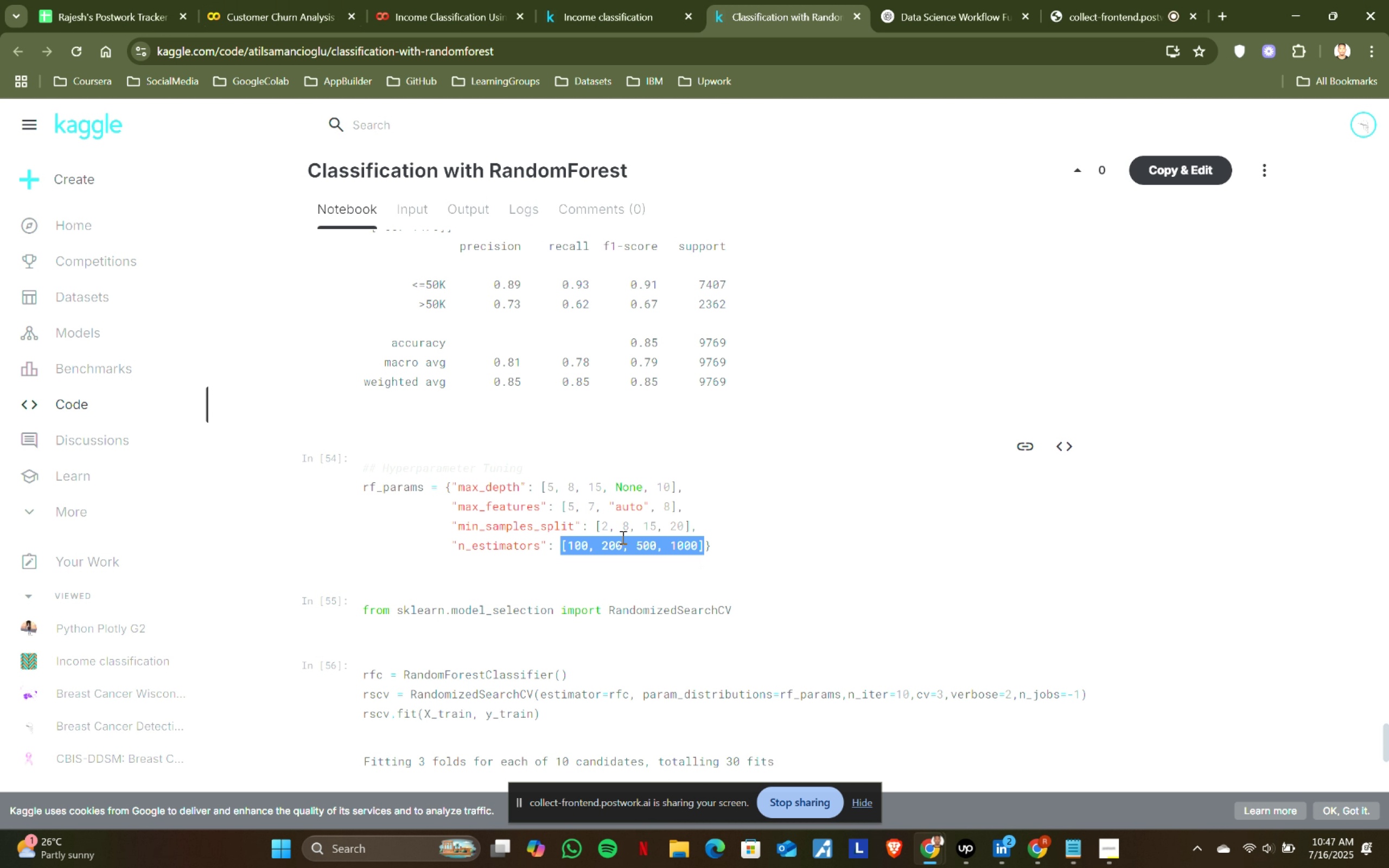 
key(Control+C)
 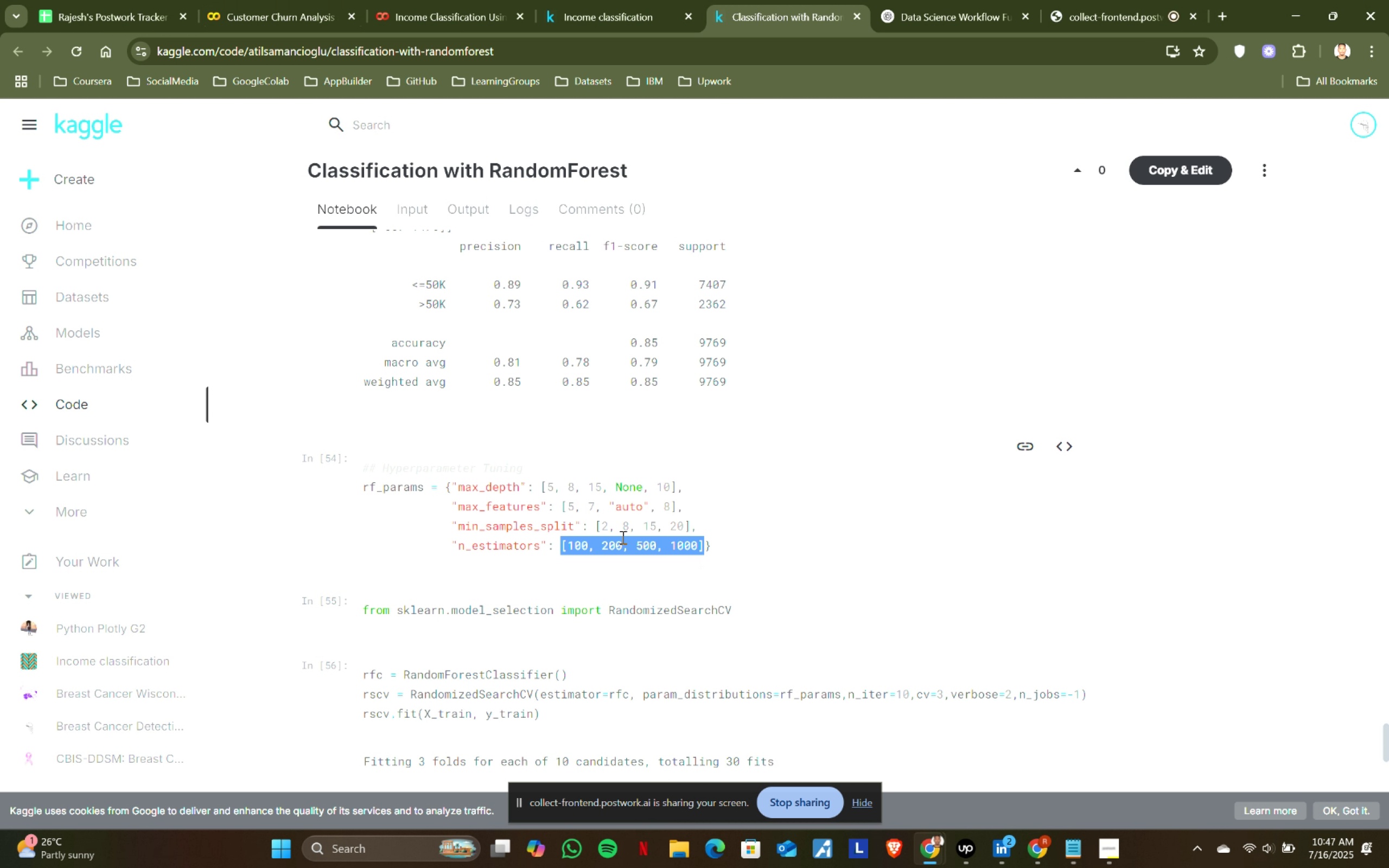 
key(Control+ControlLeft)
 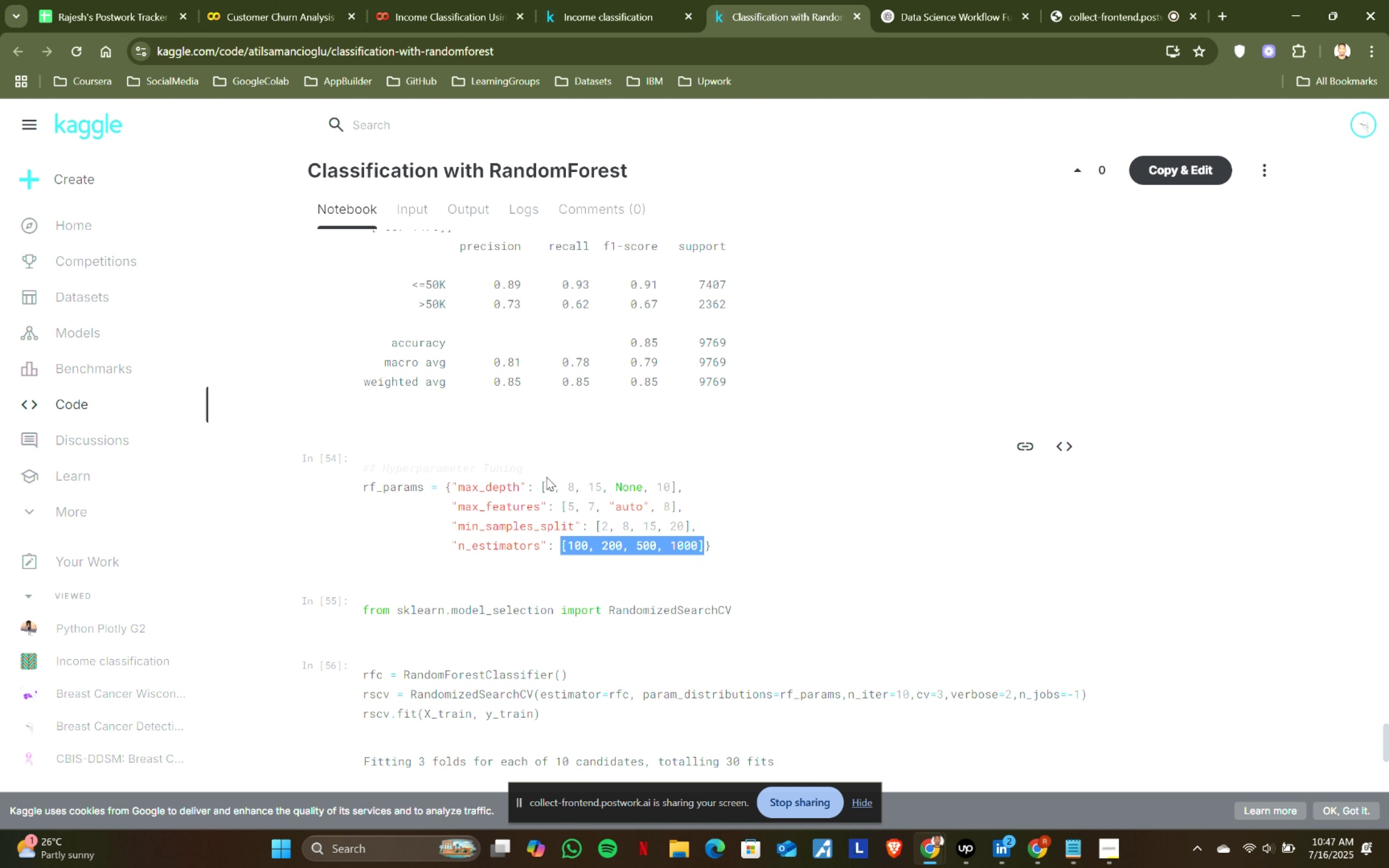 
key(Control+C)
 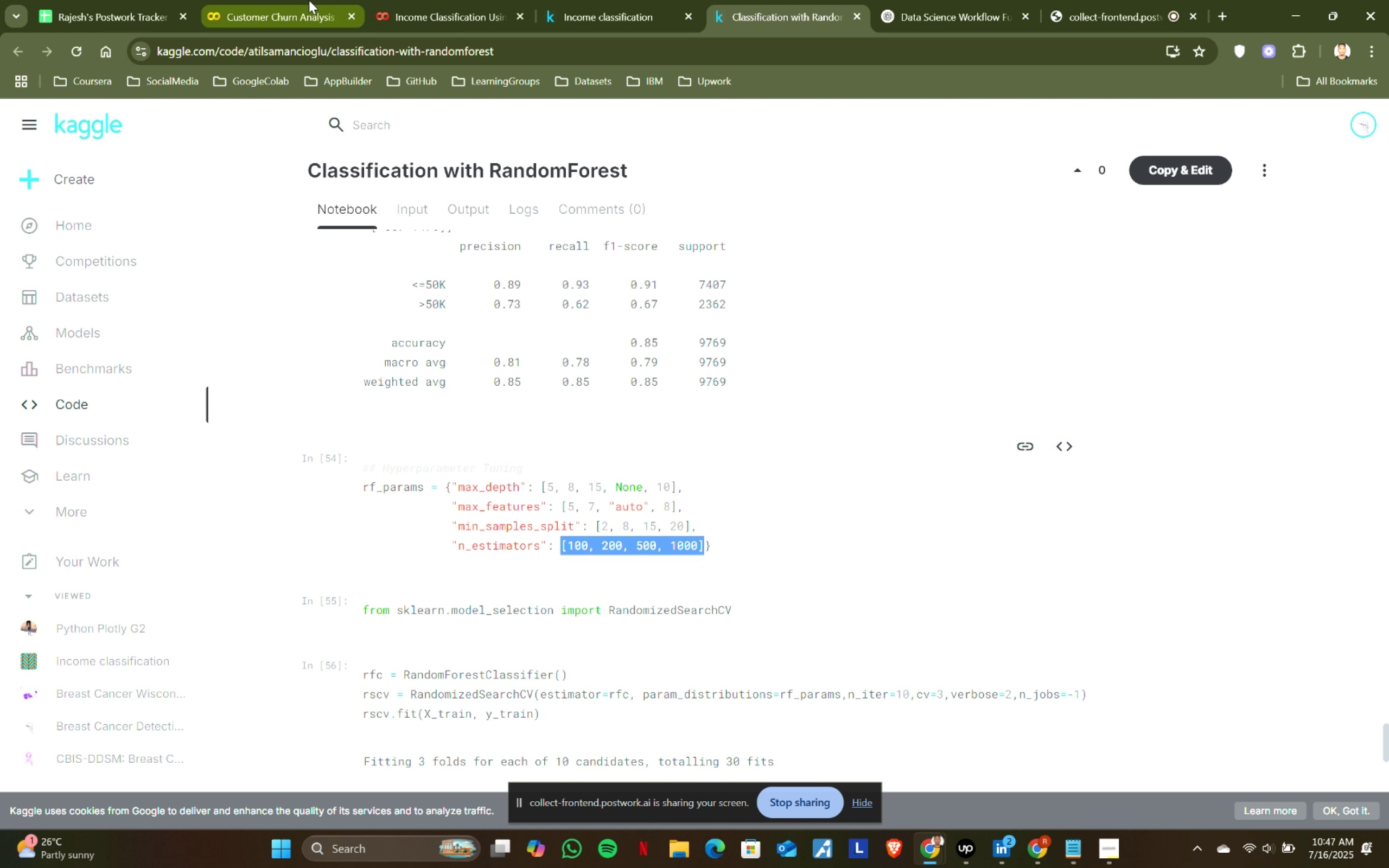 
left_click([300, 0])
 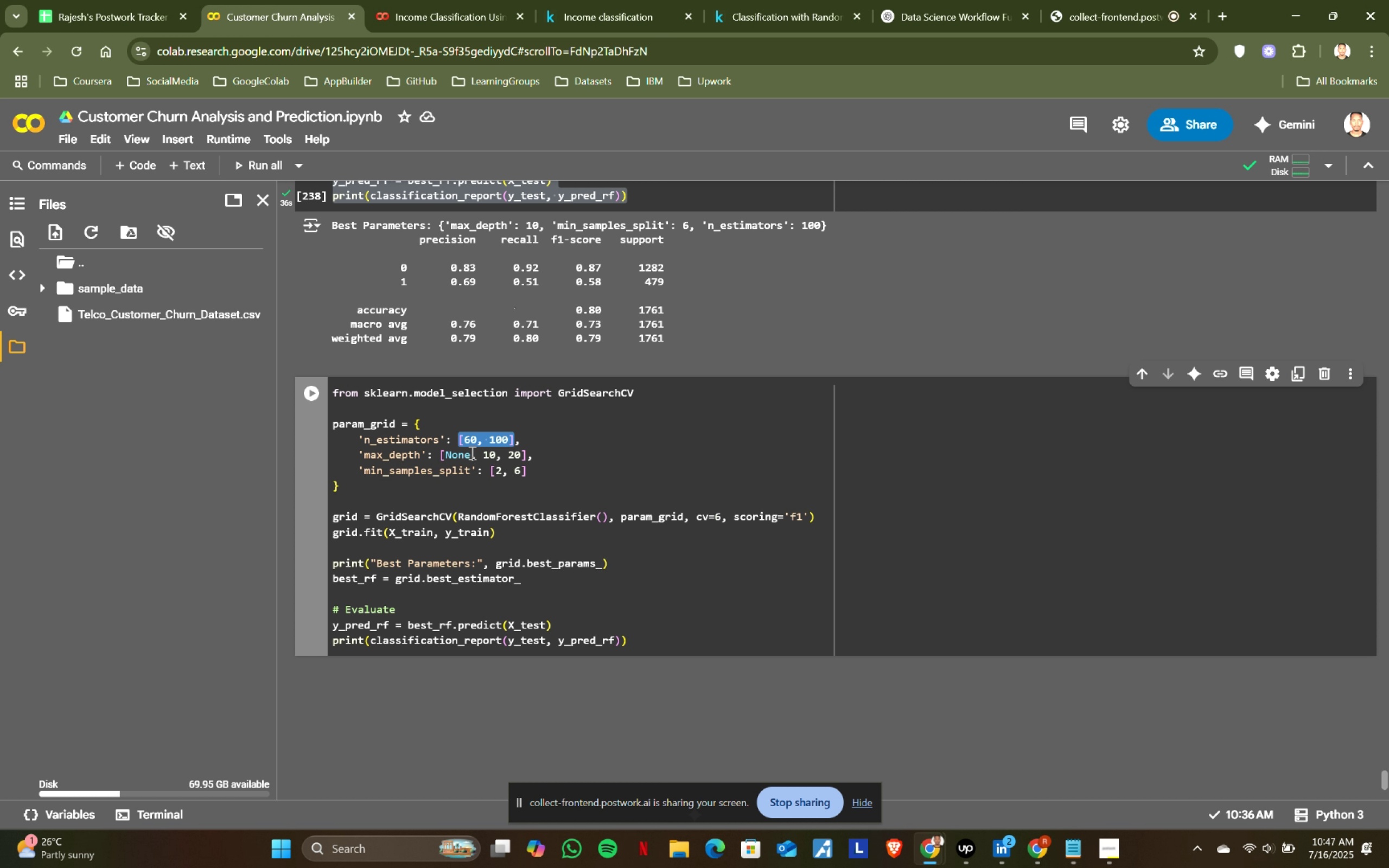 
key(Control+ControlLeft)
 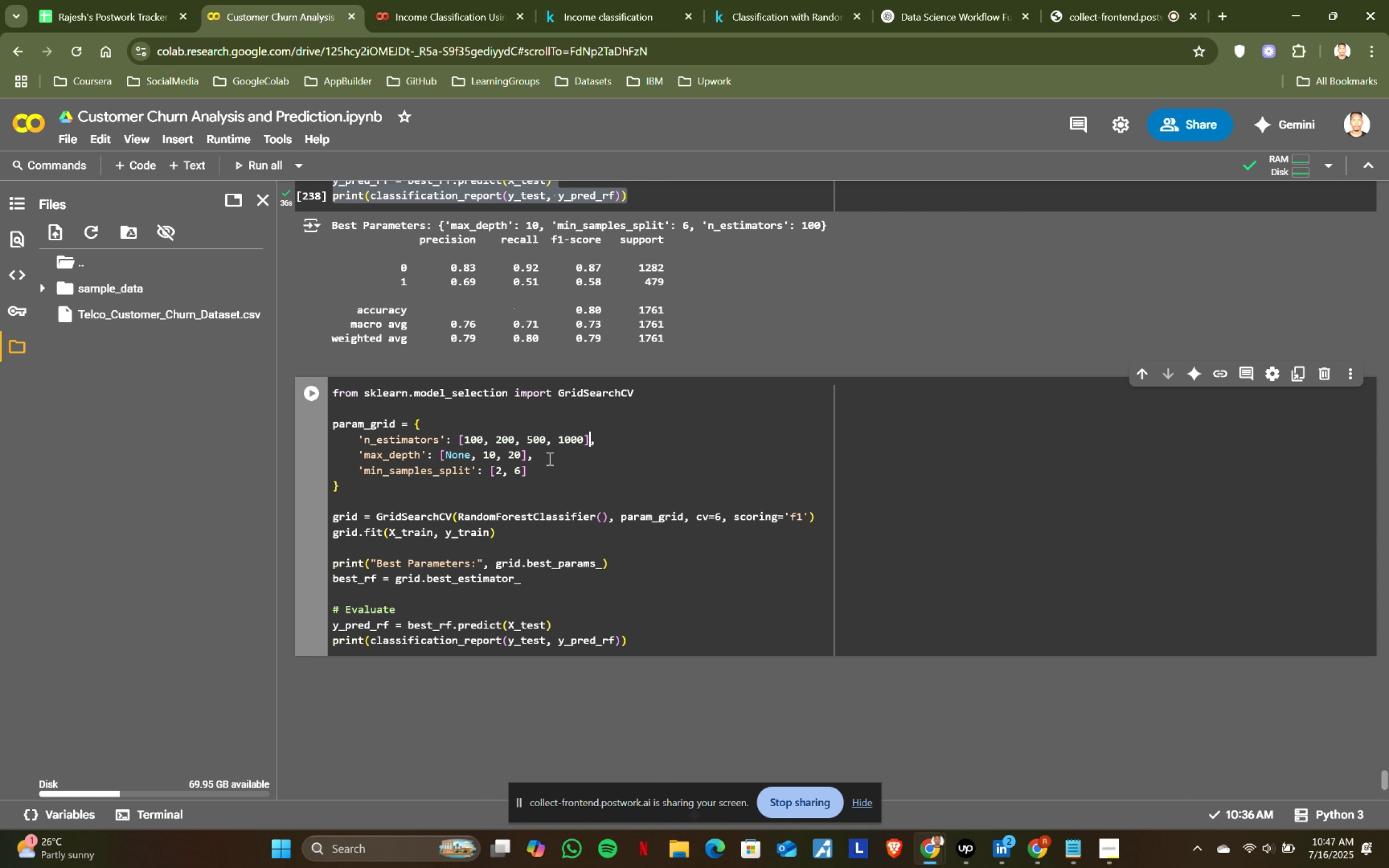 
key(Control+V)
 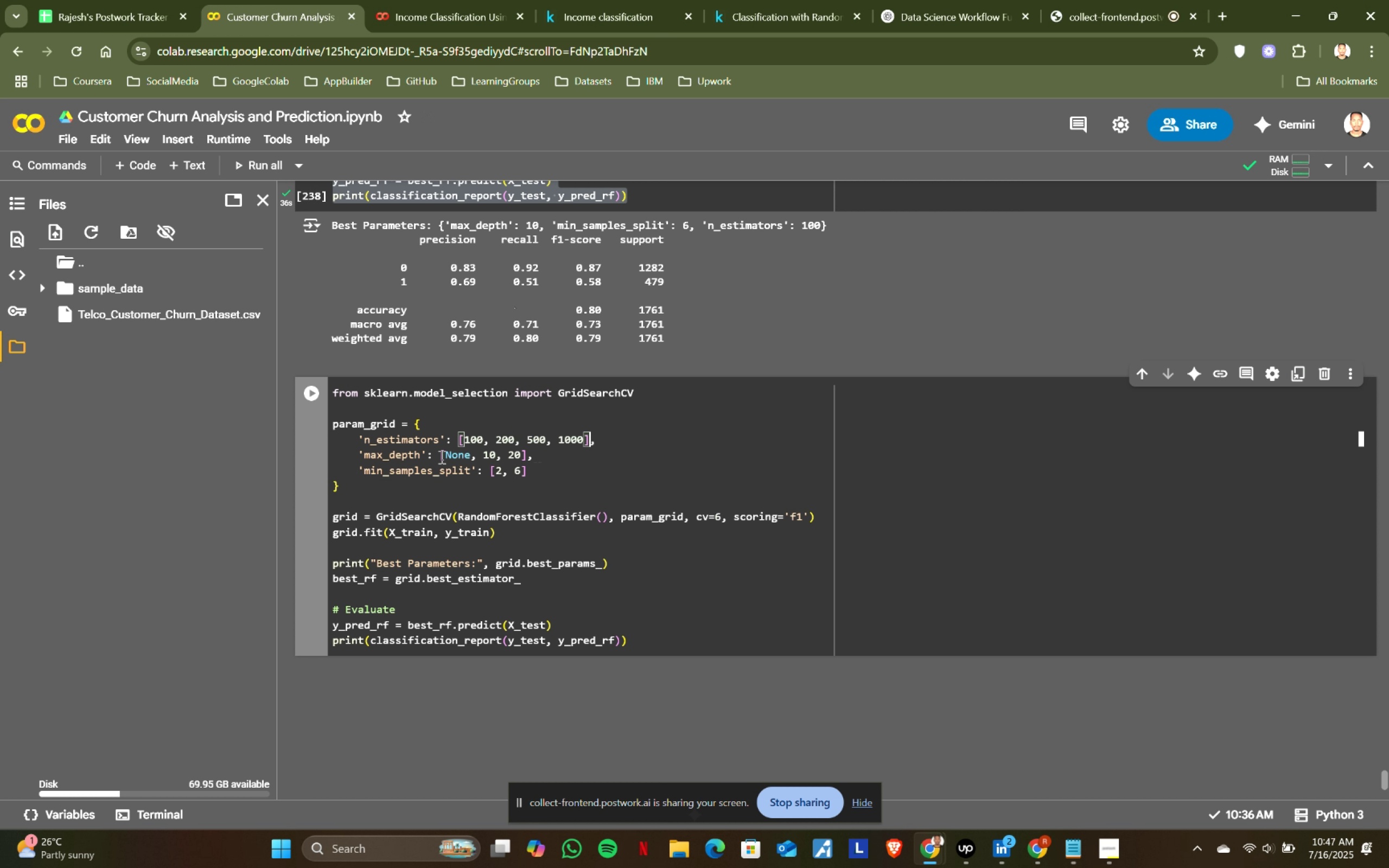 
left_click([440, 455])
 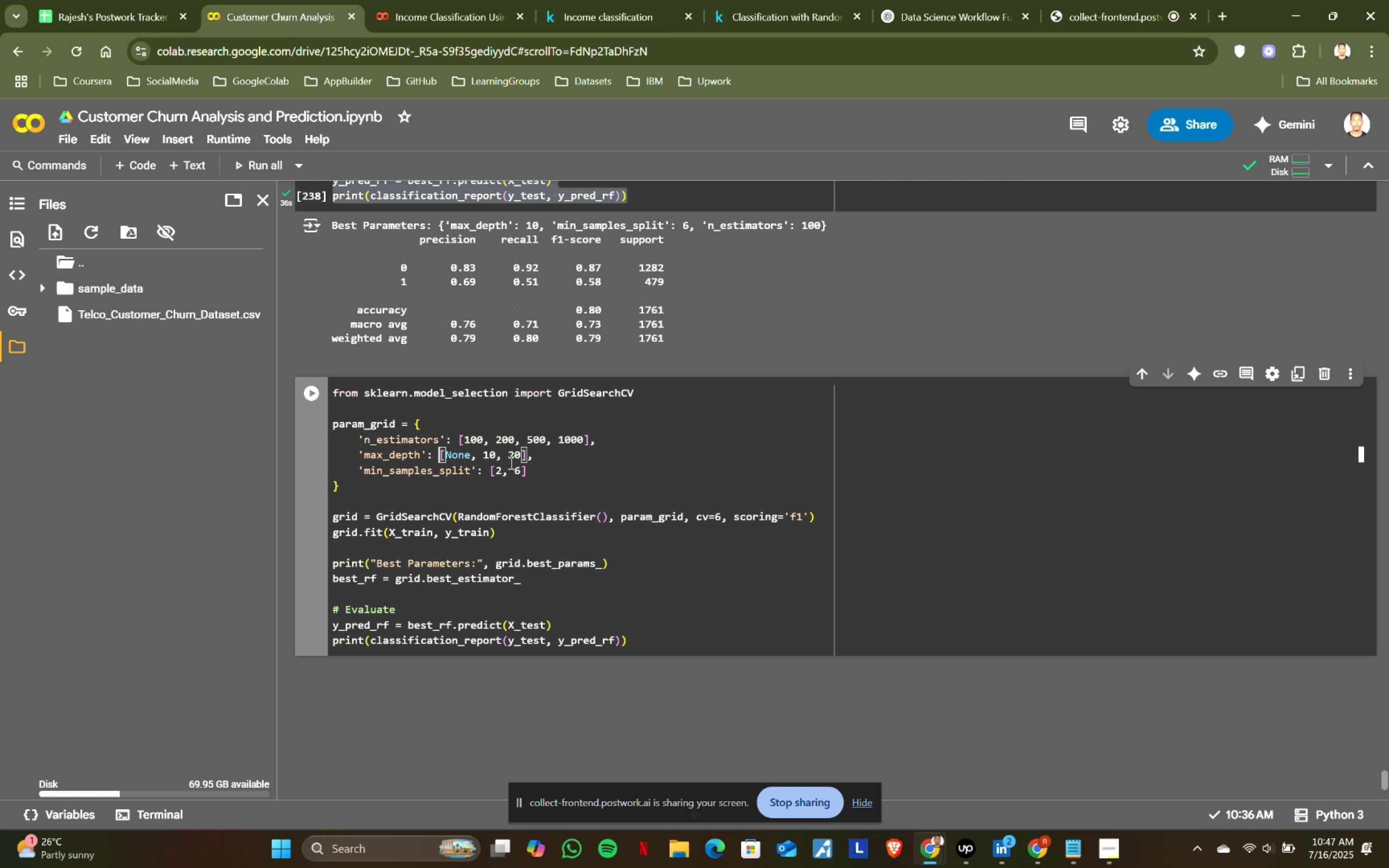 
hold_key(key=ShiftLeft, duration=0.85)
 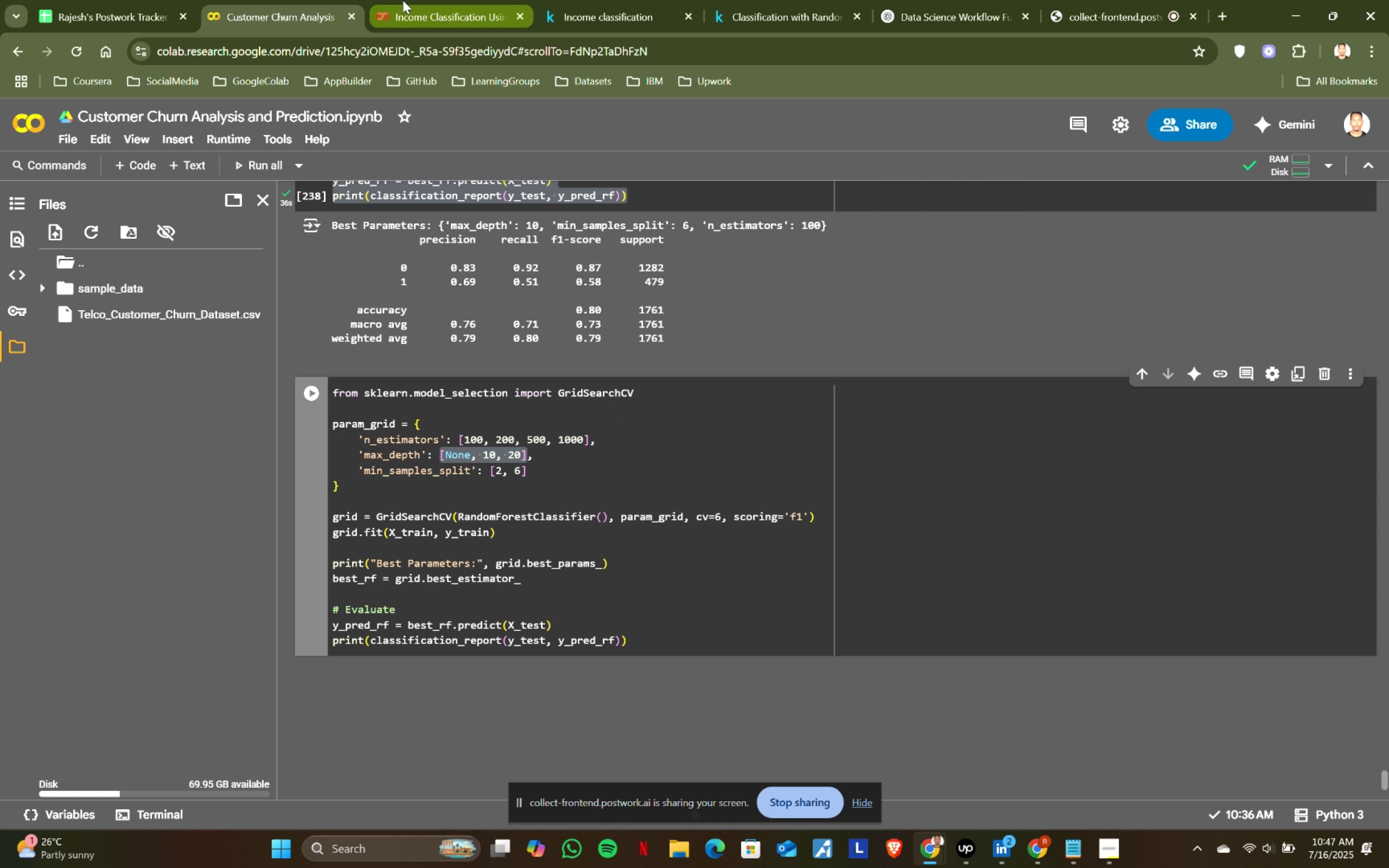 
double_click([576, 0])
 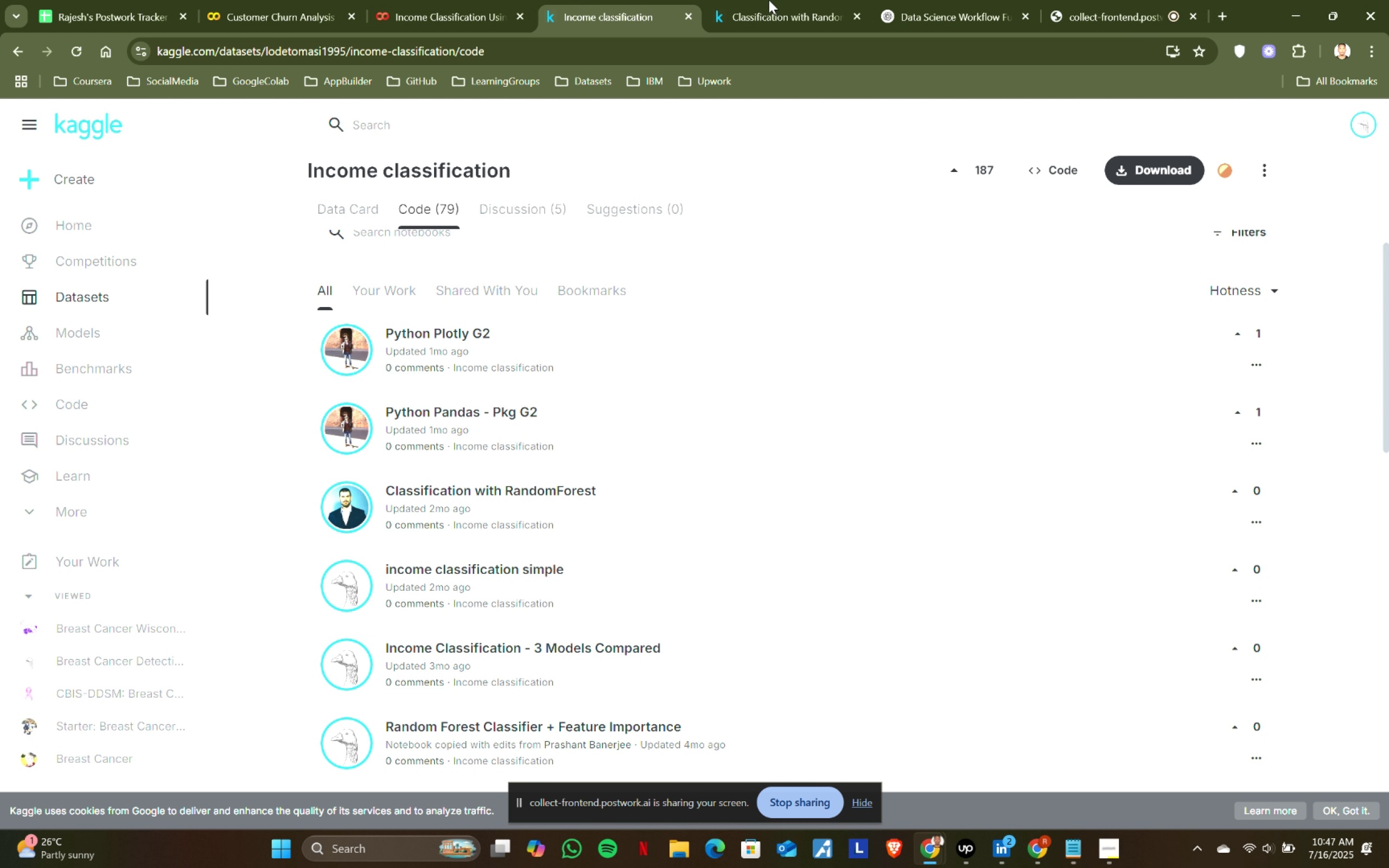 
triple_click([786, 0])
 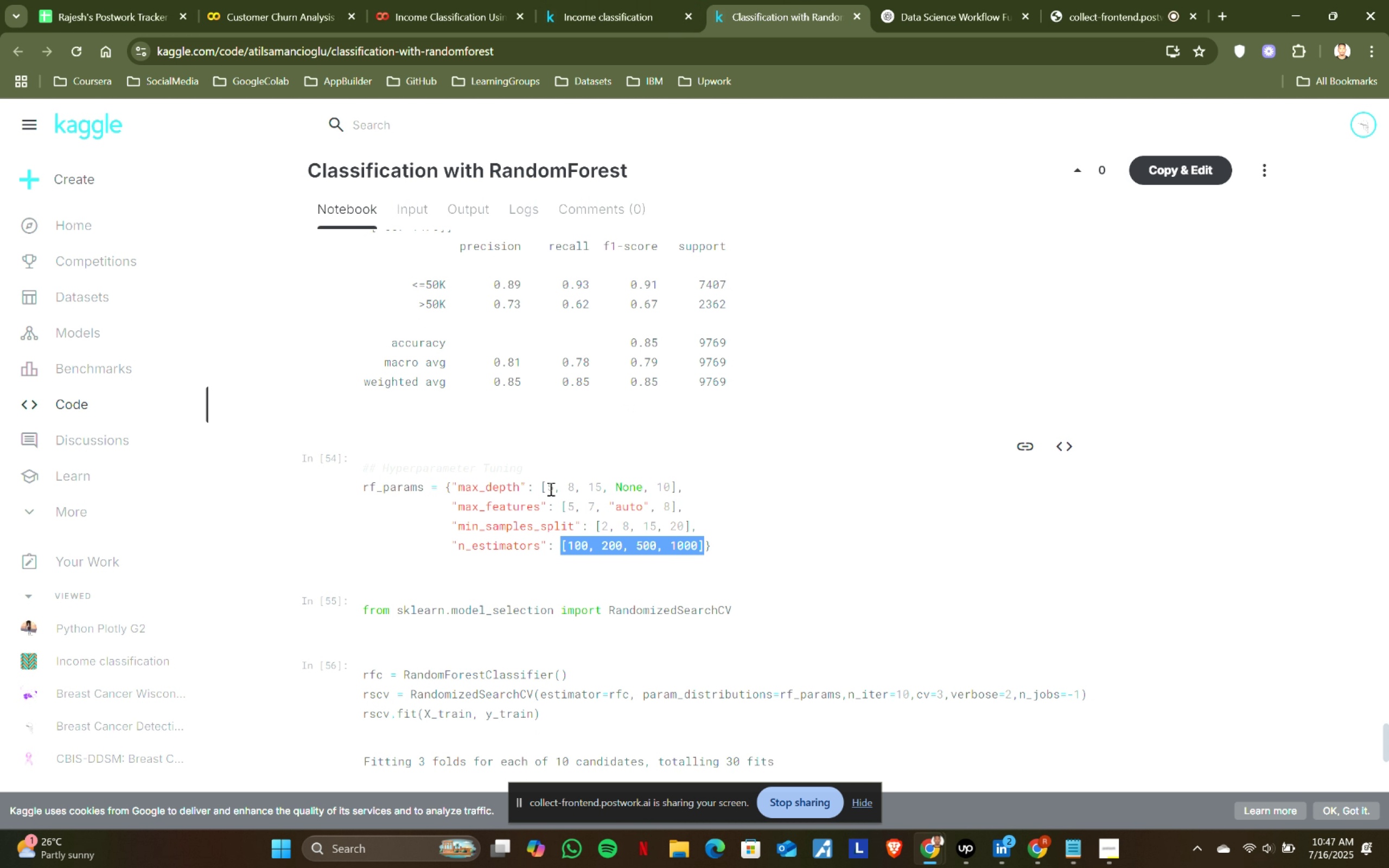 
left_click_drag(start_coordinate=[541, 481], to_coordinate=[674, 485])
 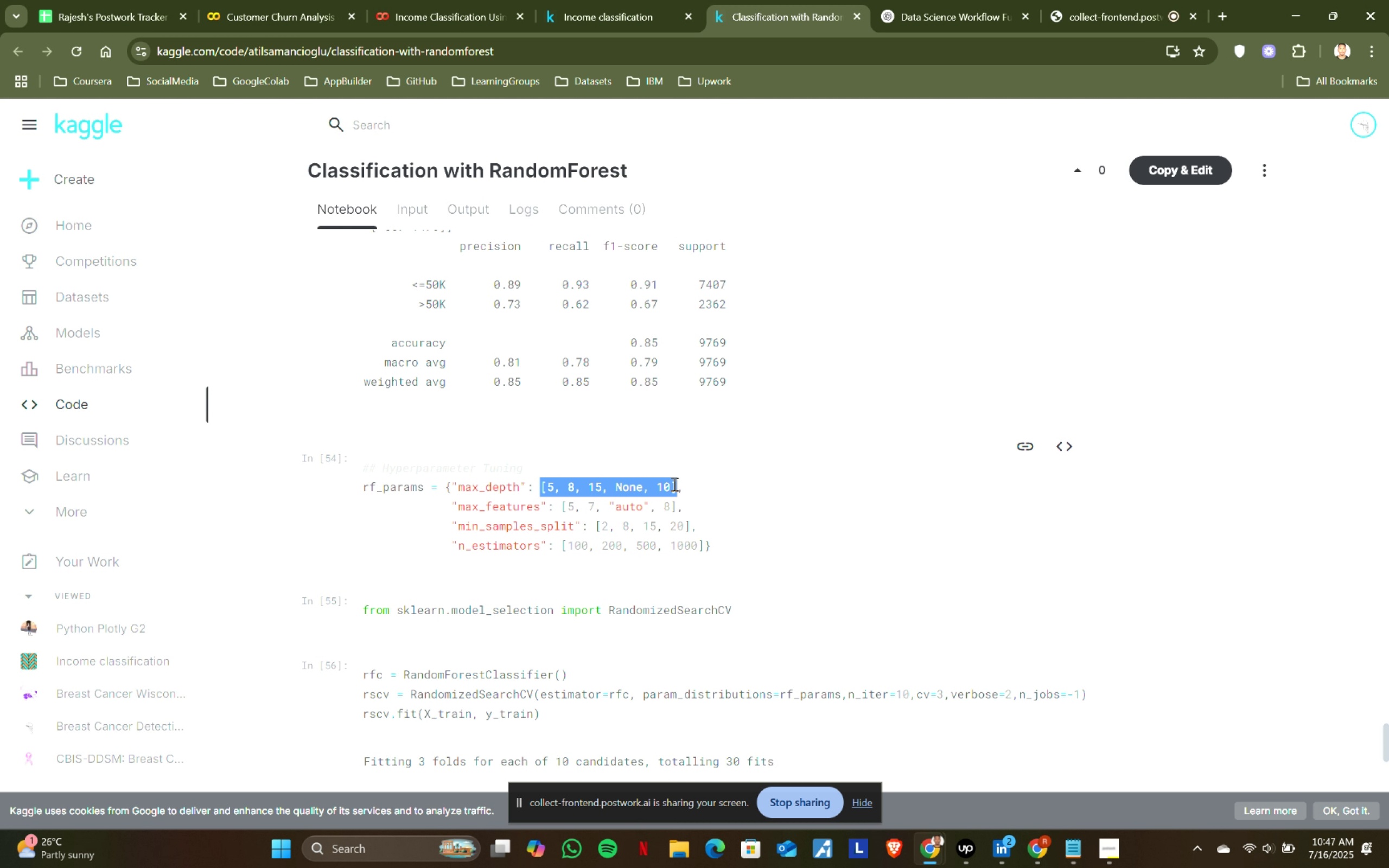 
key(Control+ControlLeft)
 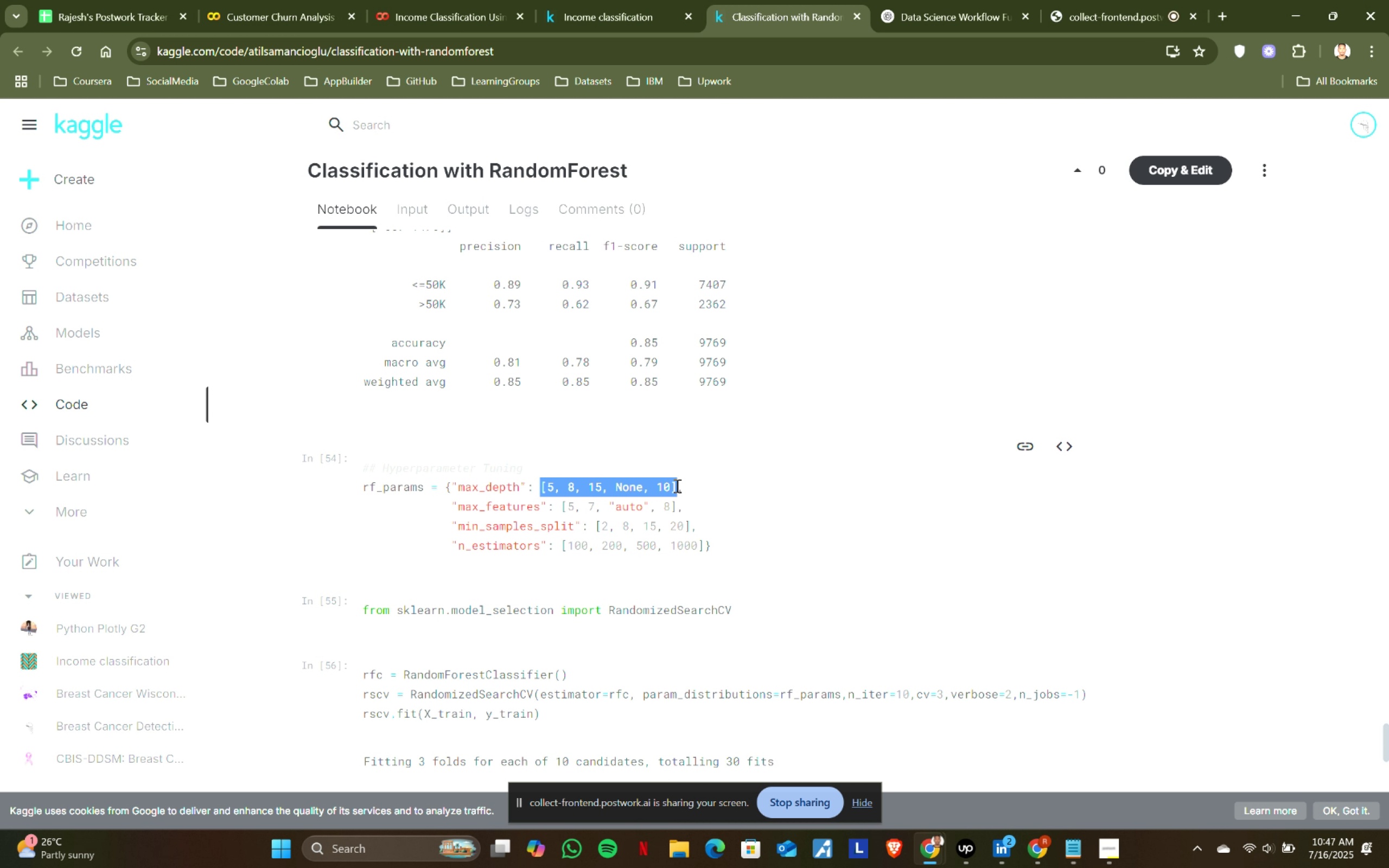 
hold_key(key=C, duration=0.33)
 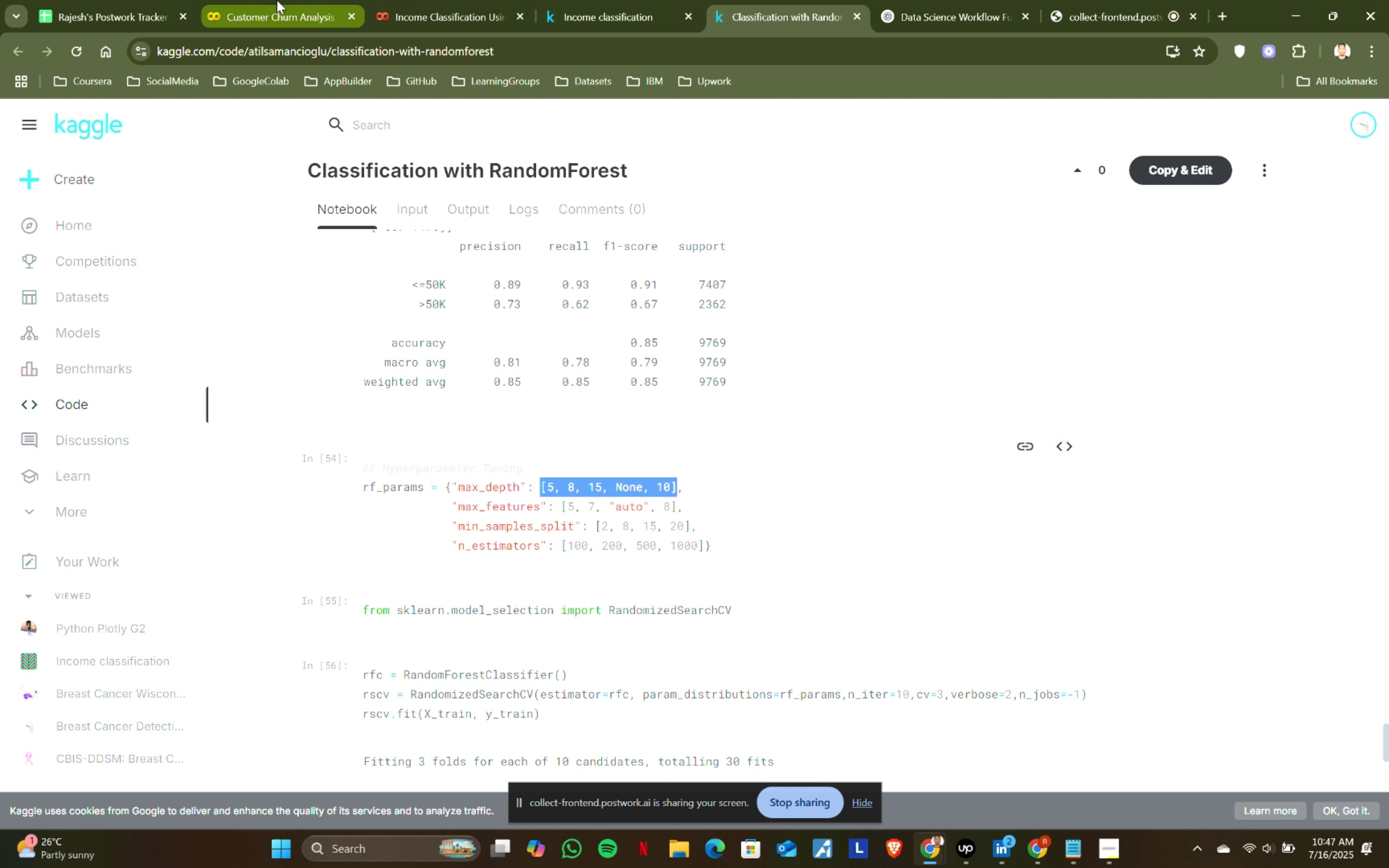 
key(Control+ControlLeft)
 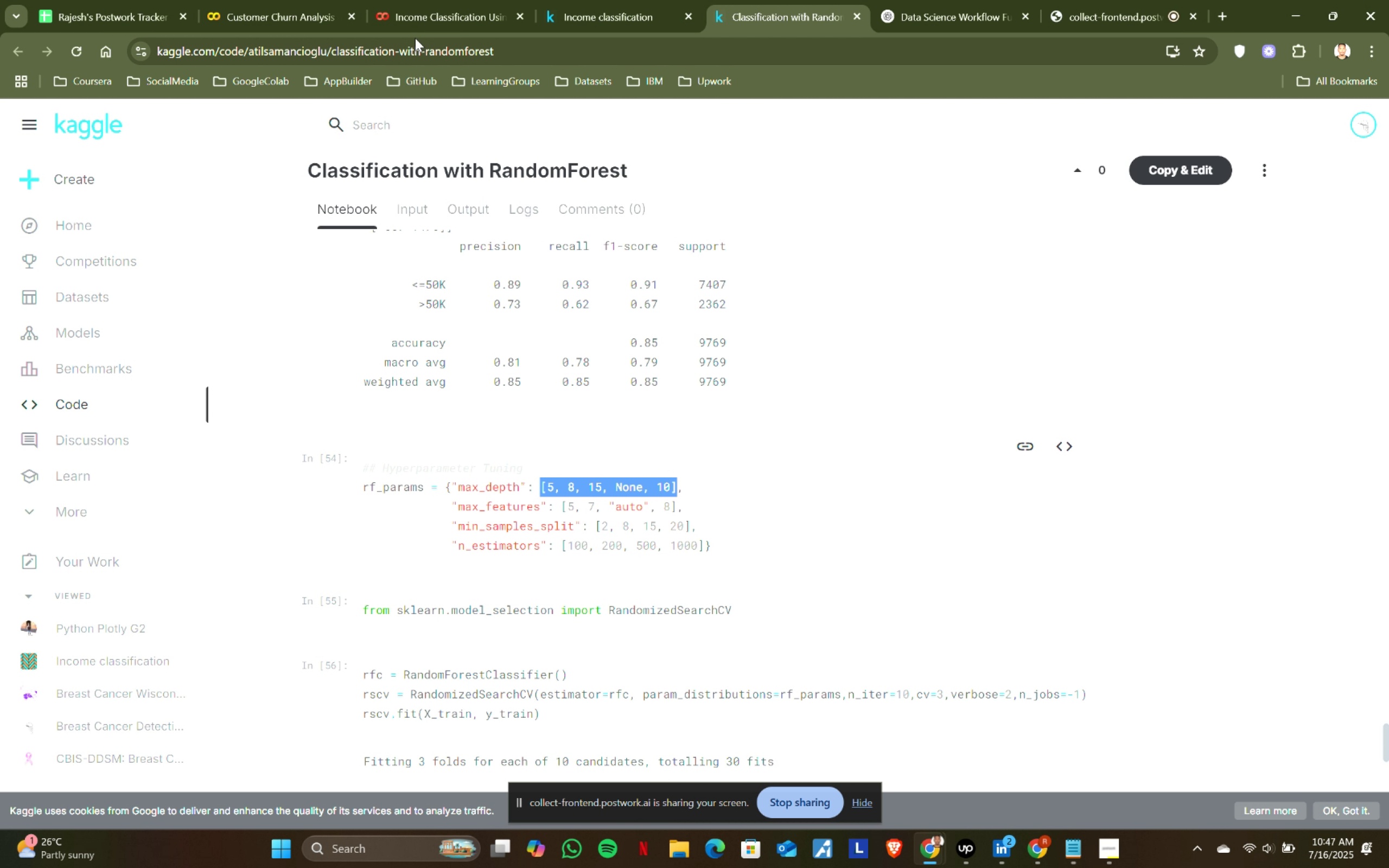 
key(Control+ControlLeft)
 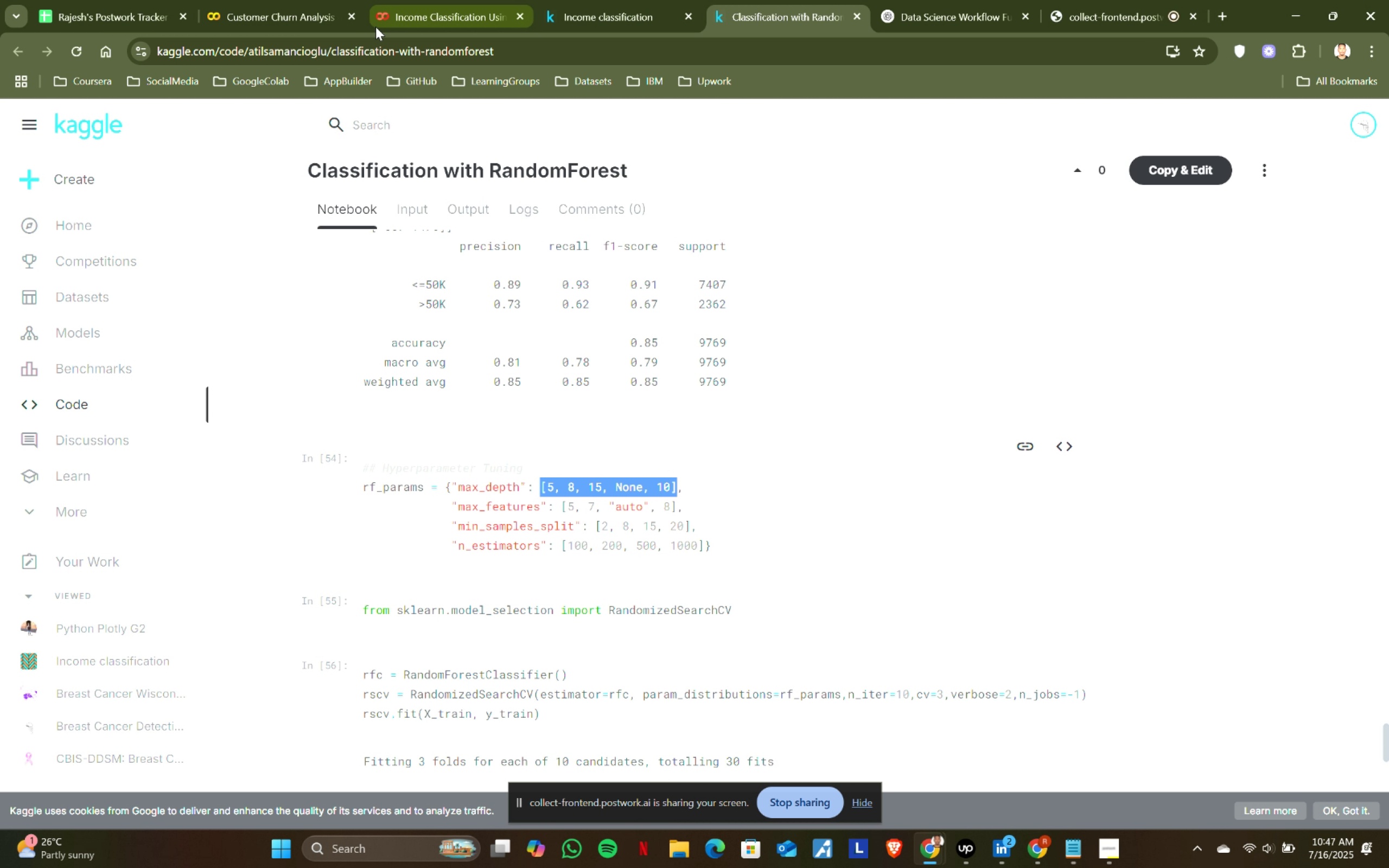 
key(Control+C)
 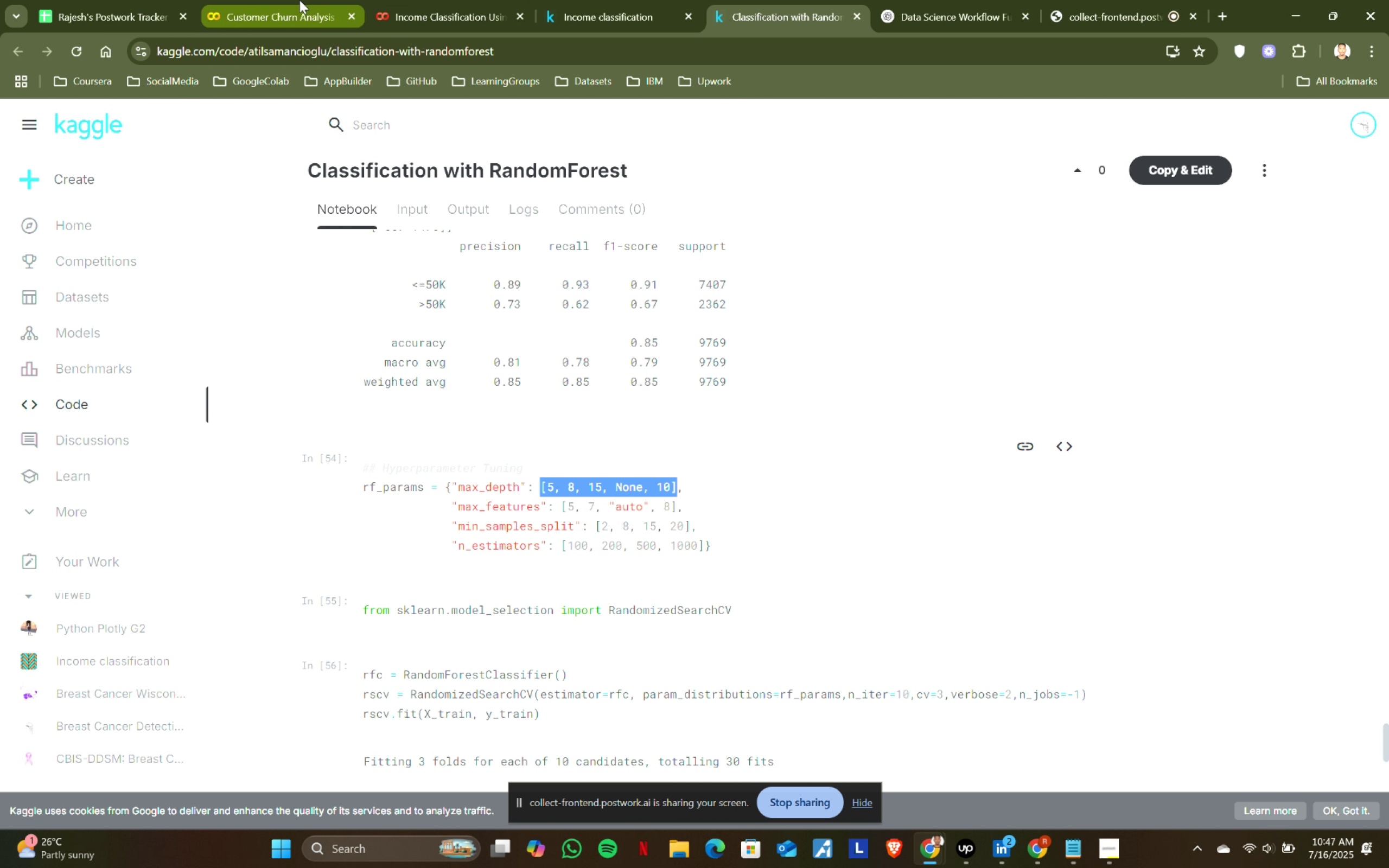 
left_click([267, 0])
 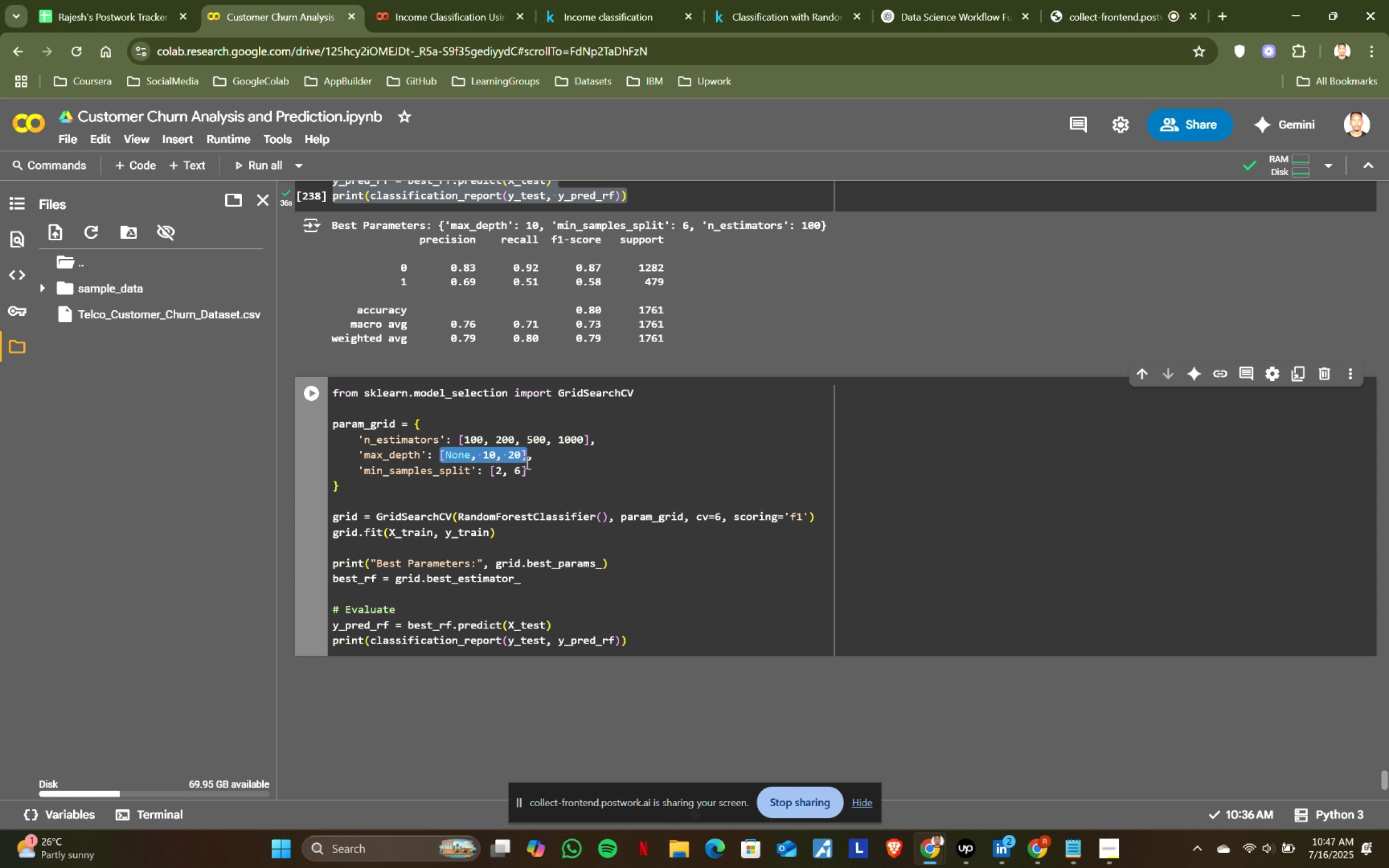 
key(Control+ControlLeft)
 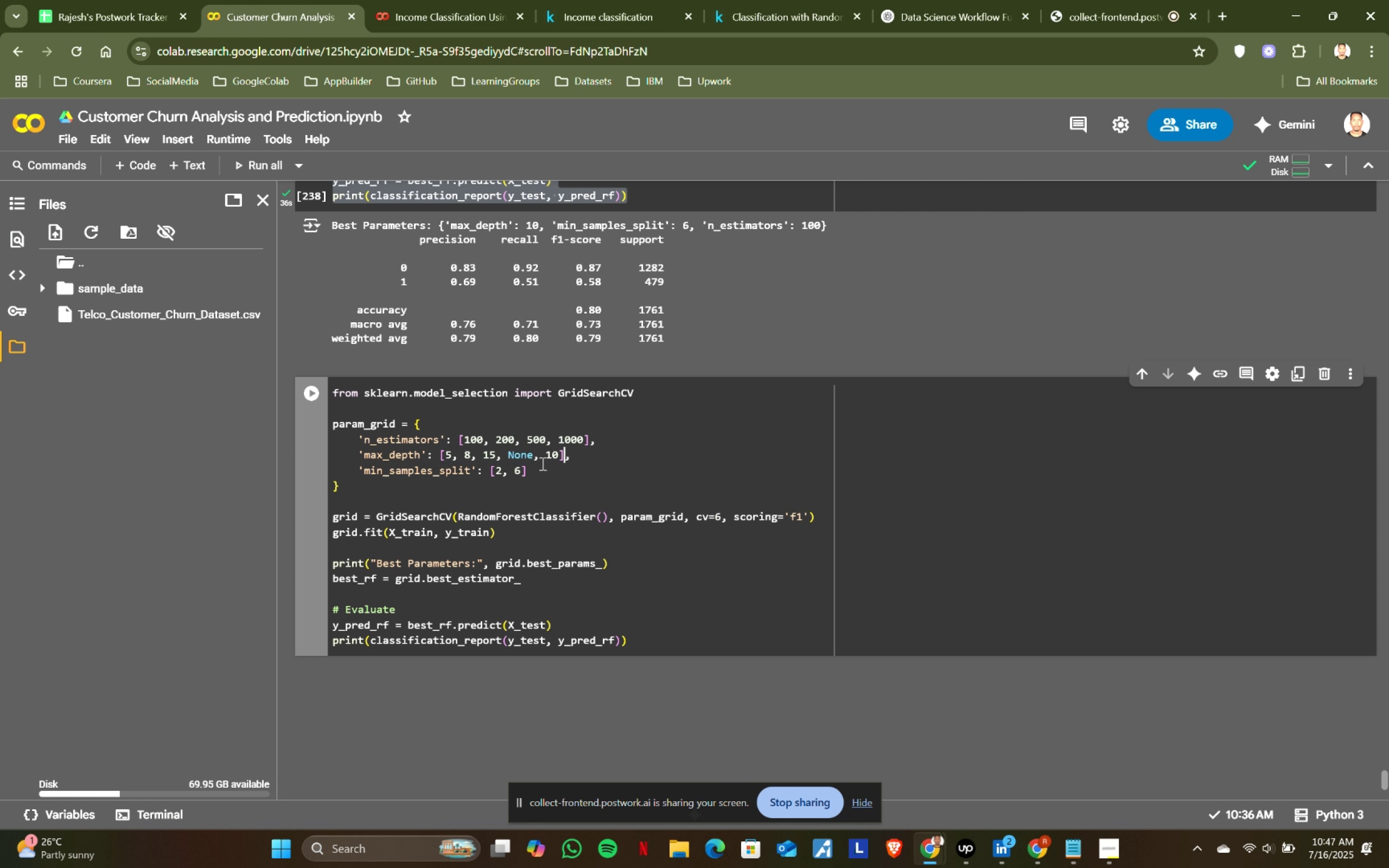 
key(Control+V)
 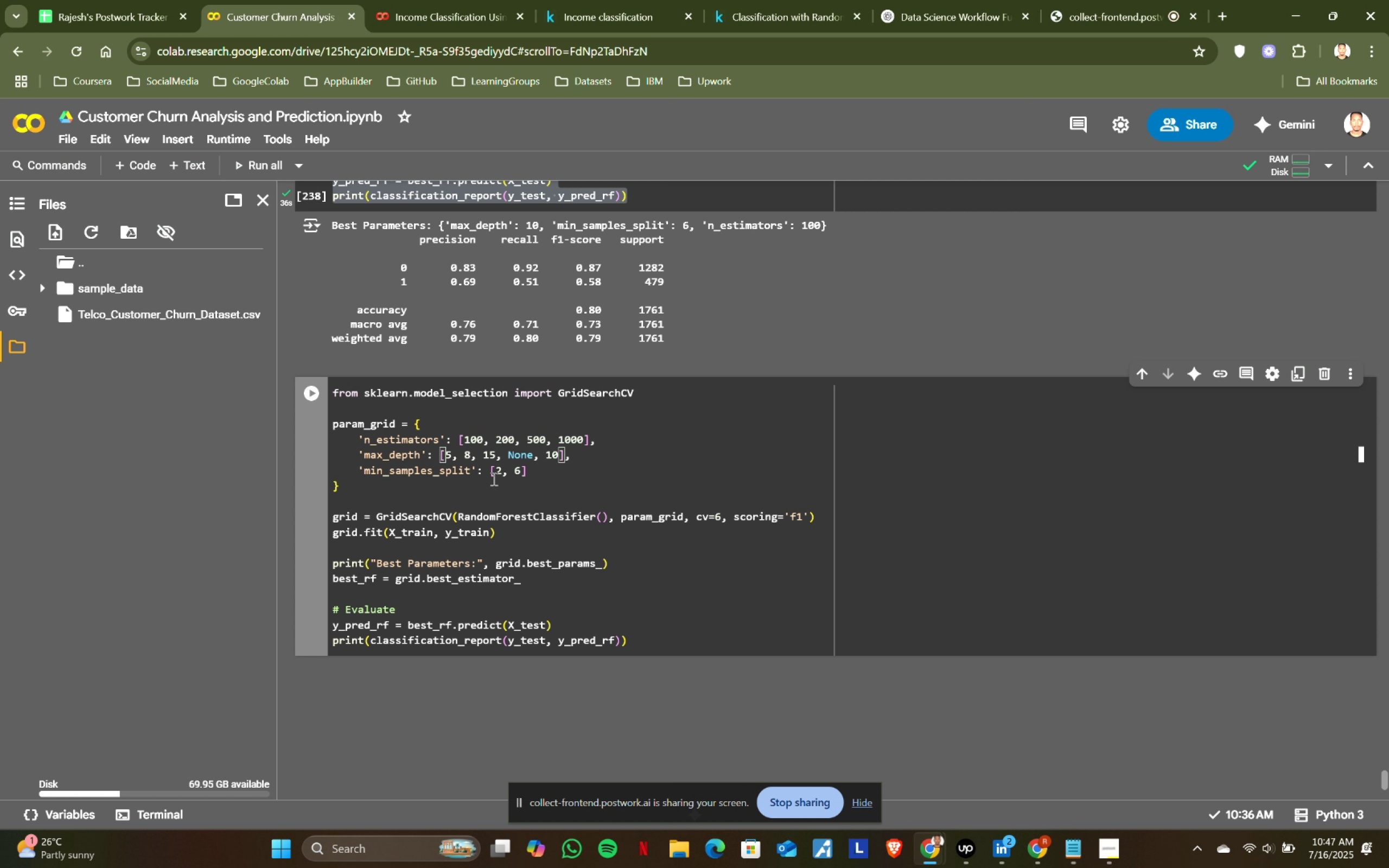 
left_click([492, 474])
 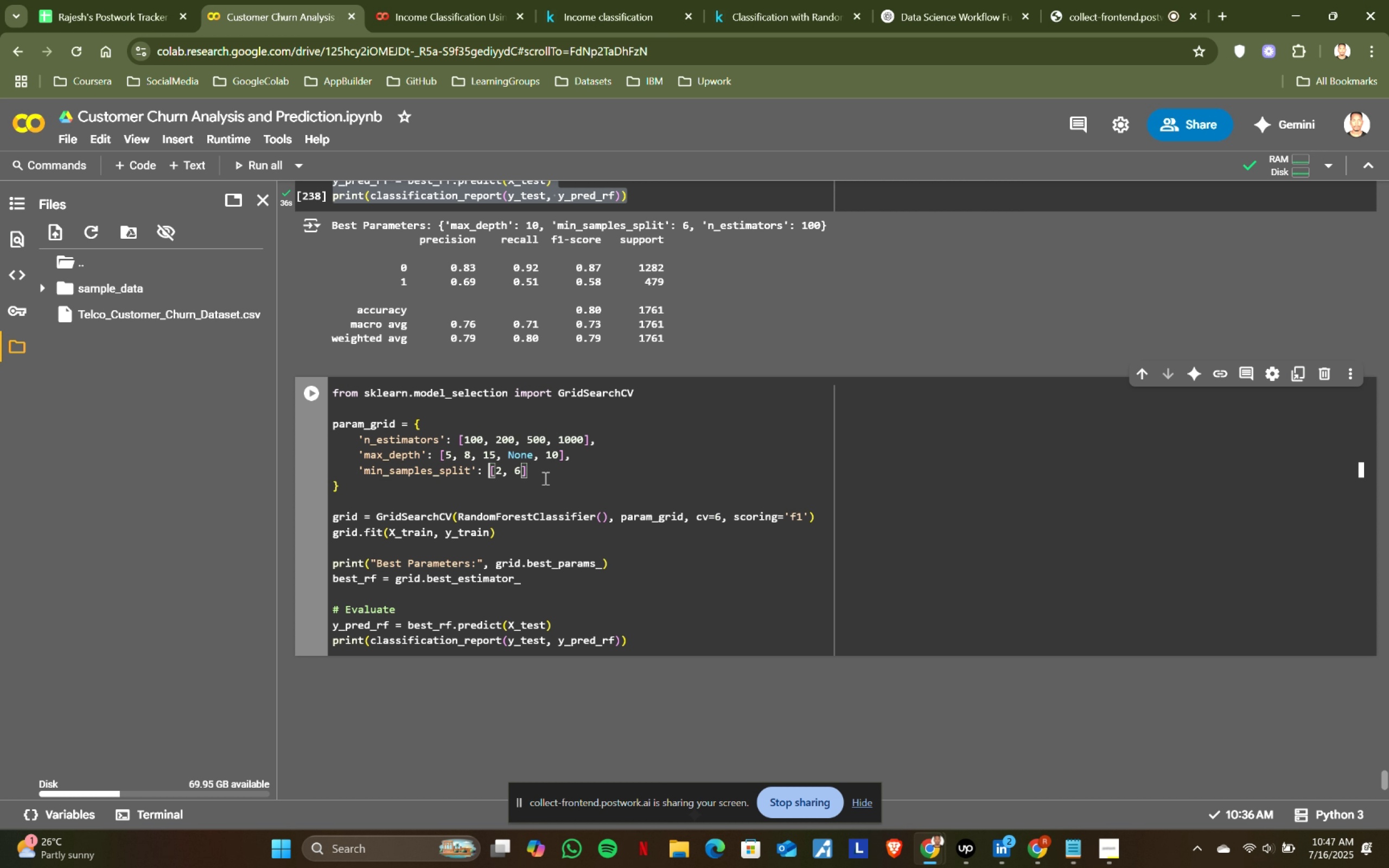 
hold_key(key=ShiftLeft, duration=0.63)
left_click([526, 470])
 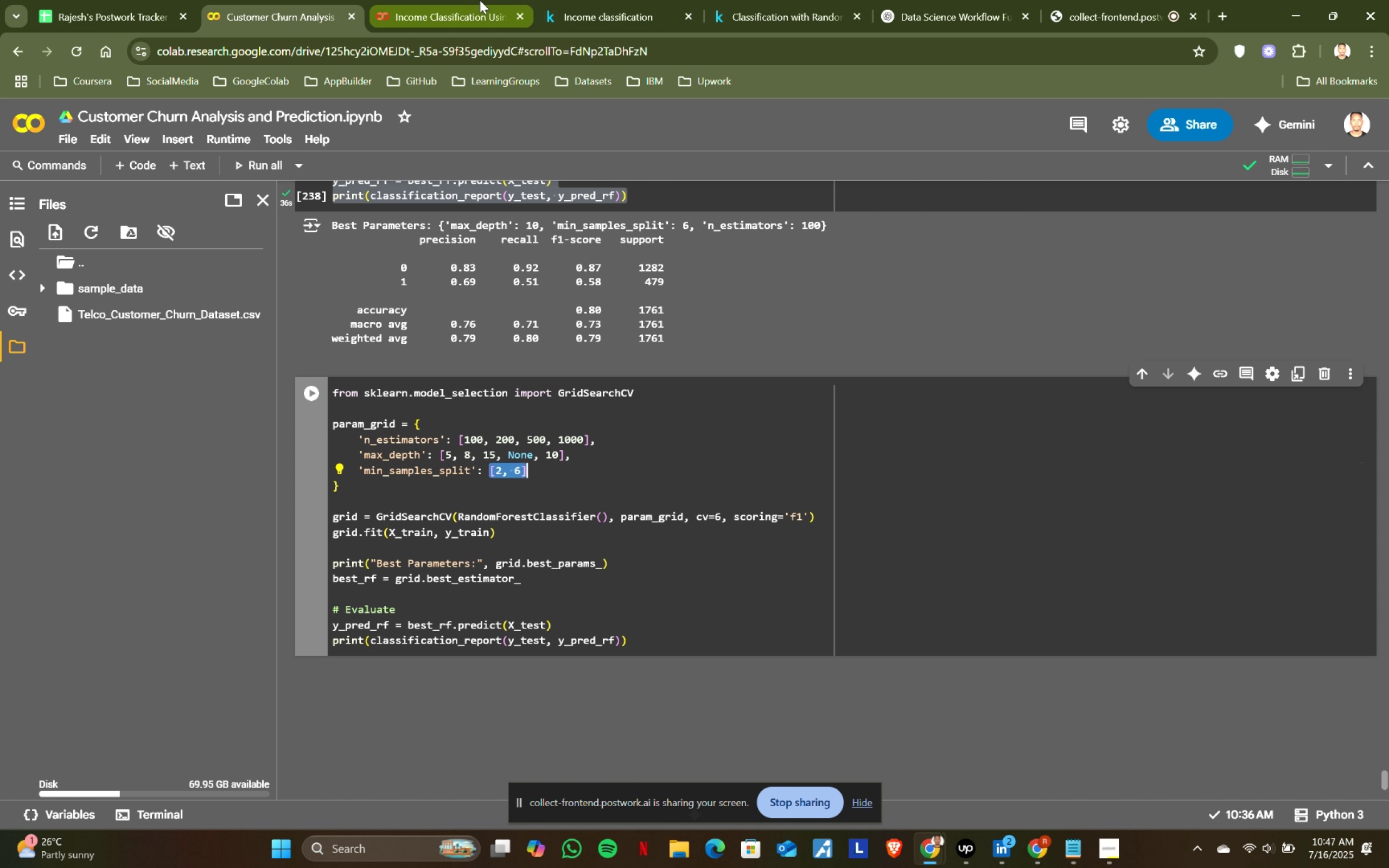 
left_click([455, 0])
 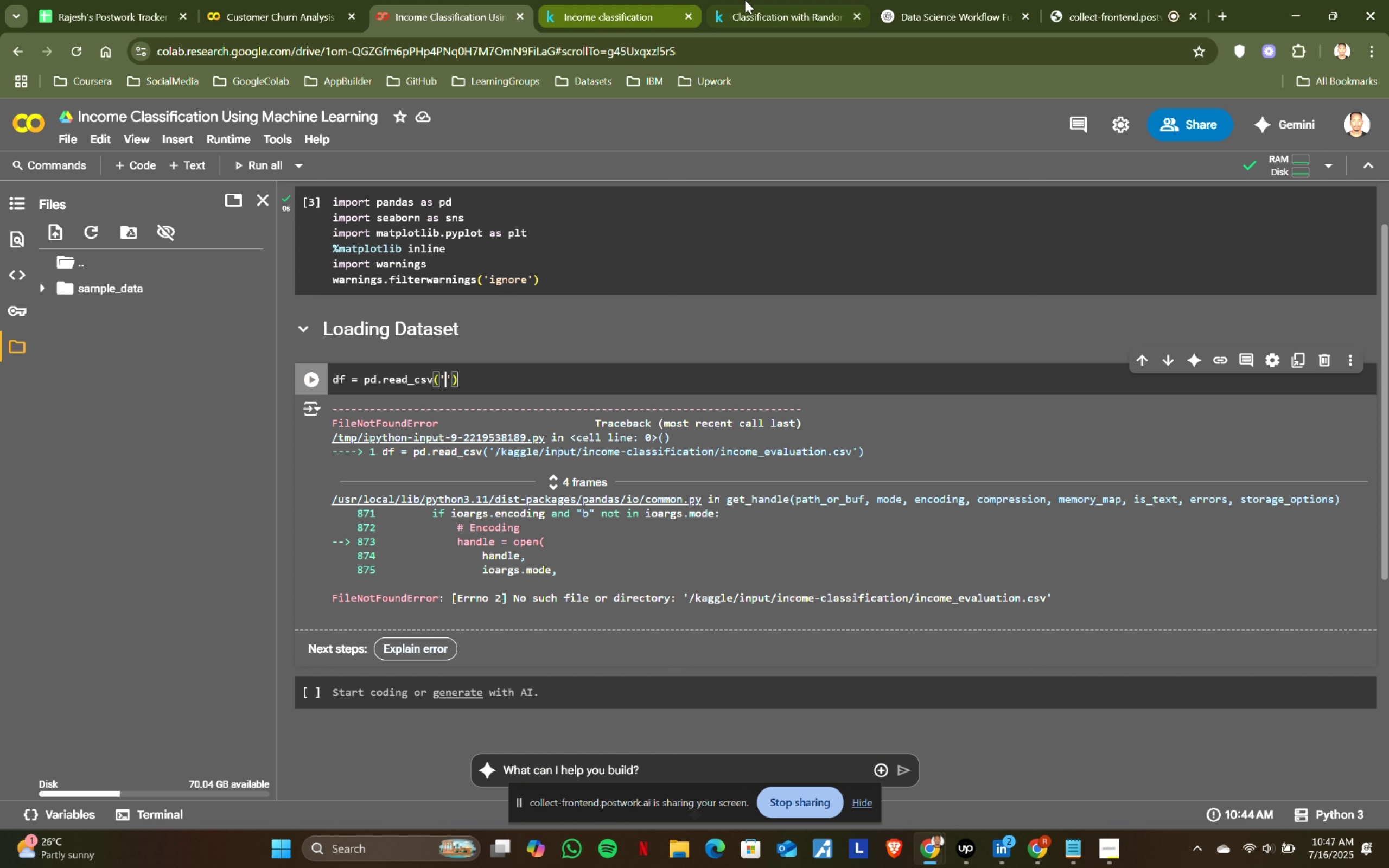 
left_click([789, 0])
 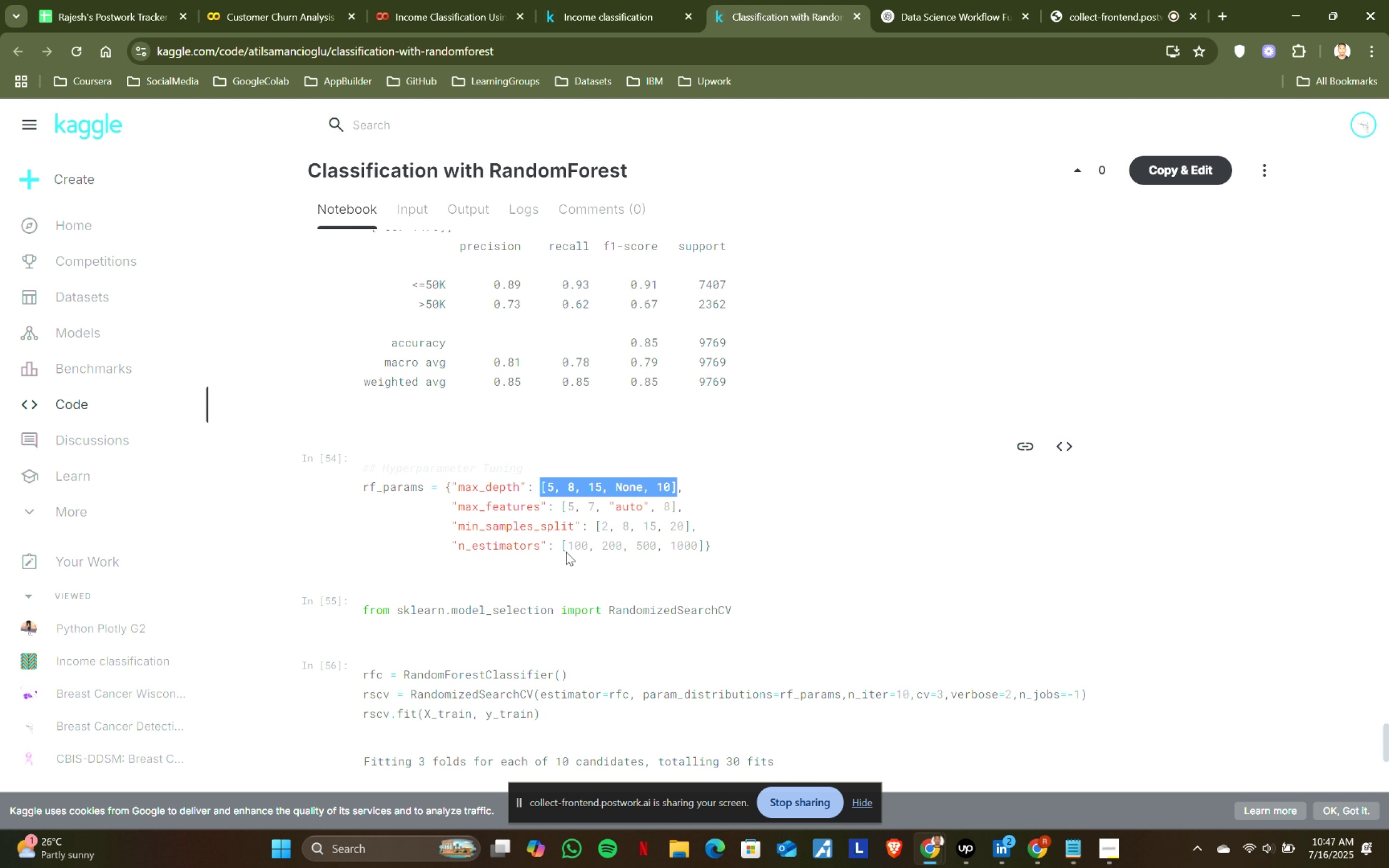 
left_click_drag(start_coordinate=[562, 546], to_coordinate=[569, 546])
 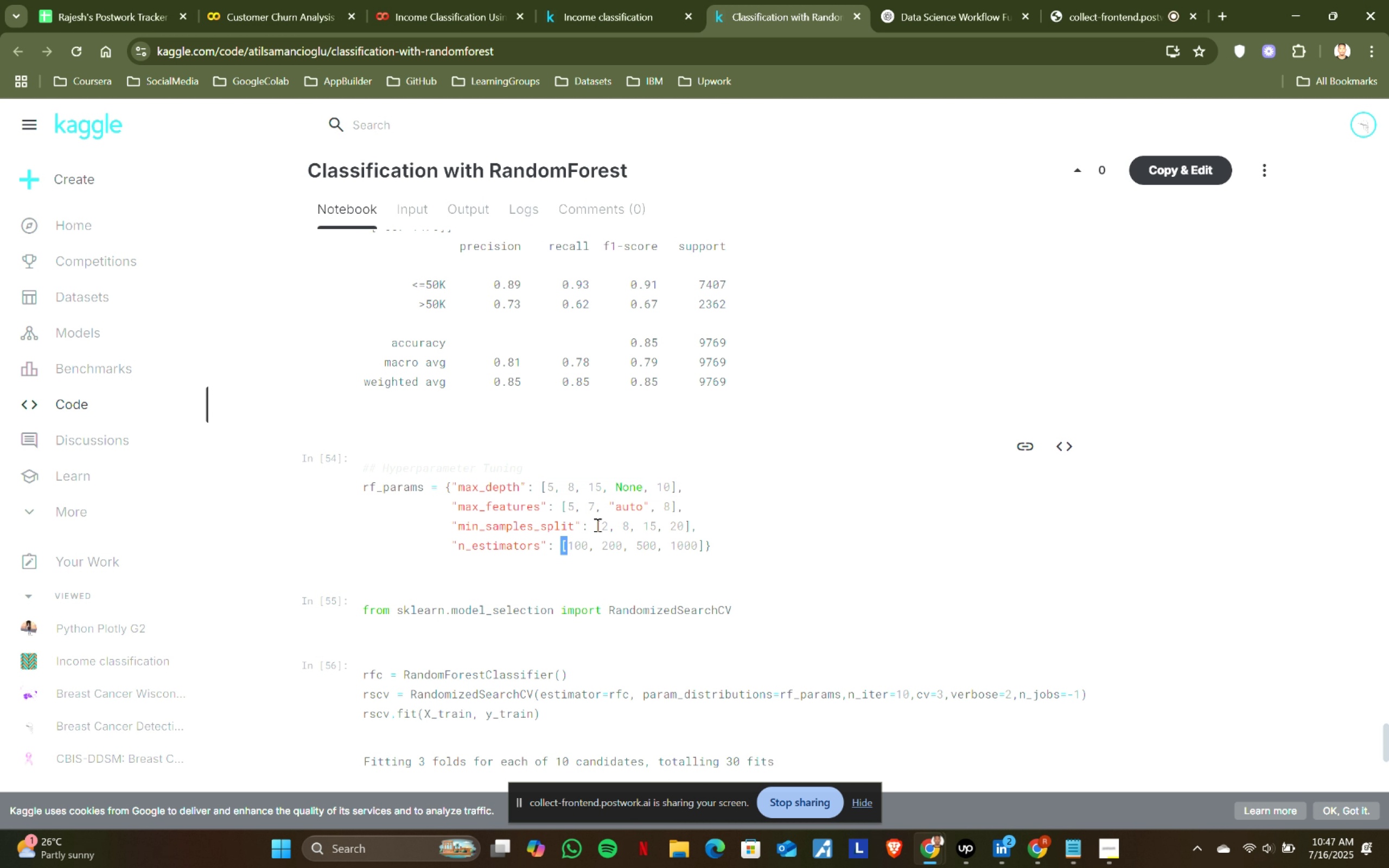 
left_click_drag(start_coordinate=[593, 524], to_coordinate=[689, 527])
 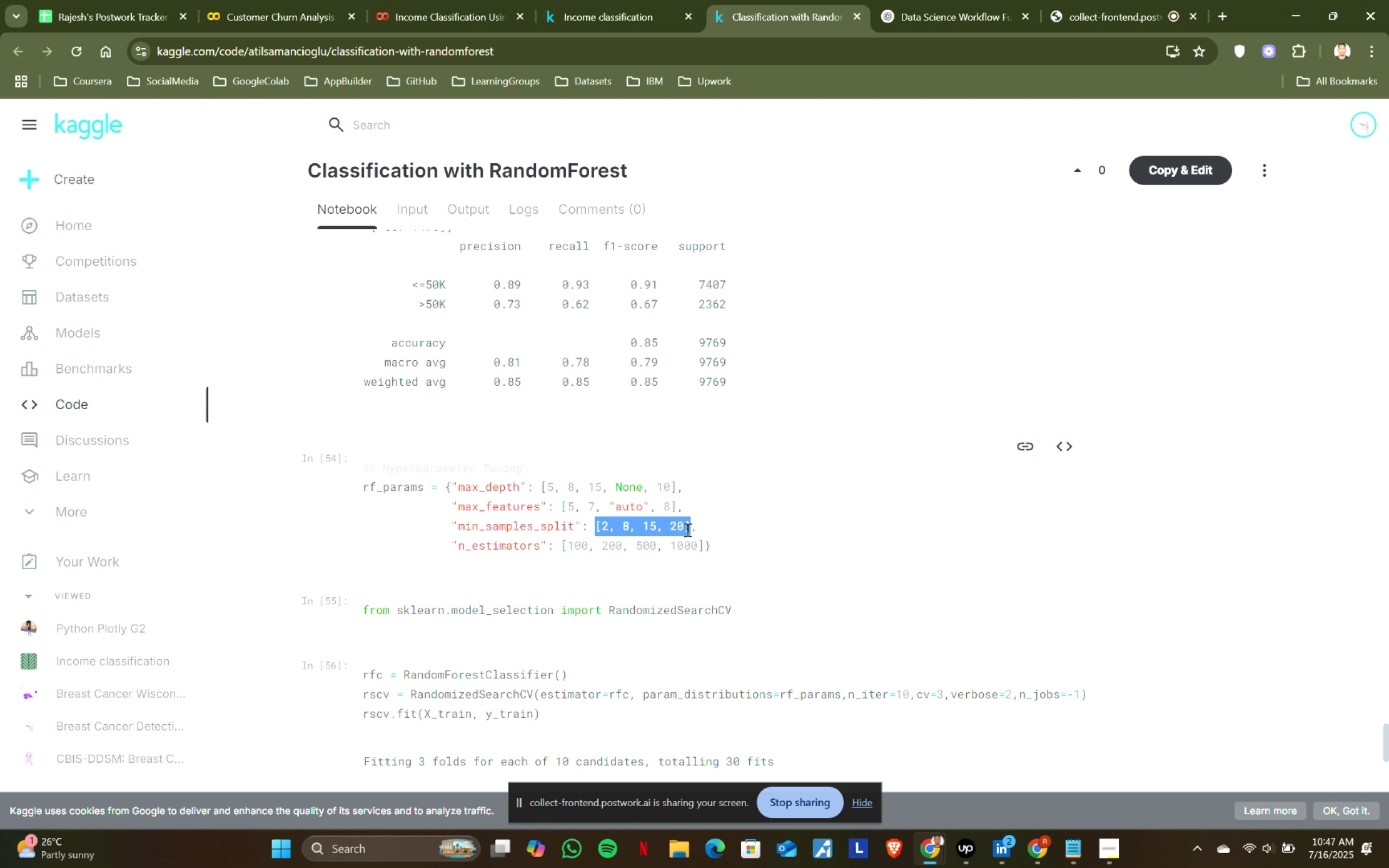 
key(Control+ControlLeft)
 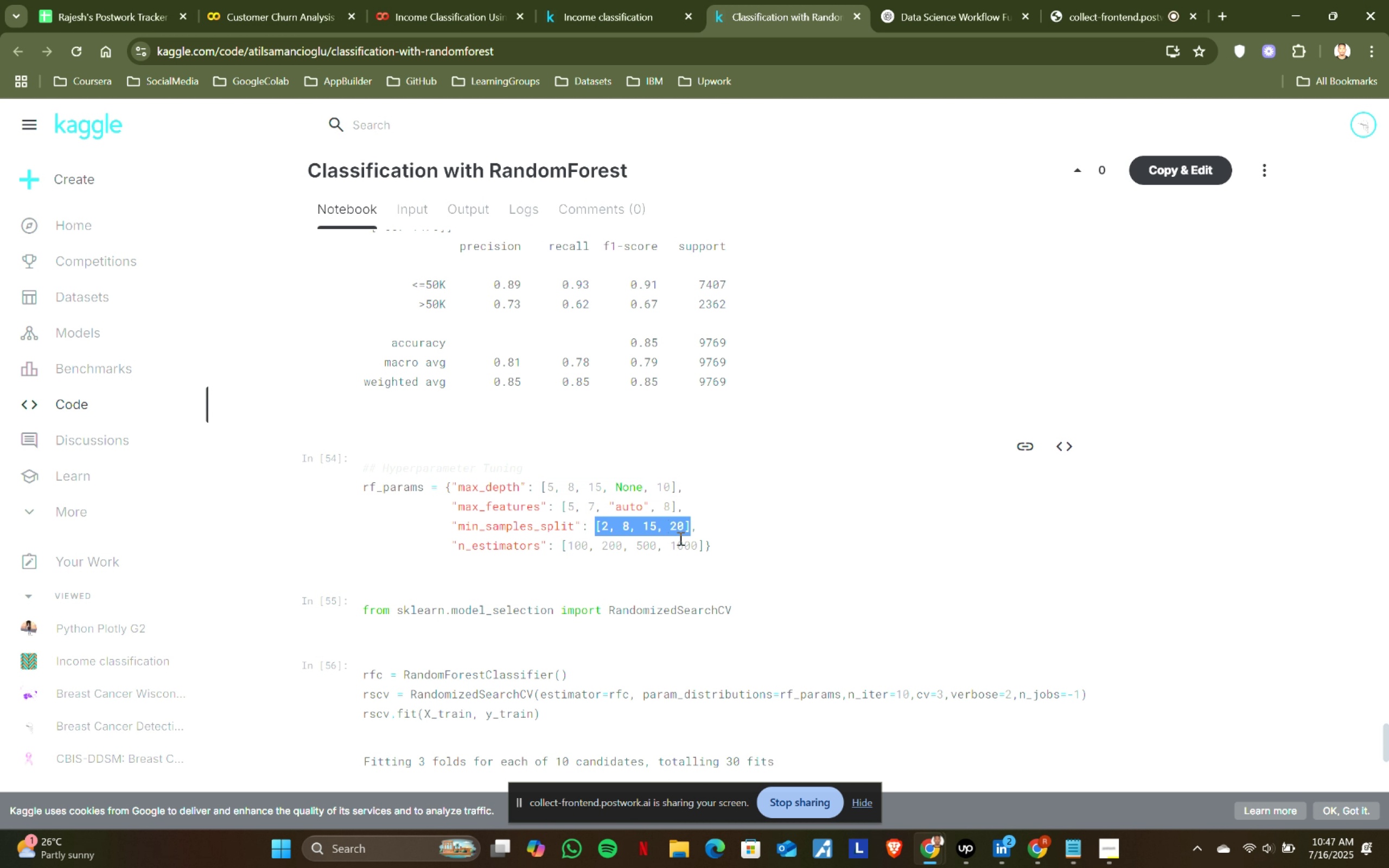 
key(Control+C)
 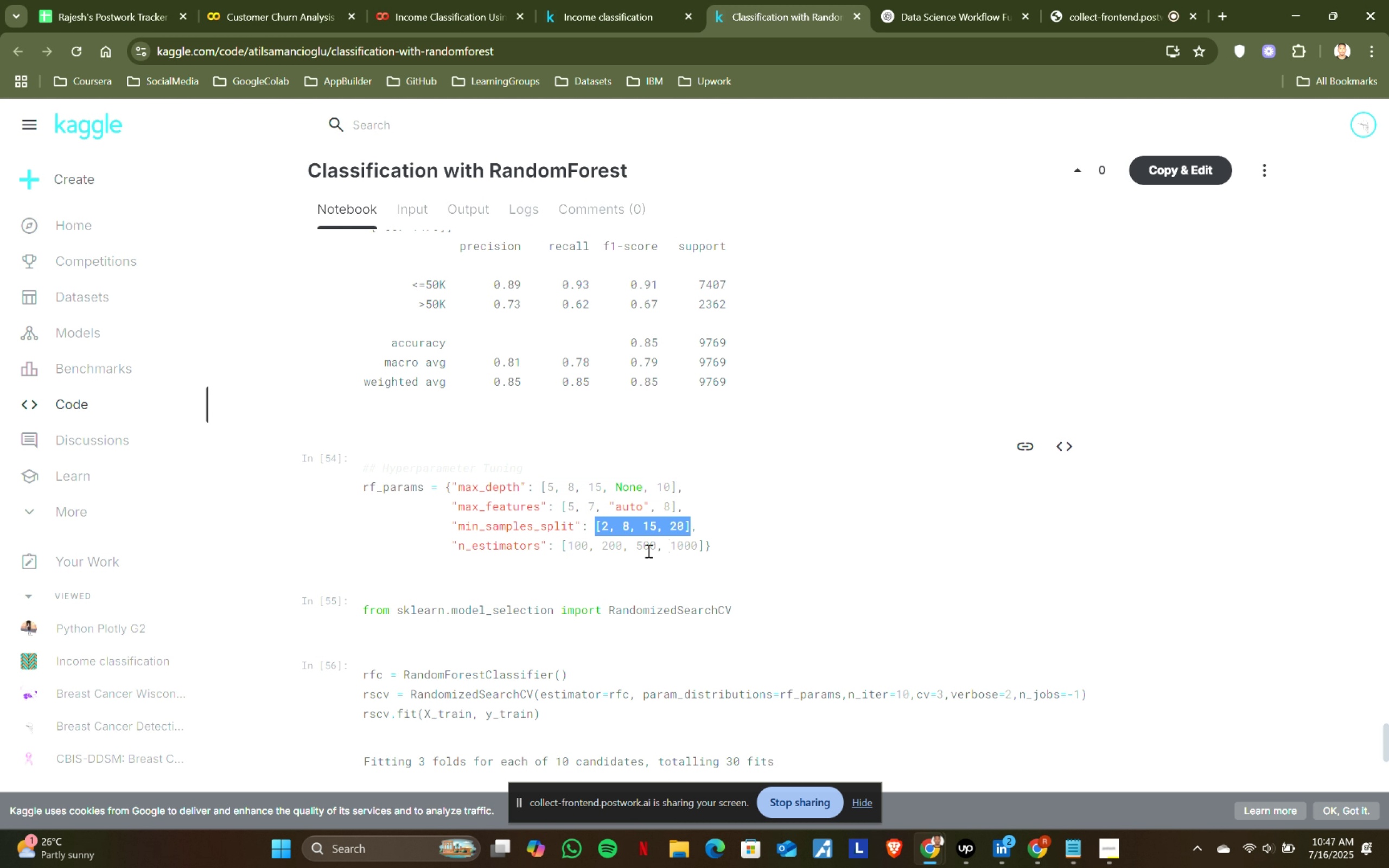 
key(Control+ControlLeft)
 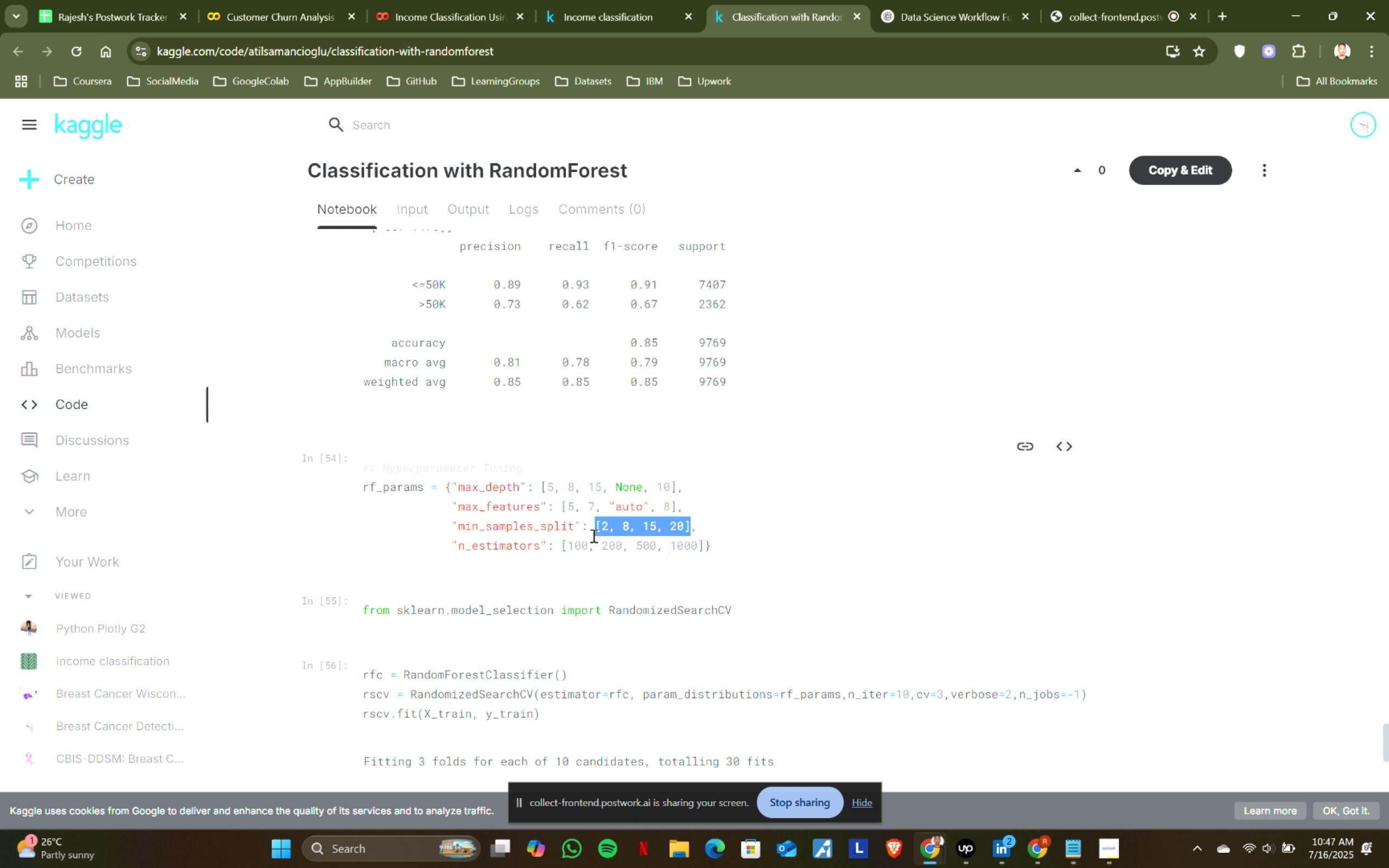 
key(Control+C)
 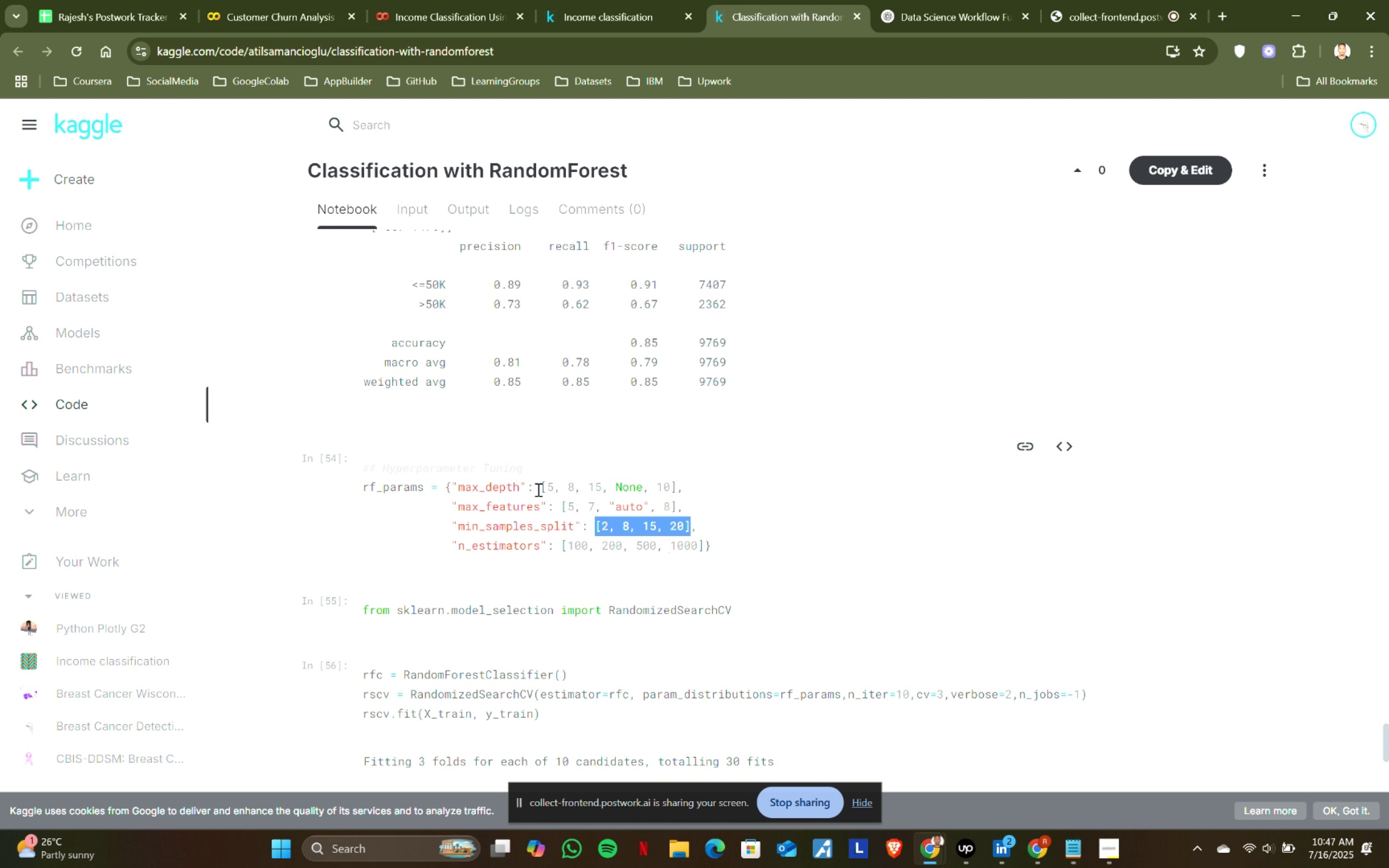 
key(Control+ControlLeft)
 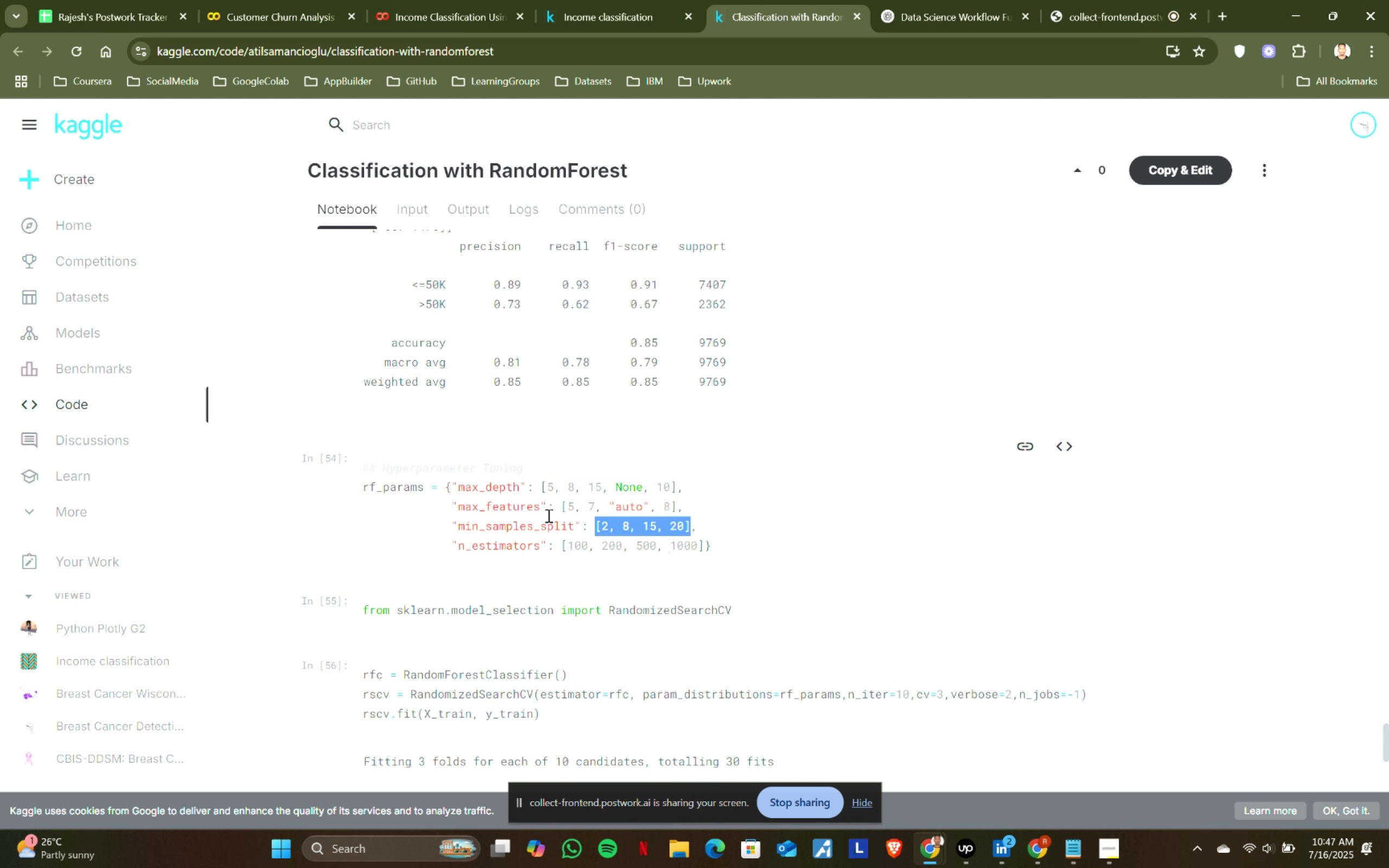 
key(Control+C)
 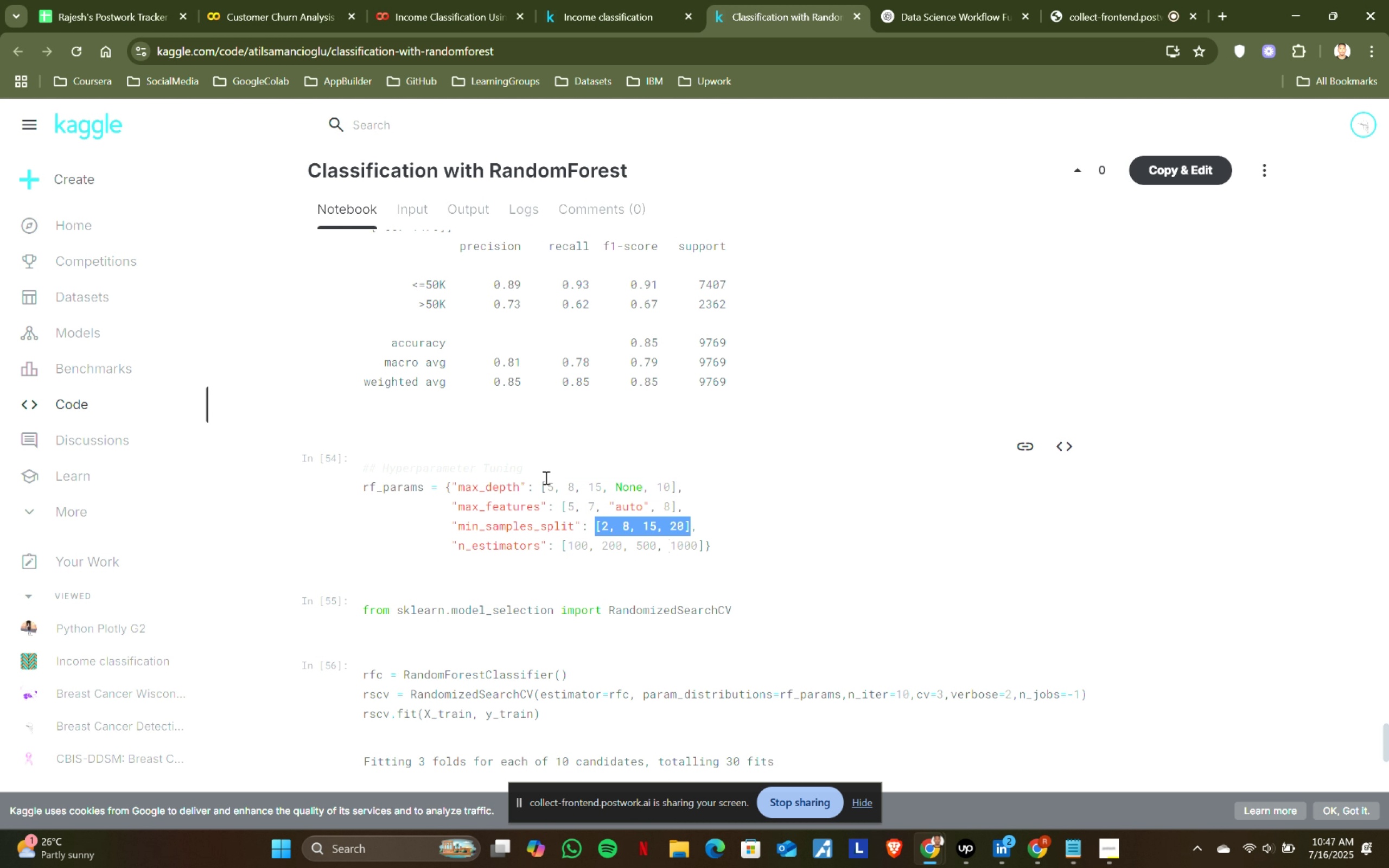 
key(Control+ControlLeft)
 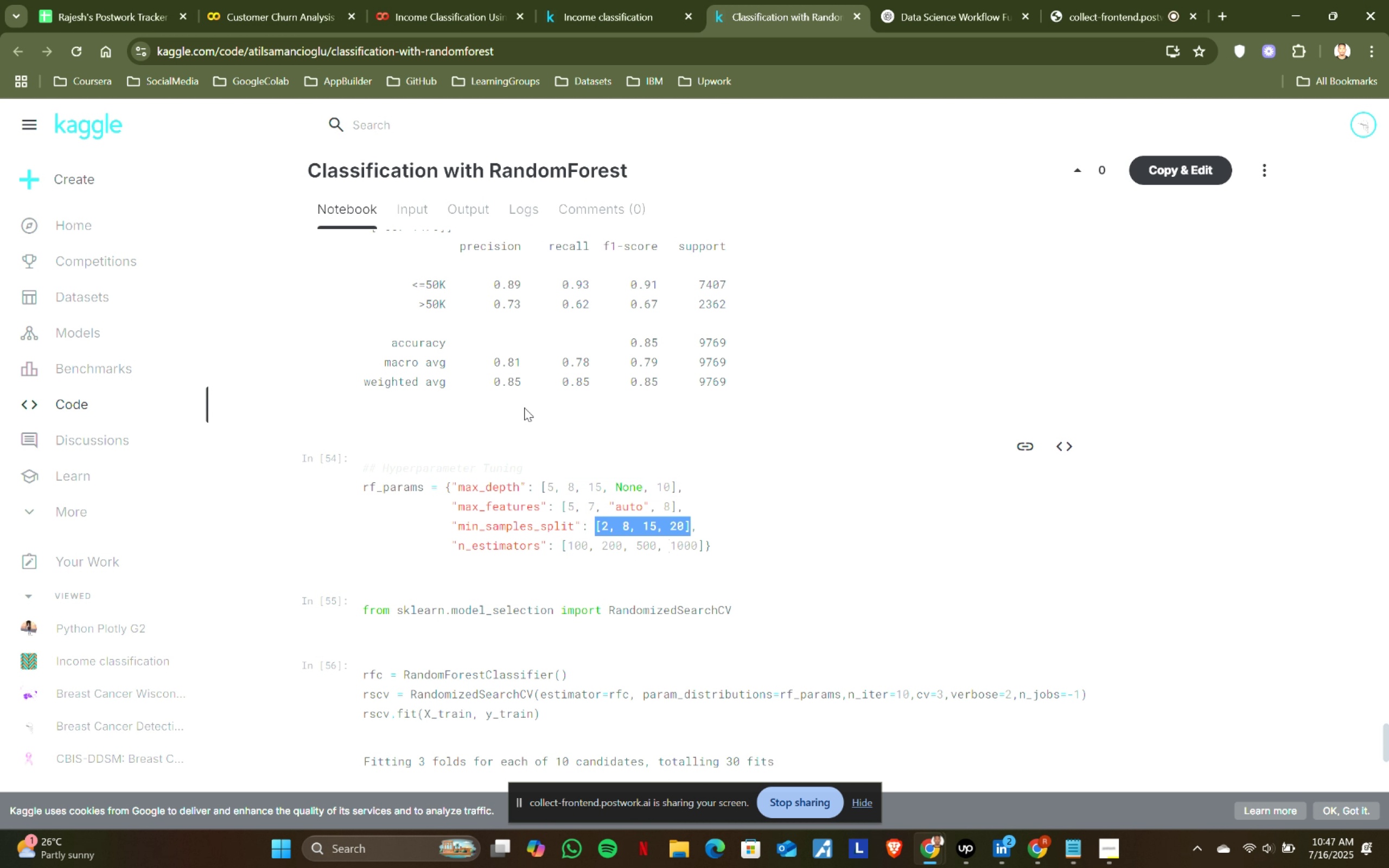 
key(Control+C)
 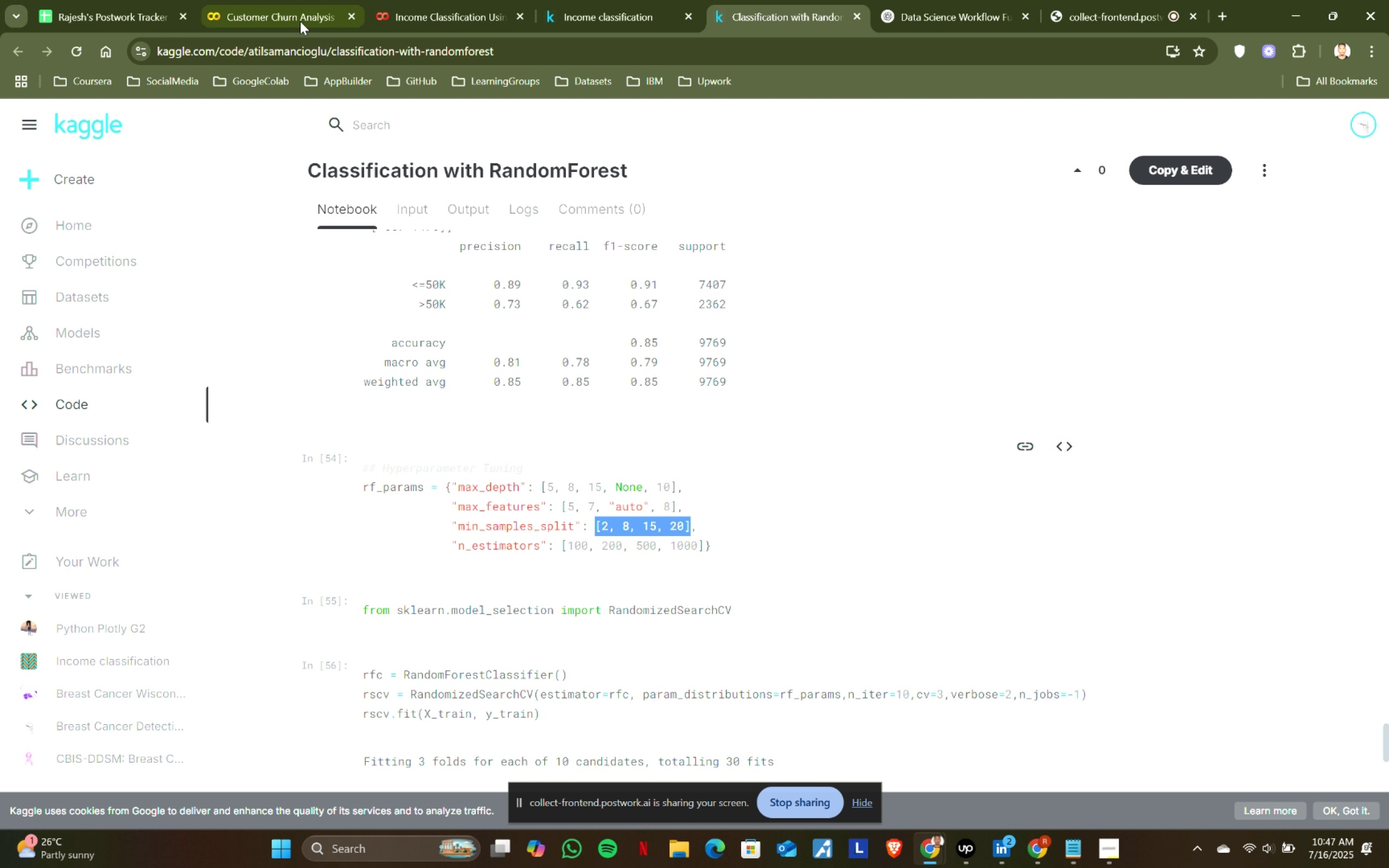 
left_click([290, 0])
 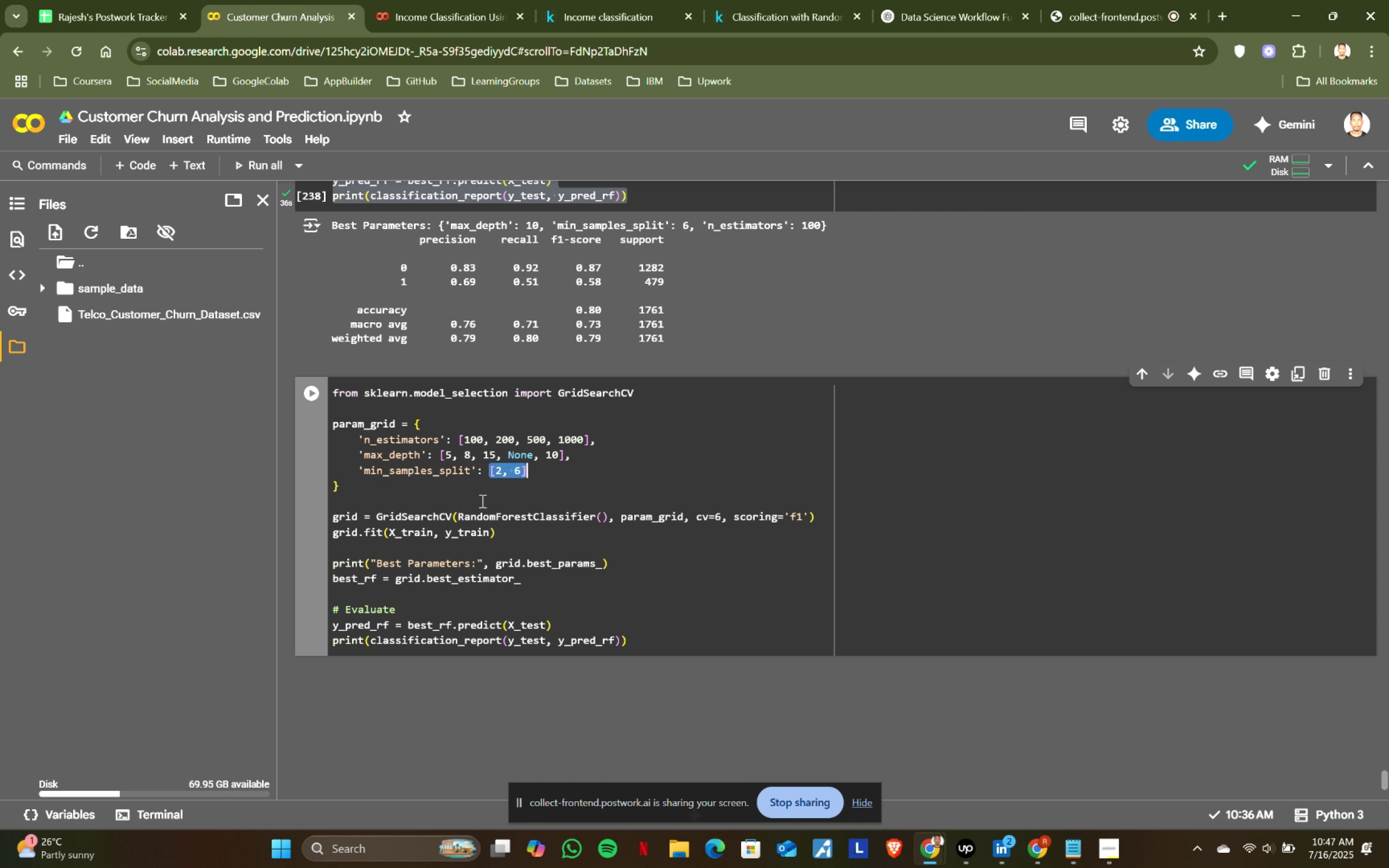 
key(Control+ControlLeft)
 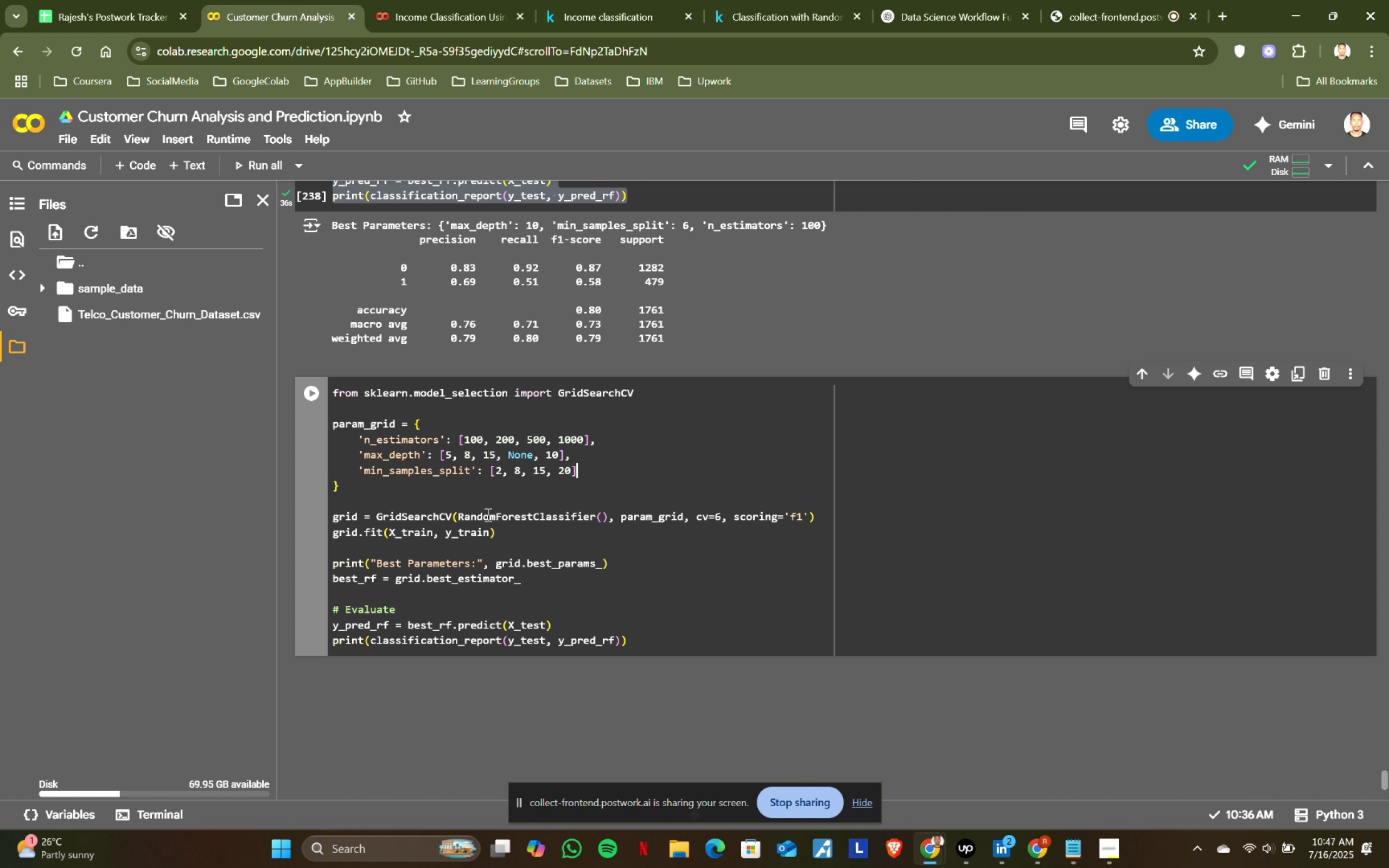 
key(Control+V)
 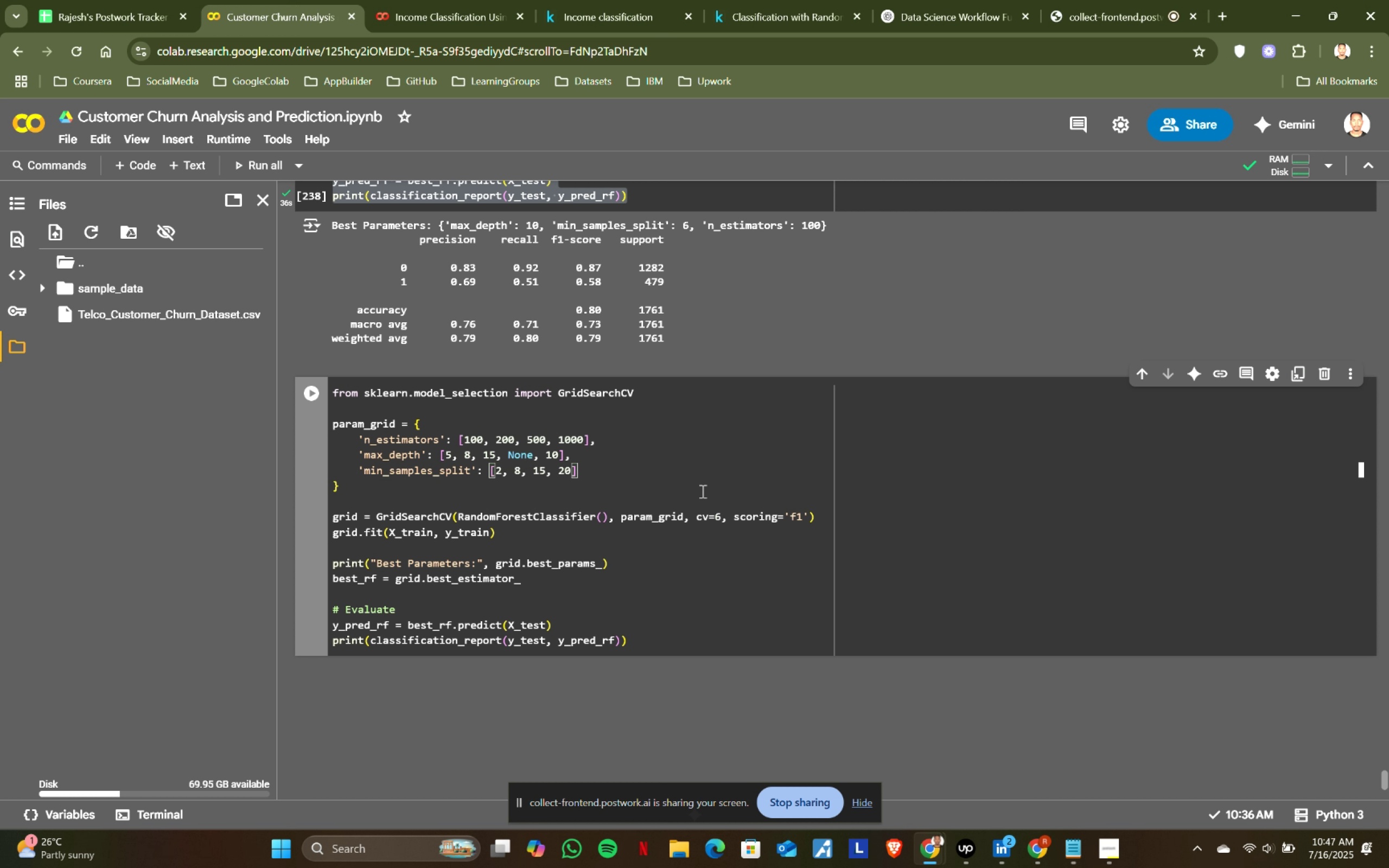 
left_click([701, 490])
 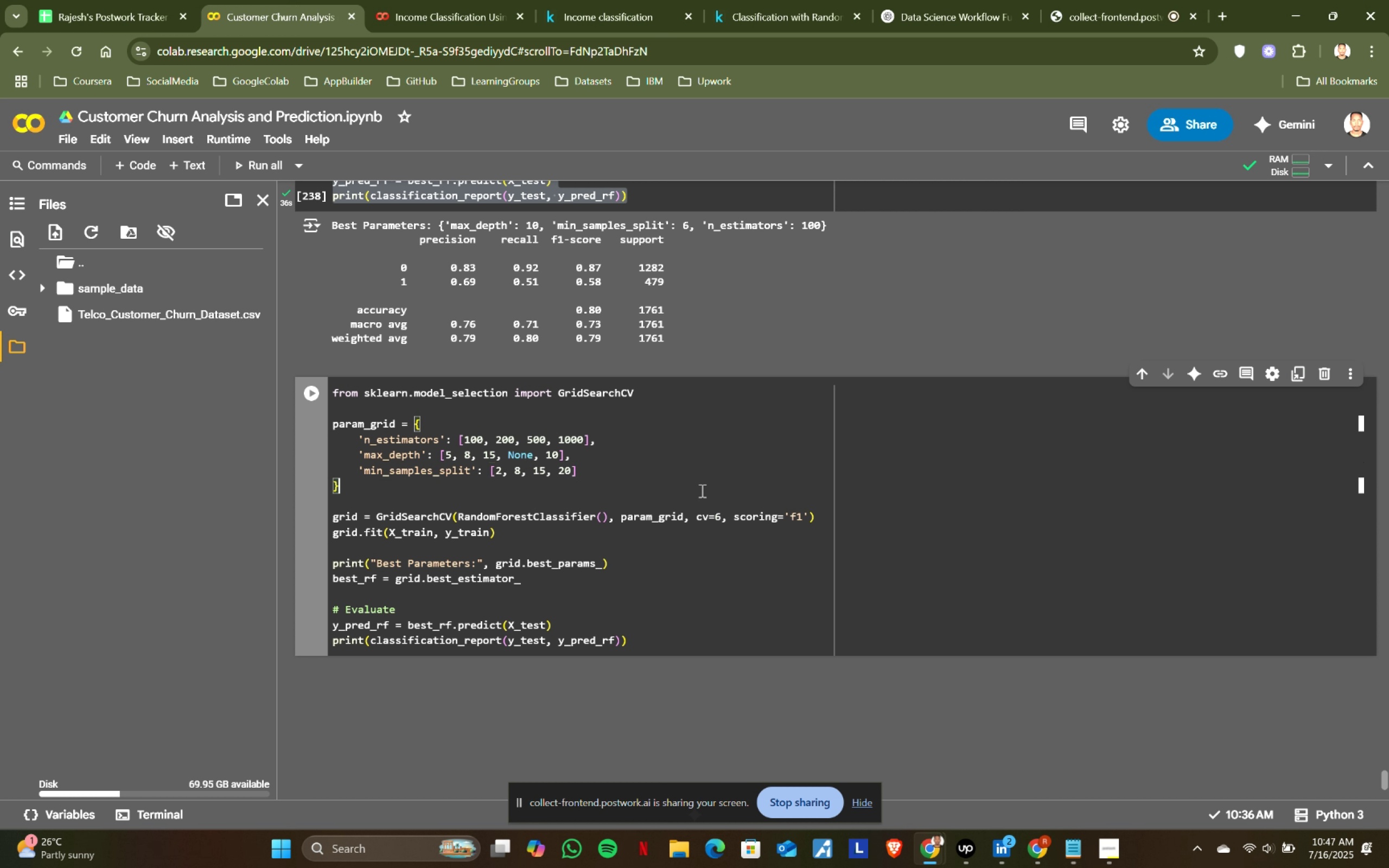 
key(Shift+ShiftRight)
 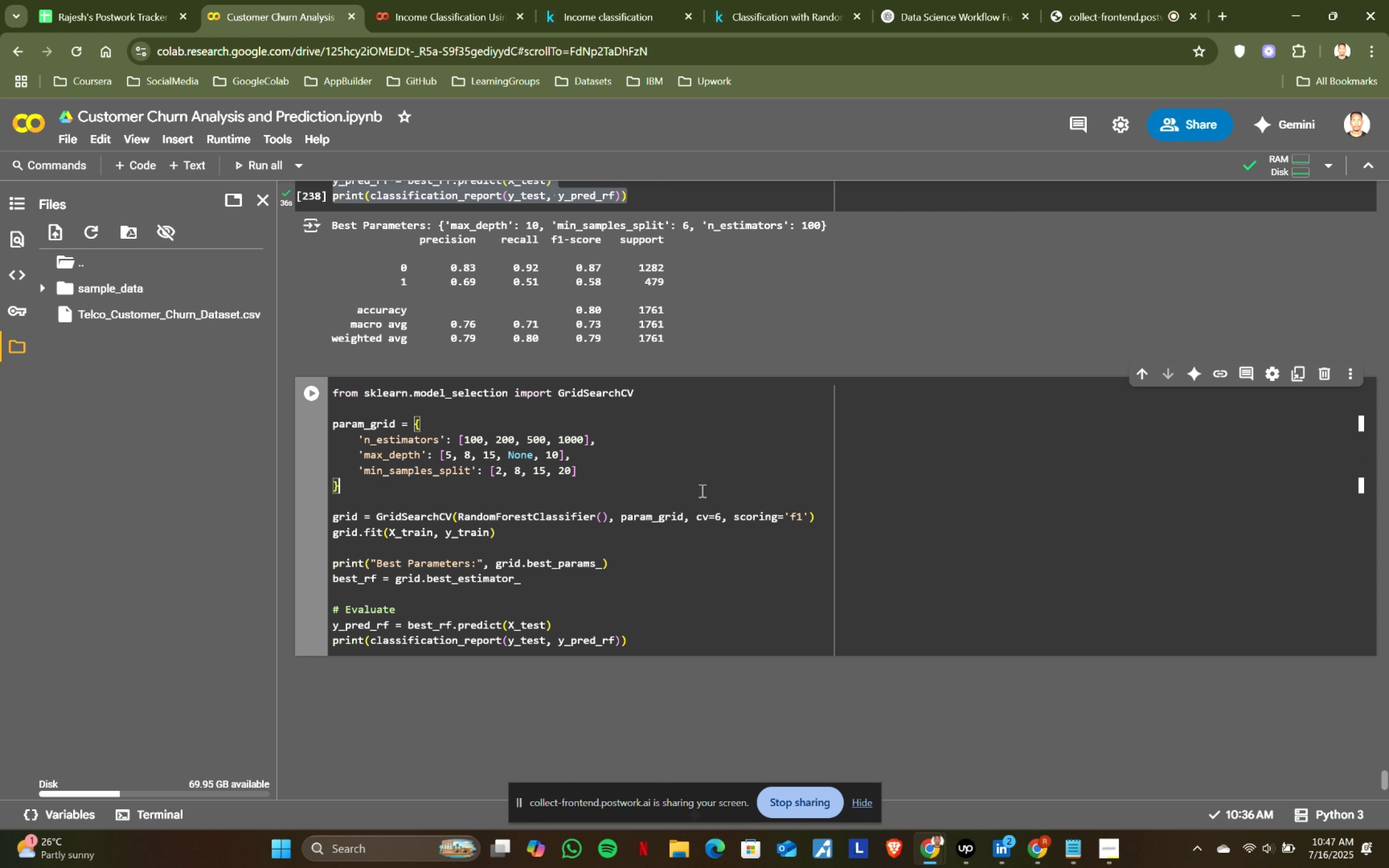 
key(Shift+Enter)
 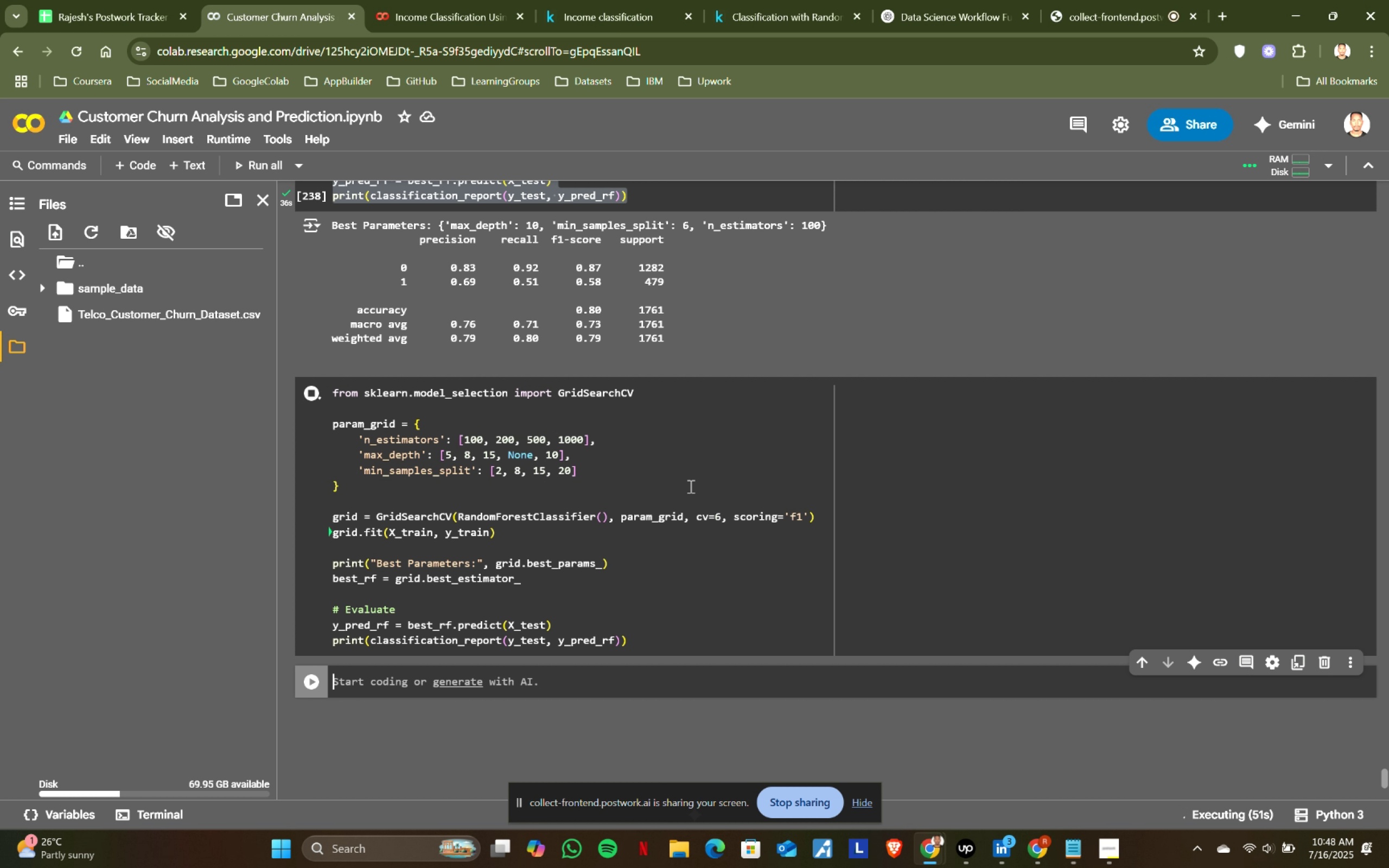 
wait(57.41)
 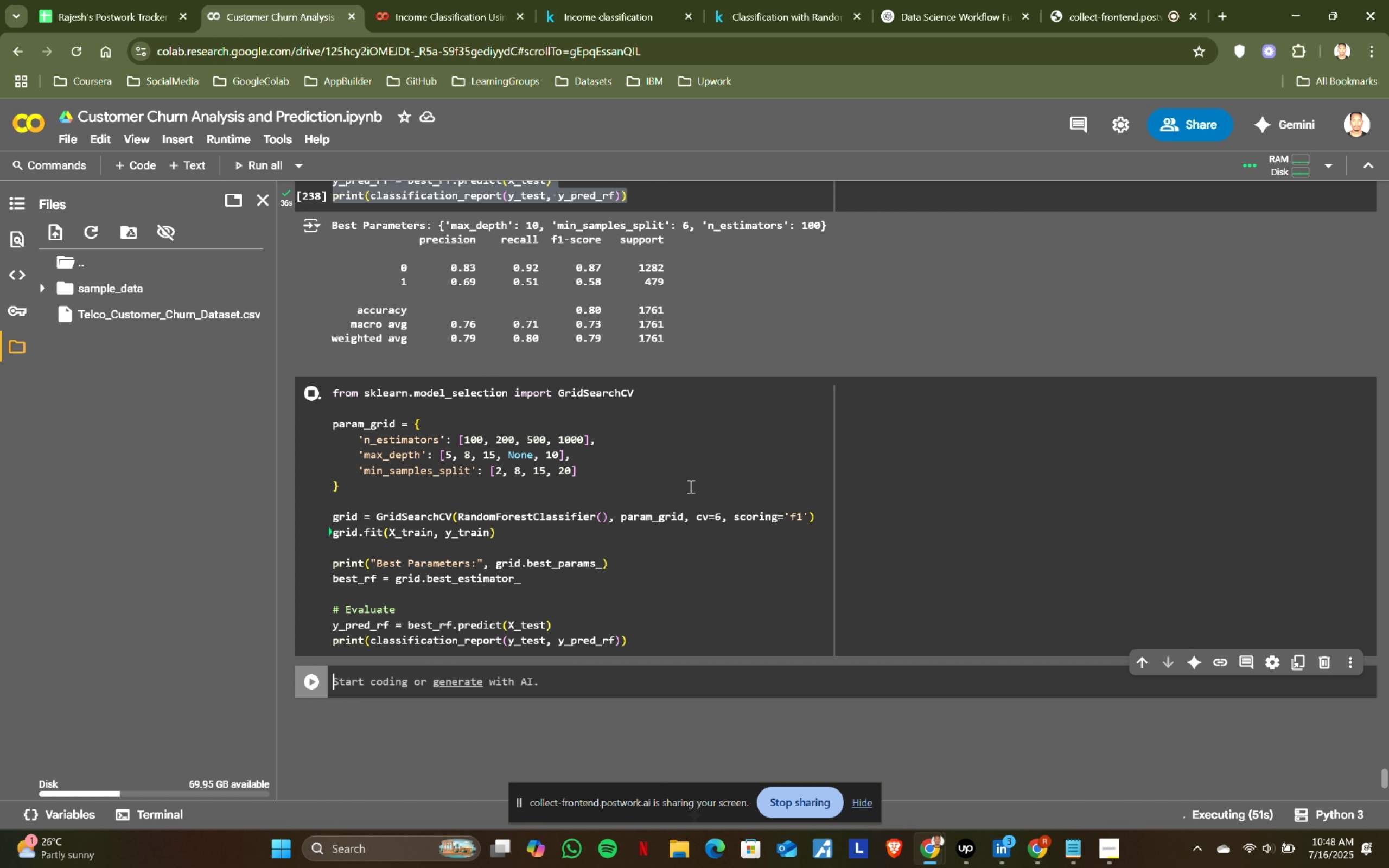 
left_click([307, 305])
 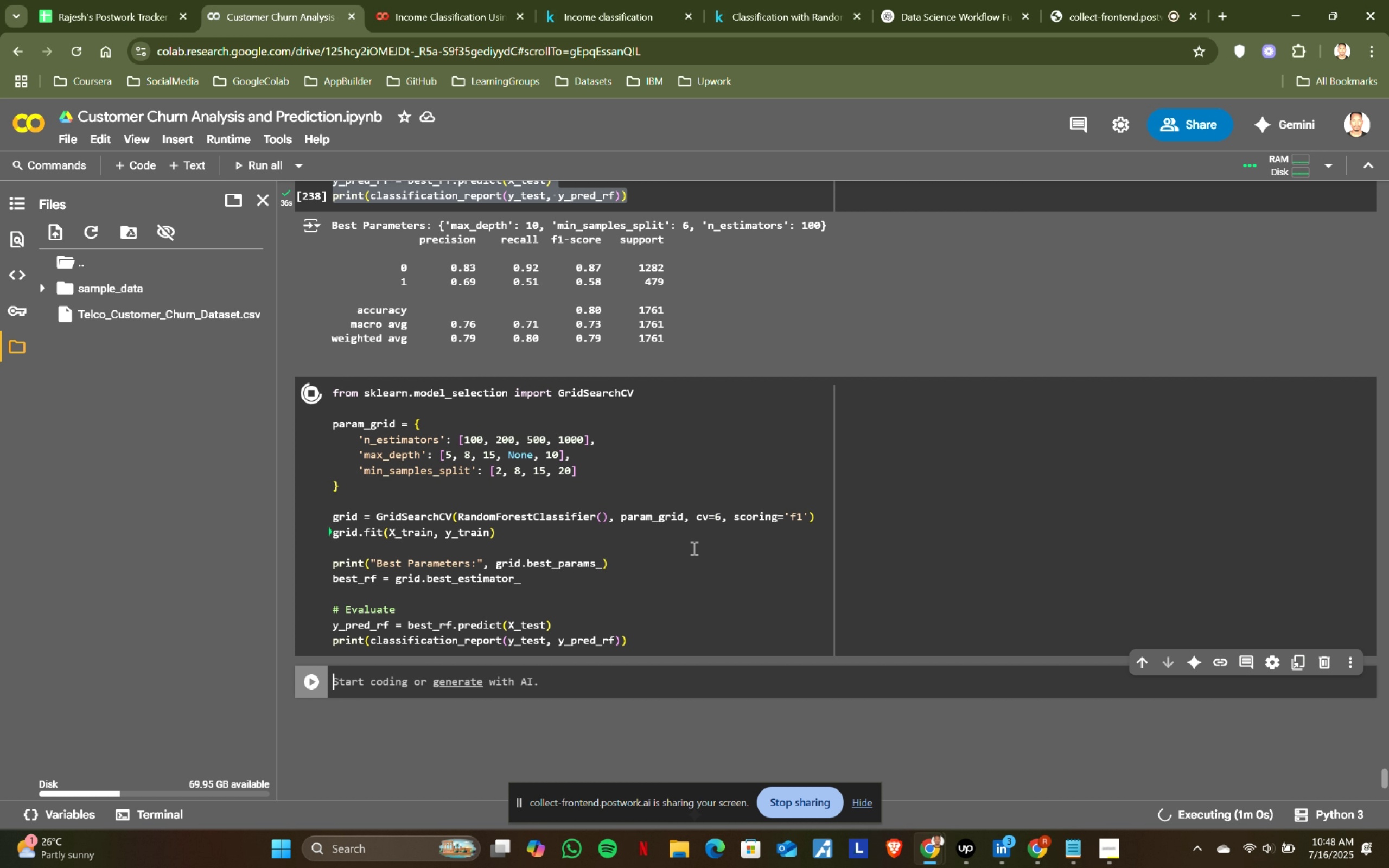 
wait(5.09)
 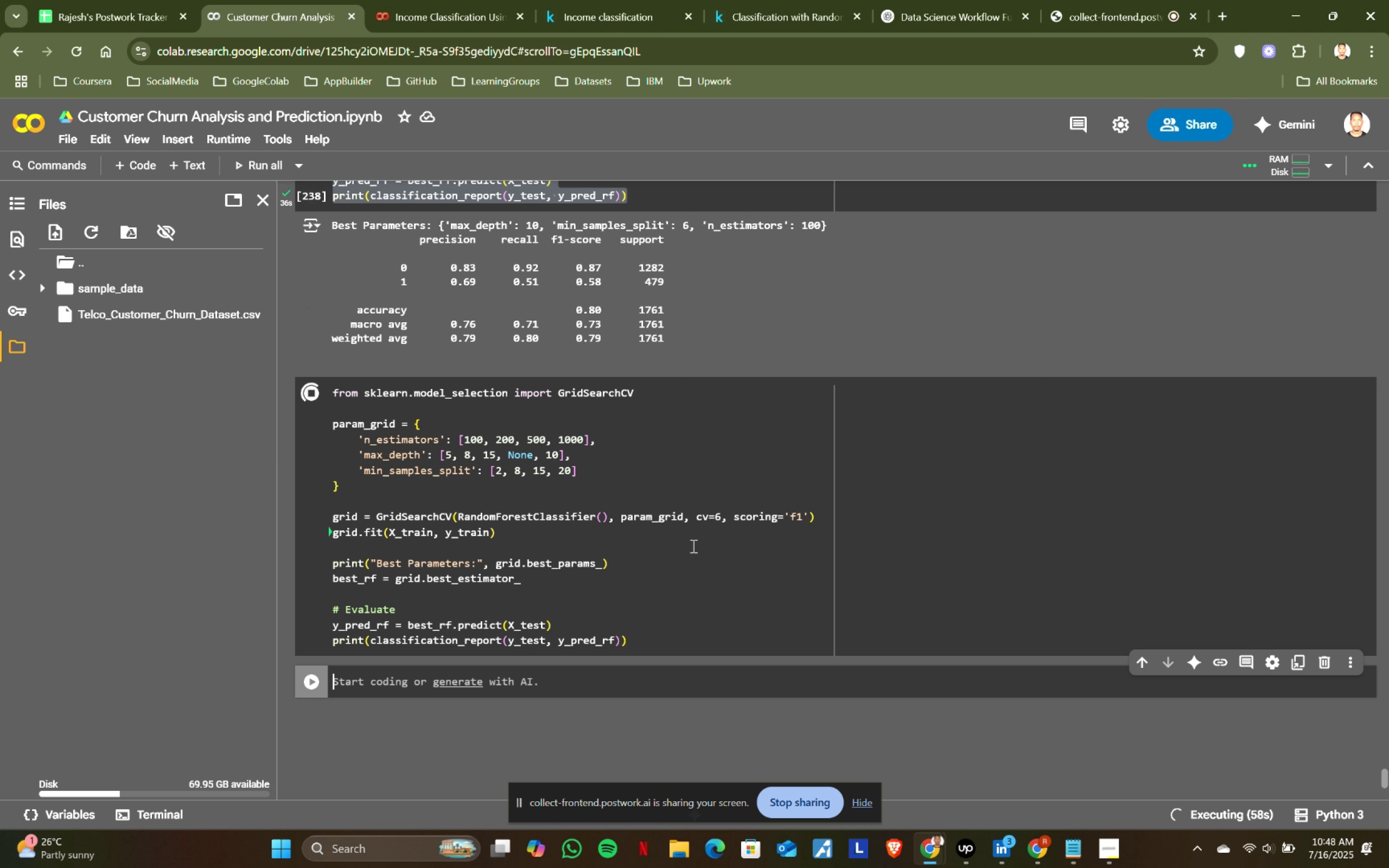 
left_click([441, 18])
 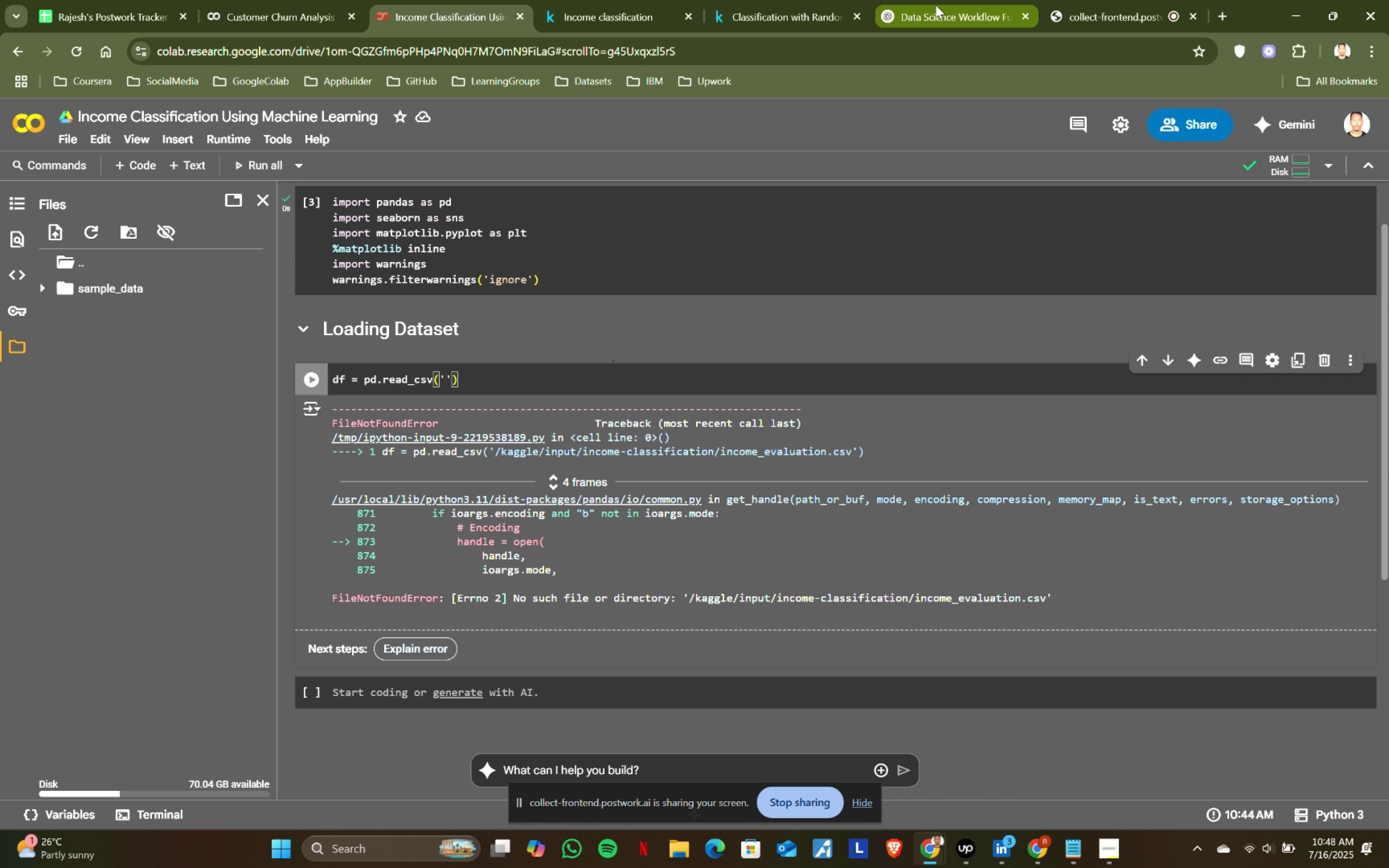 
double_click([633, 0])
 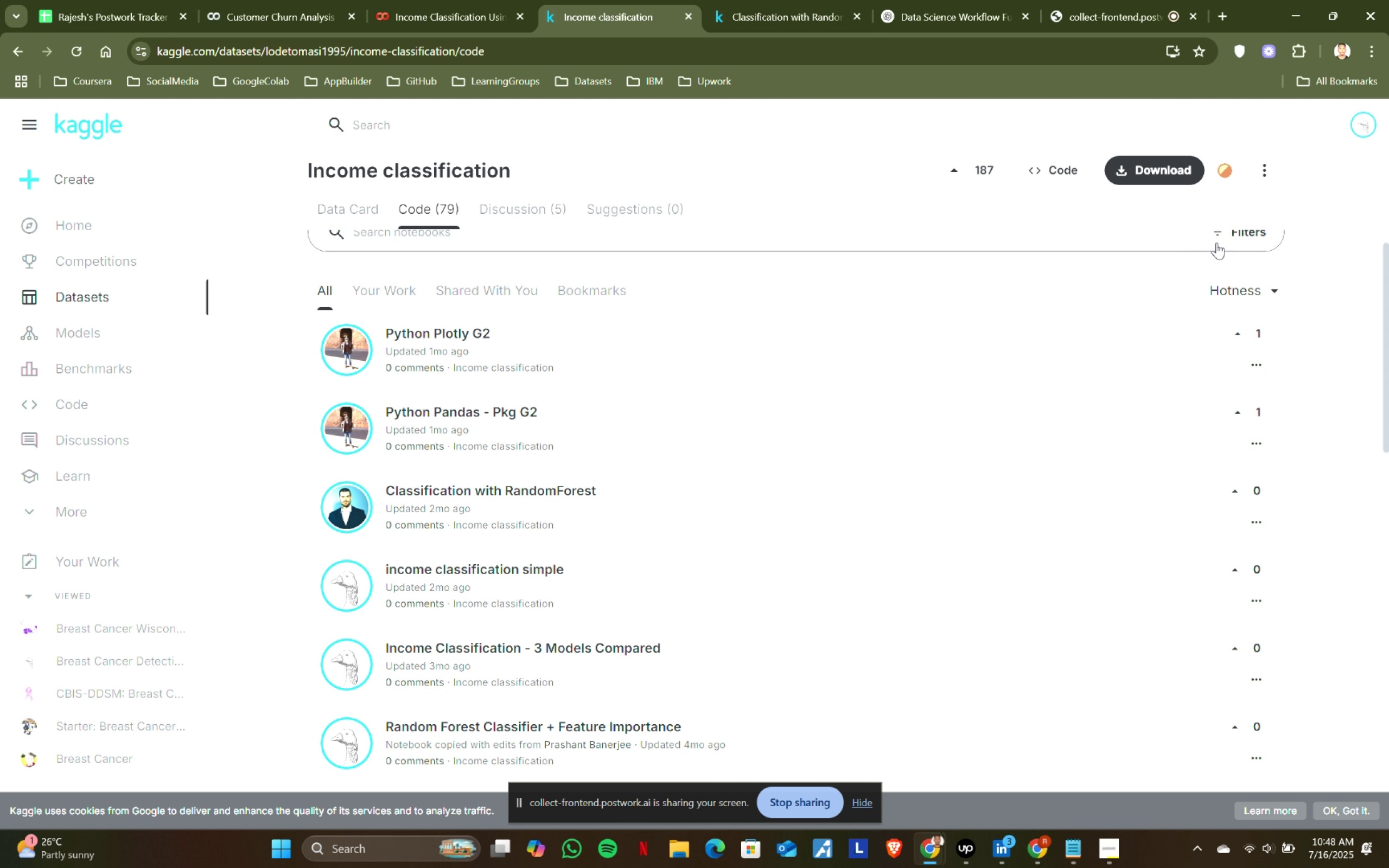 
scroll: coordinate [1105, 285], scroll_direction: up, amount: 7.0
 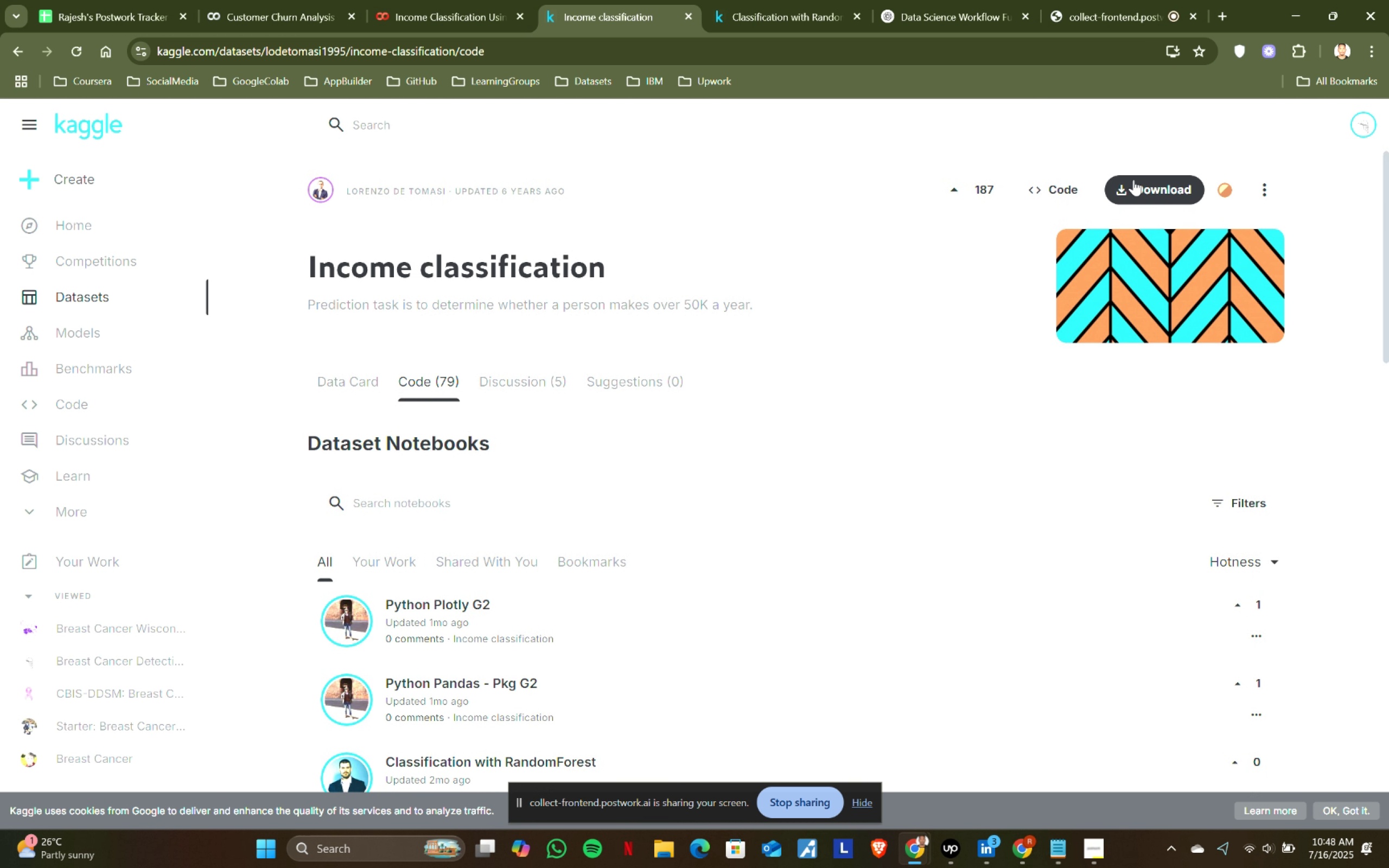 
left_click([1146, 189])
 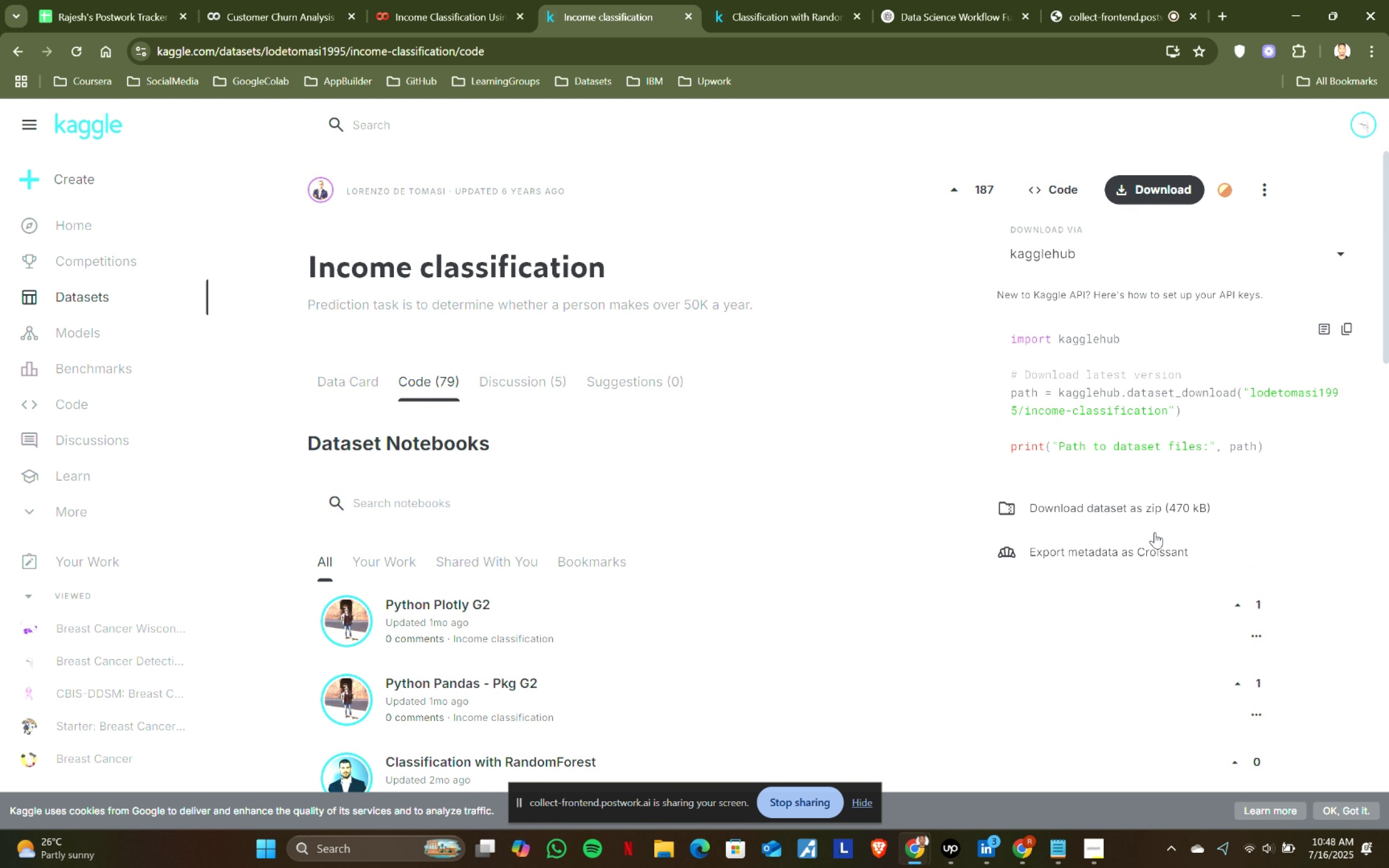 
left_click([1083, 510])
 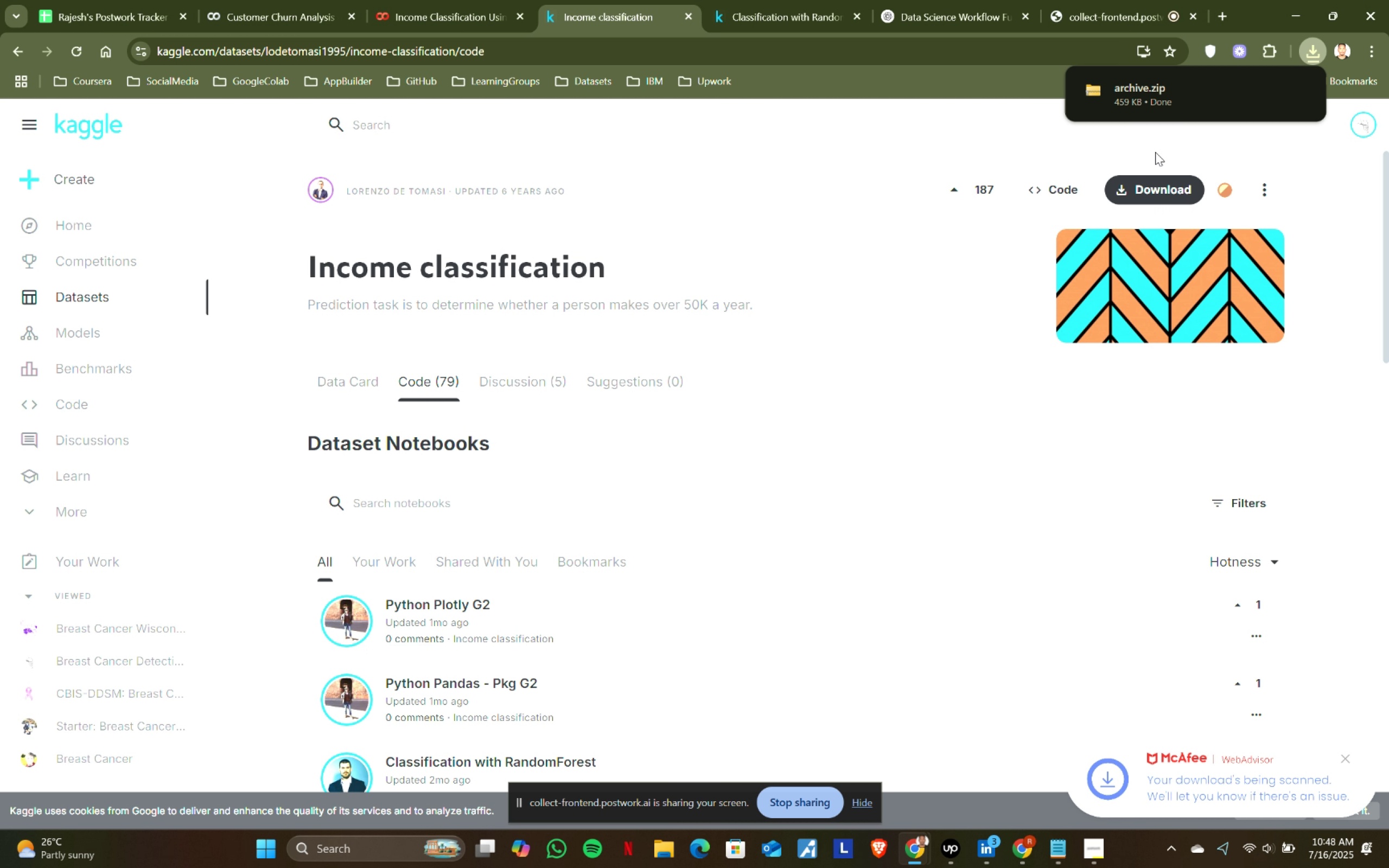 
wait(5.31)
 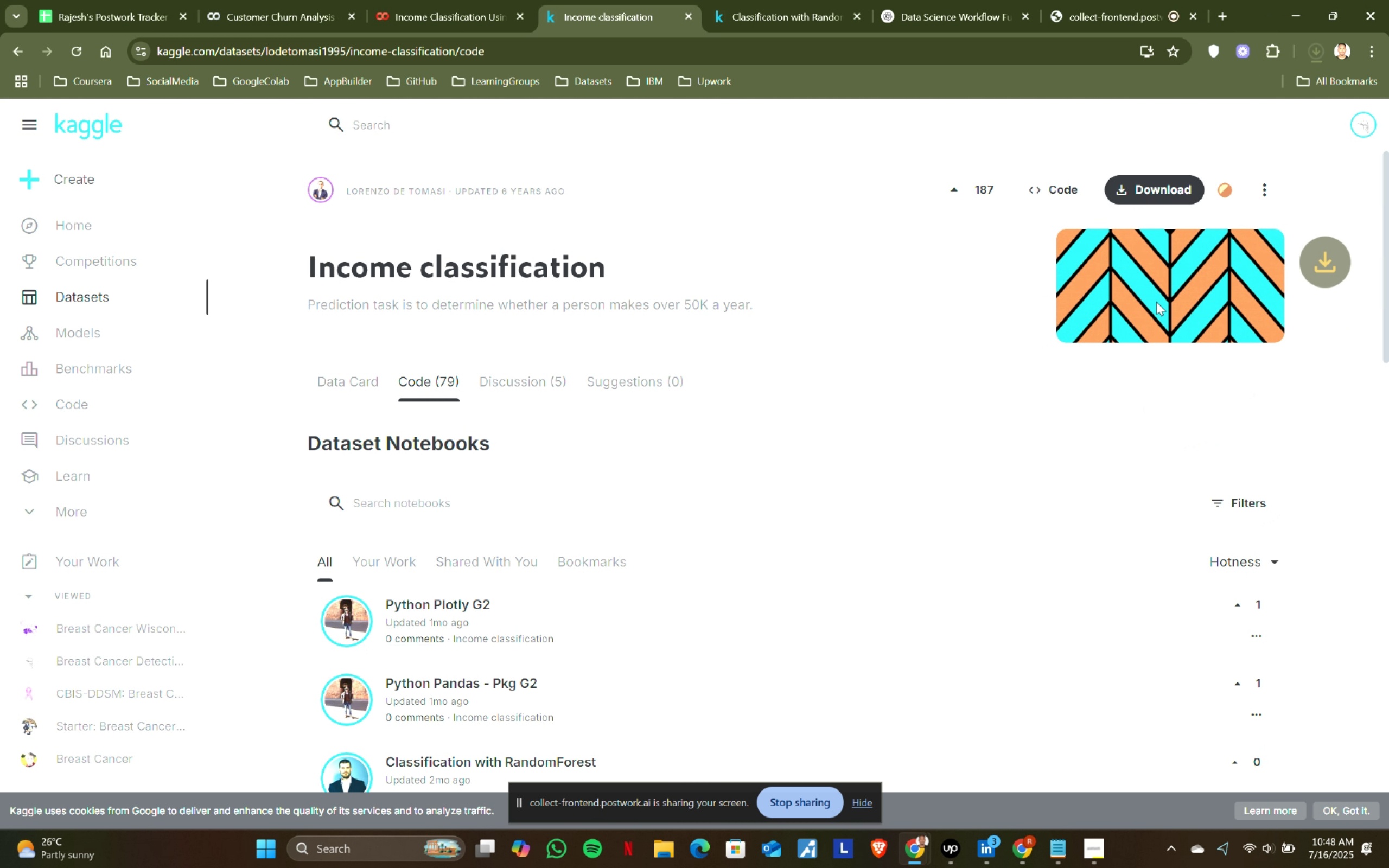 
left_click([664, 848])
 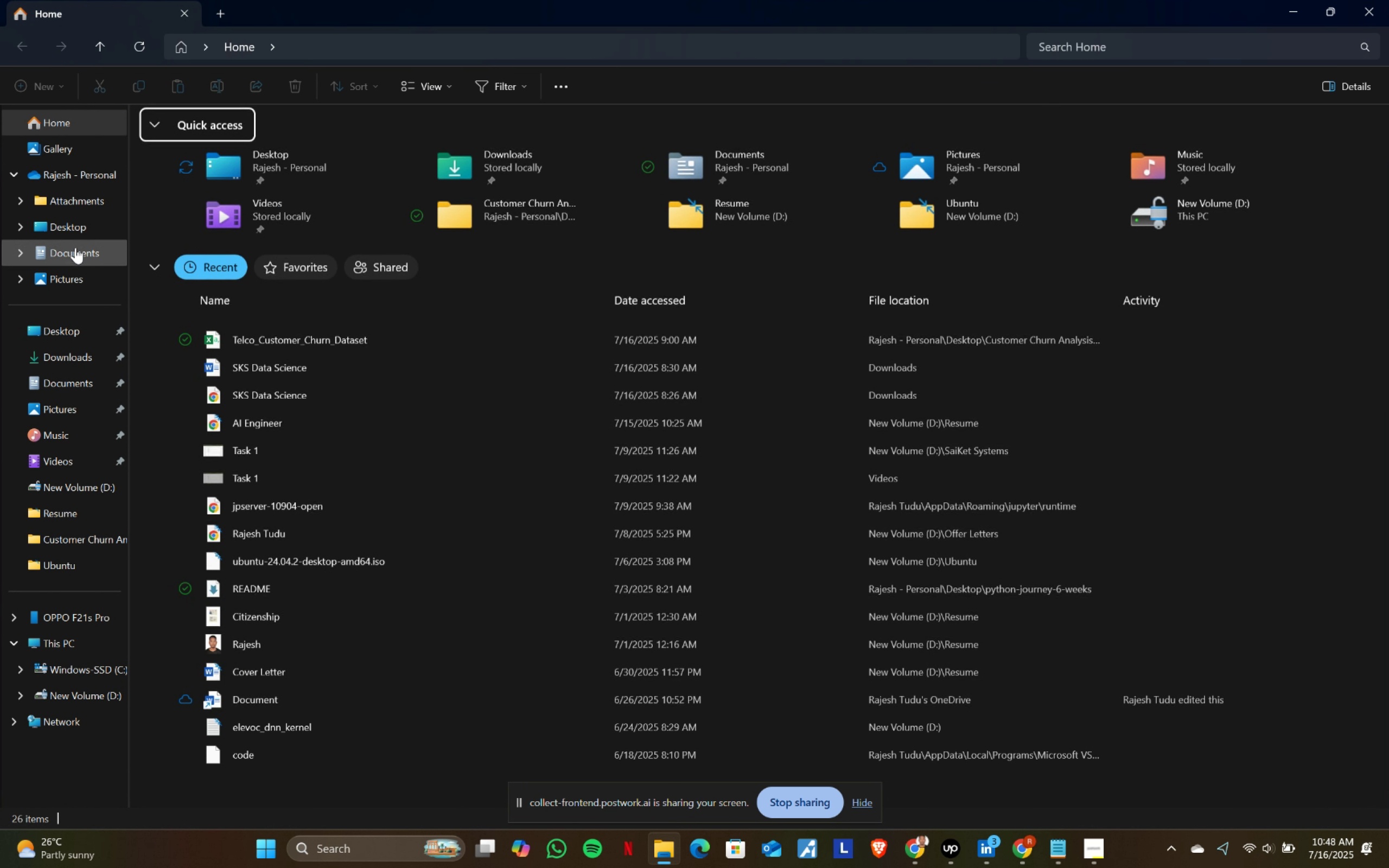 
left_click([62, 361])
 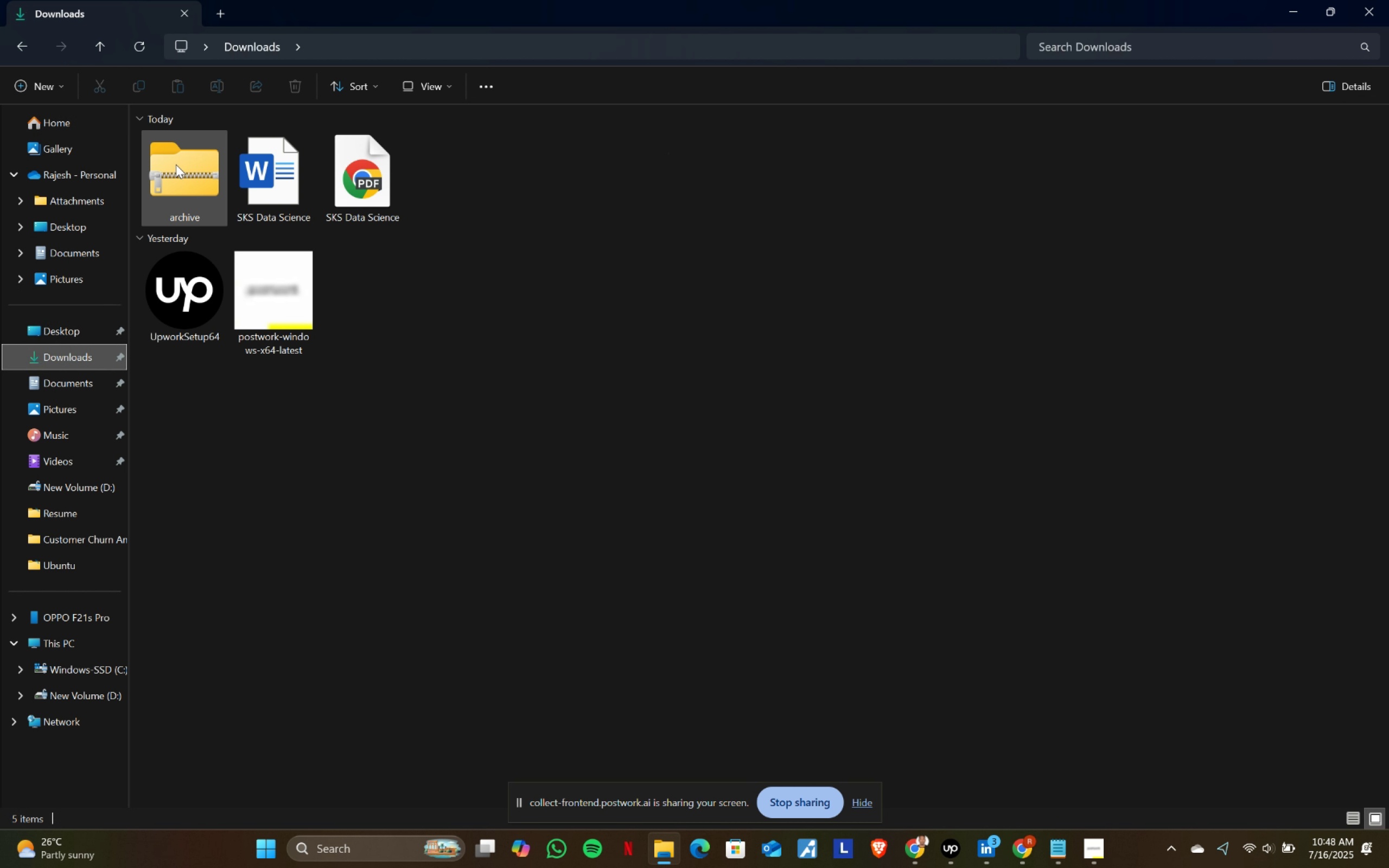 
right_click([170, 170])
 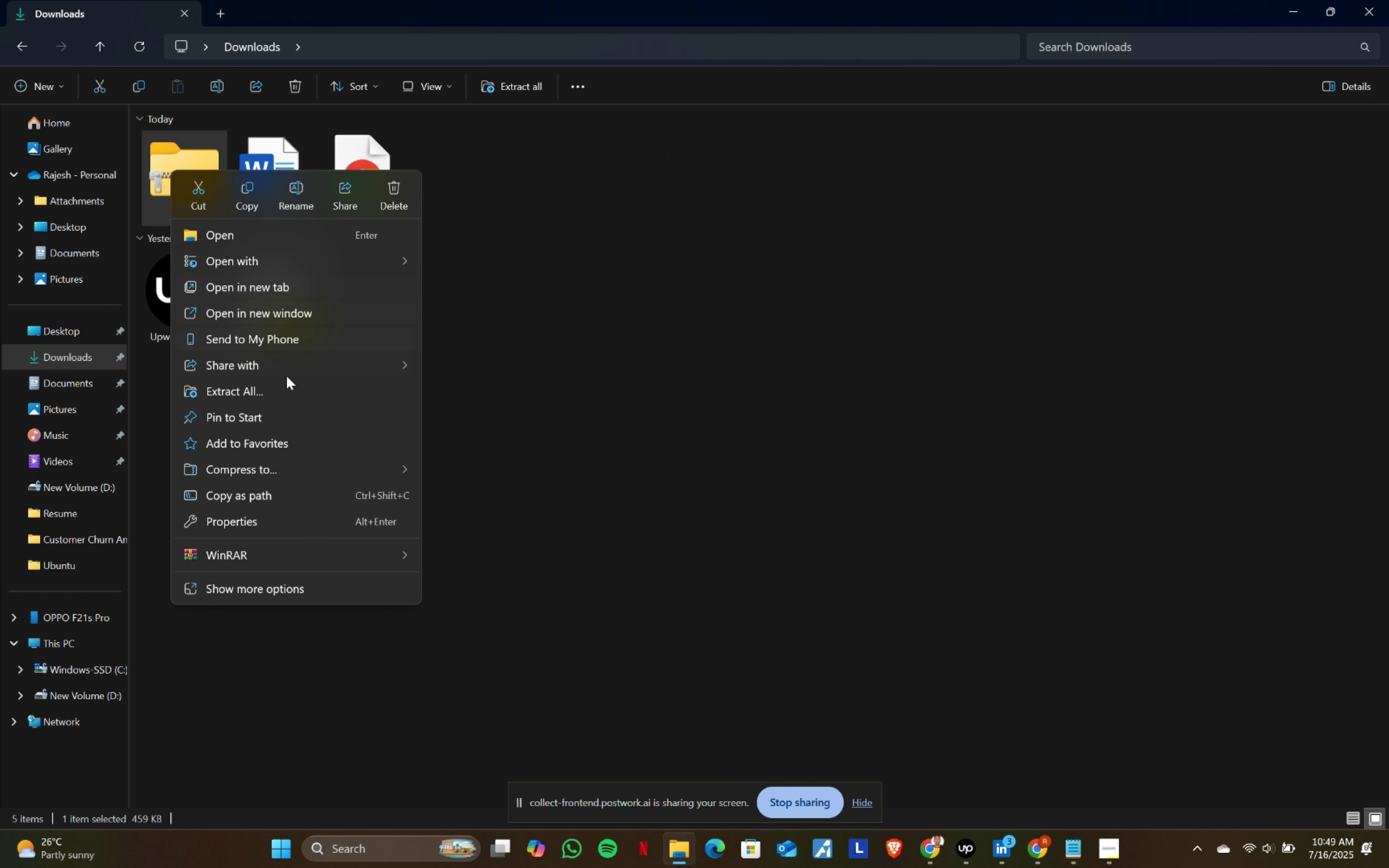 
left_click([164, 160])
 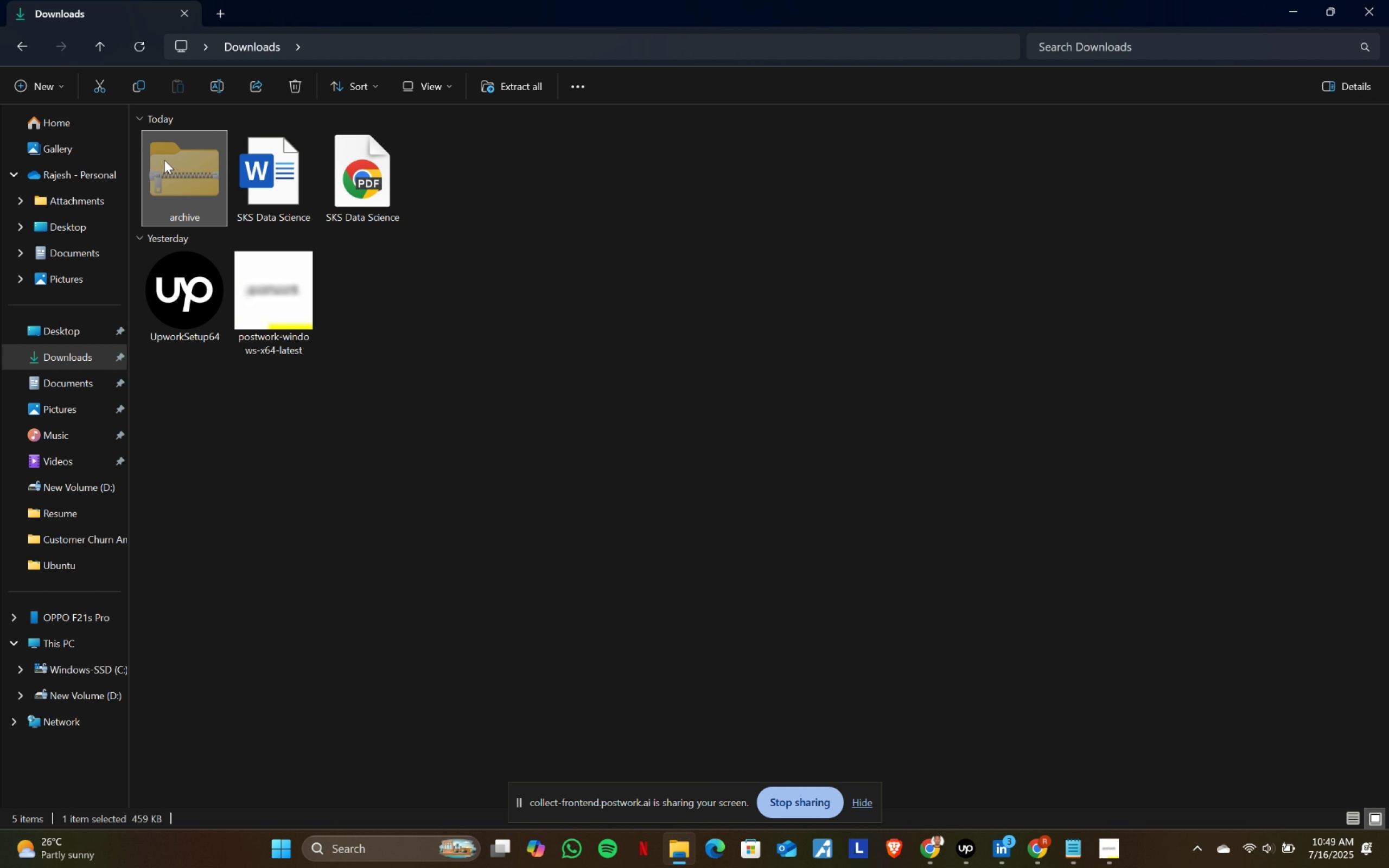 
key(Control+ControlLeft)
 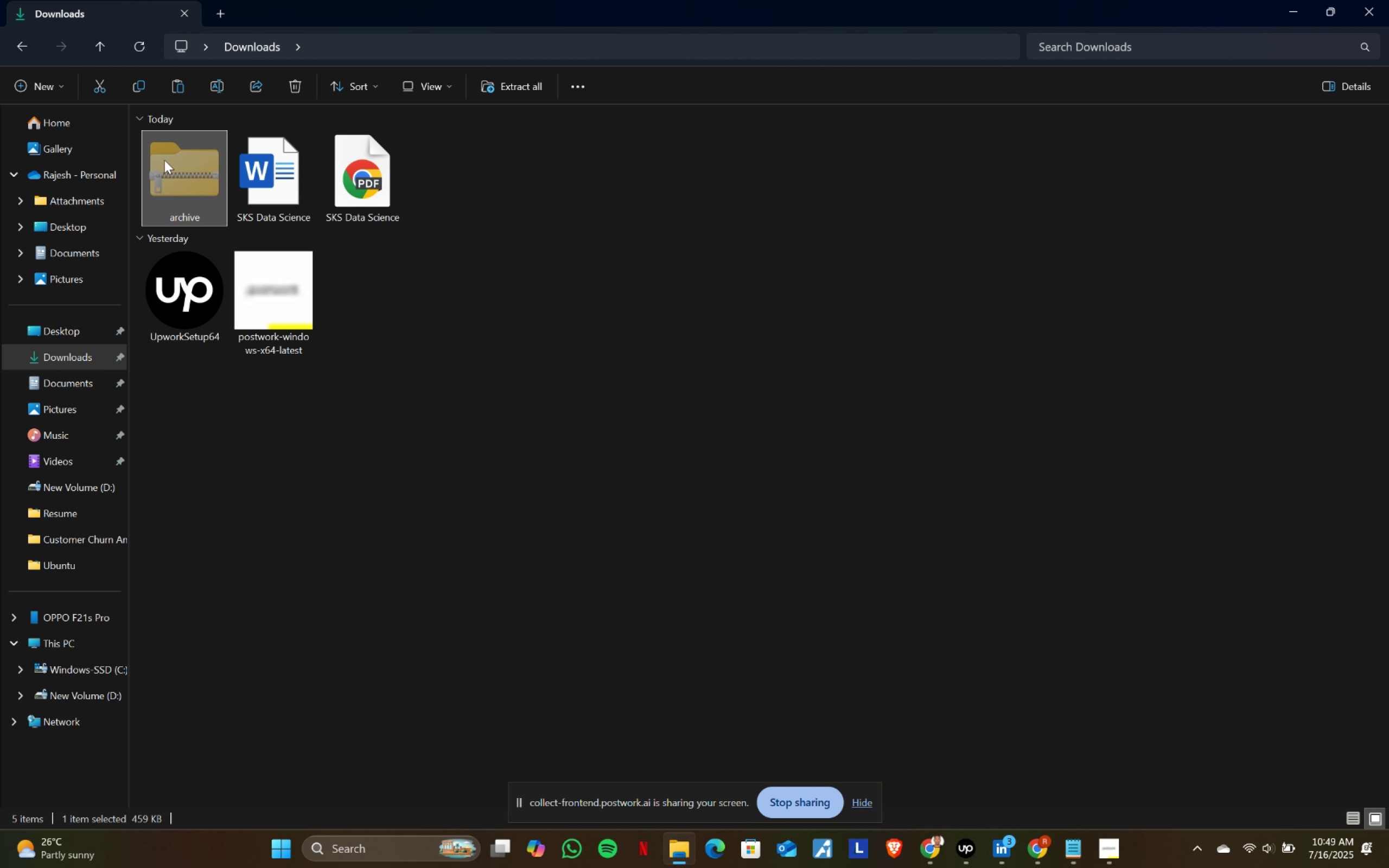 
key(Control+X)
 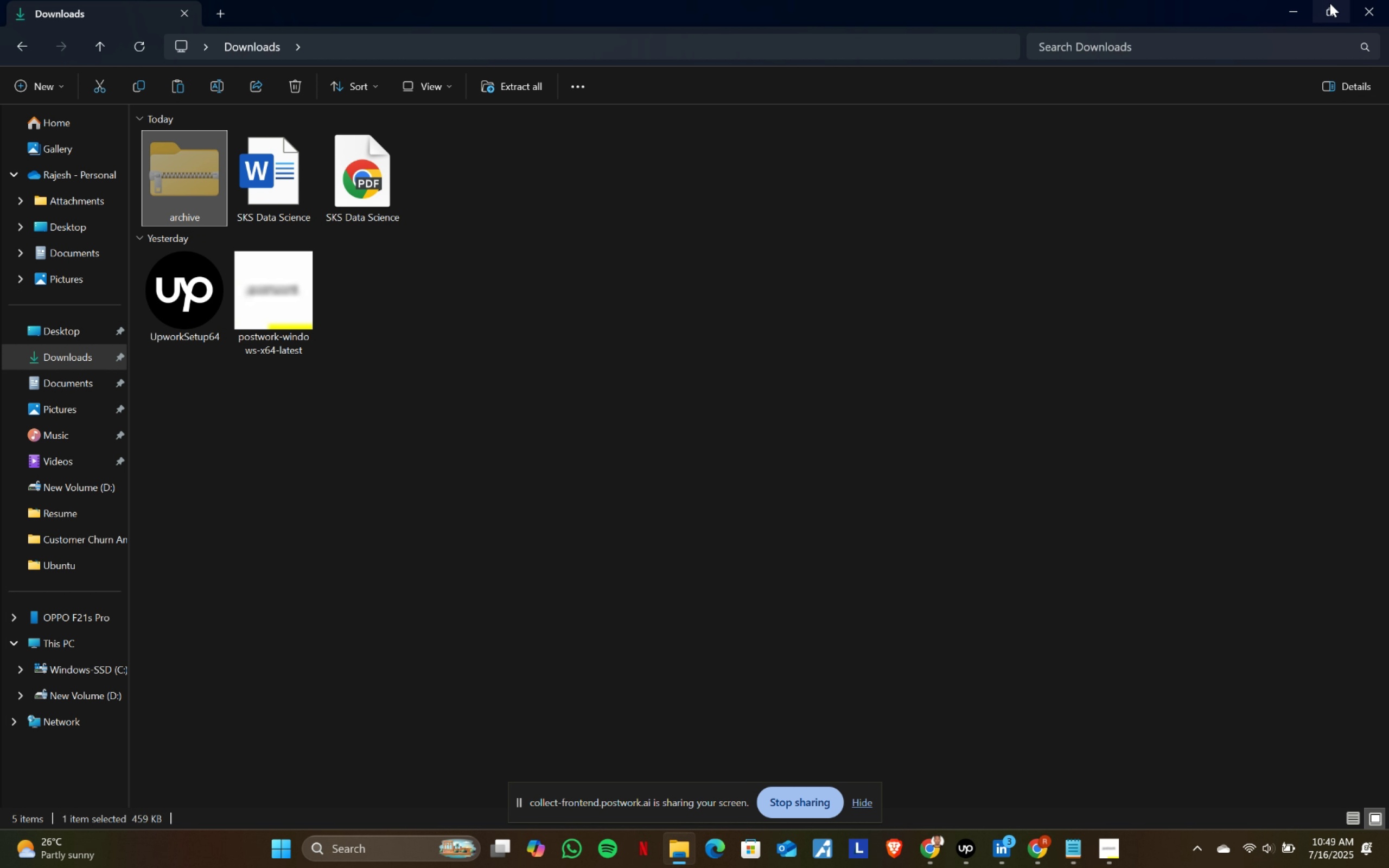 
left_click([1358, 8])
 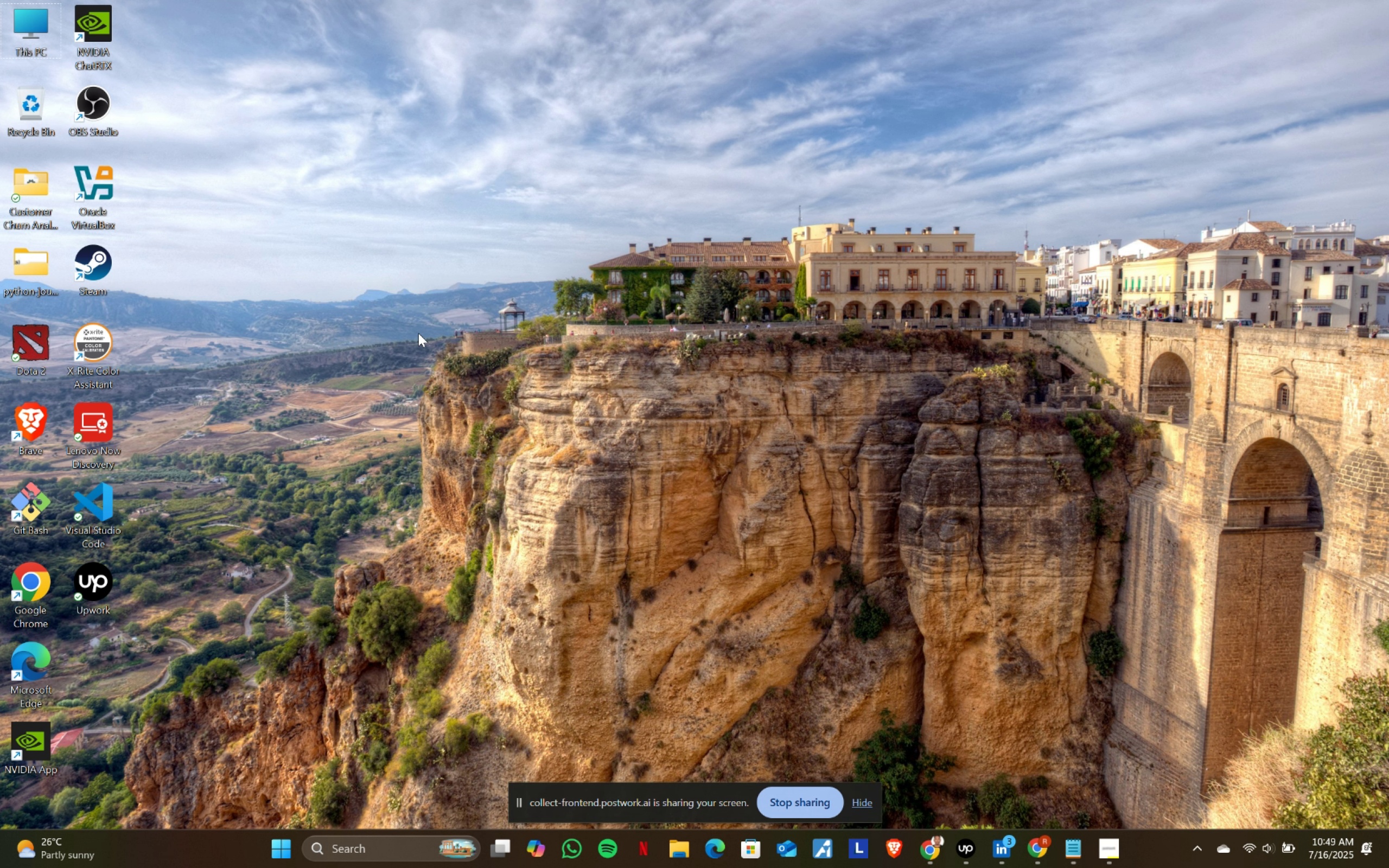 
right_click([361, 264])
 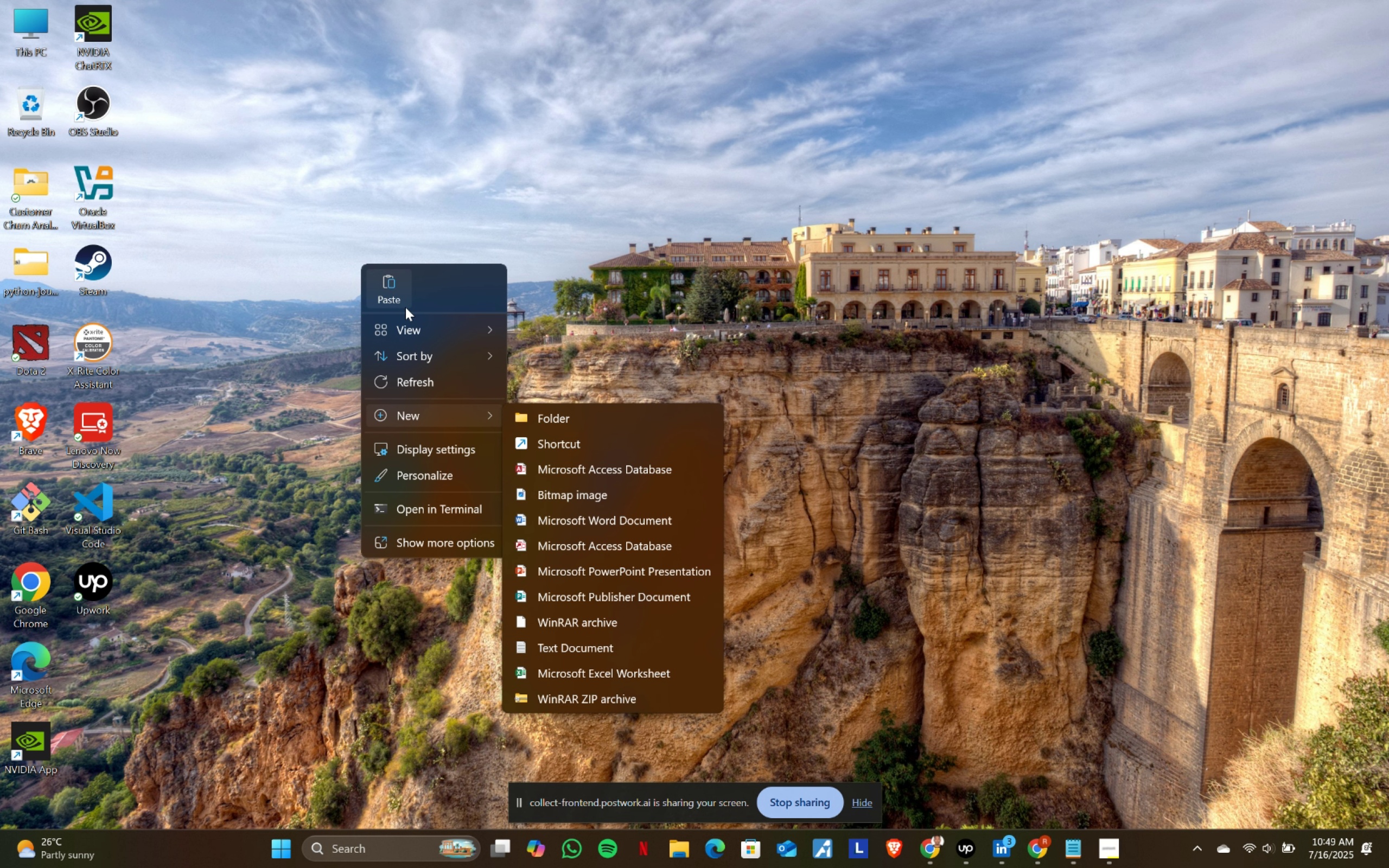 
left_click([399, 283])
 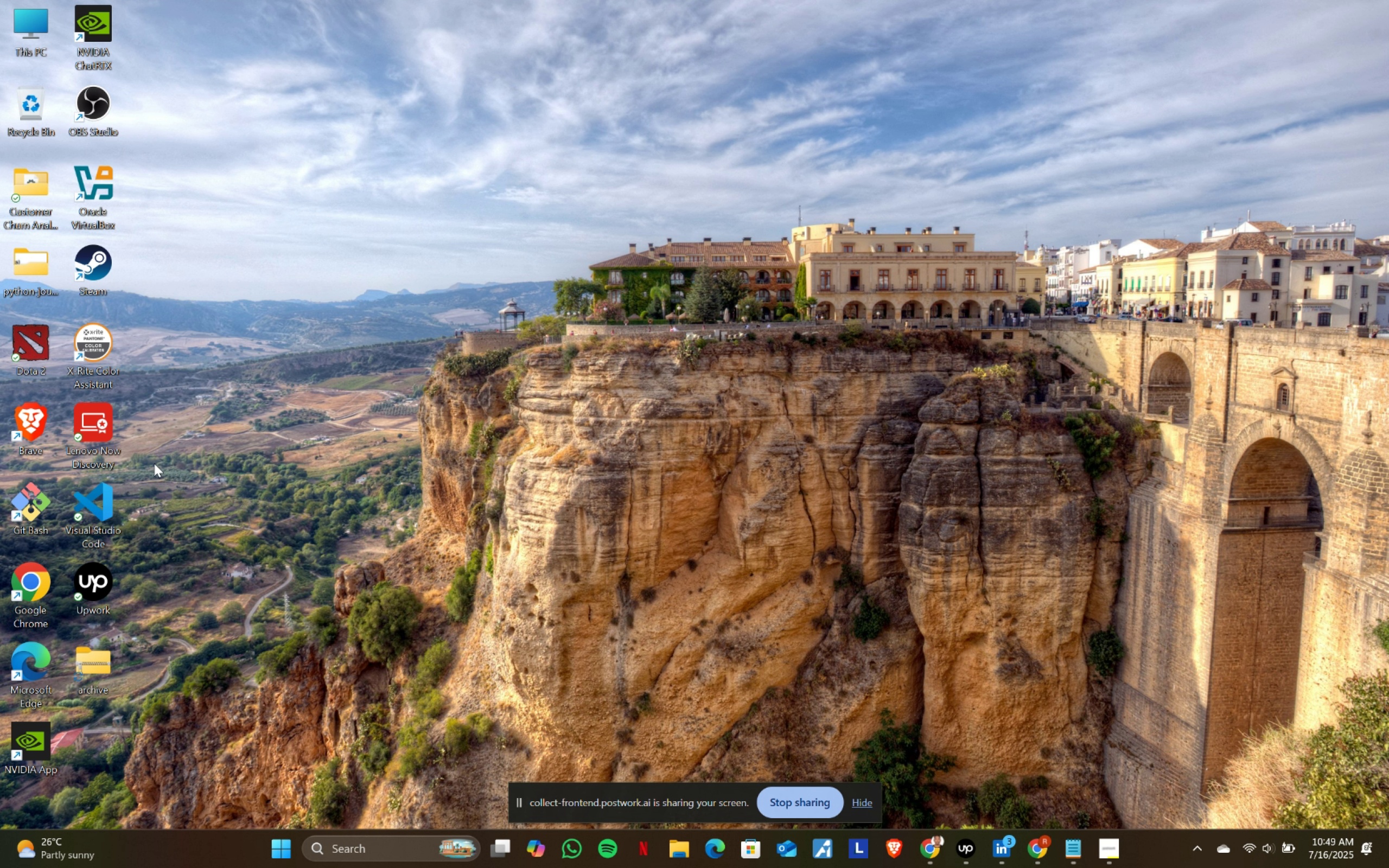 
right_click([100, 649])
 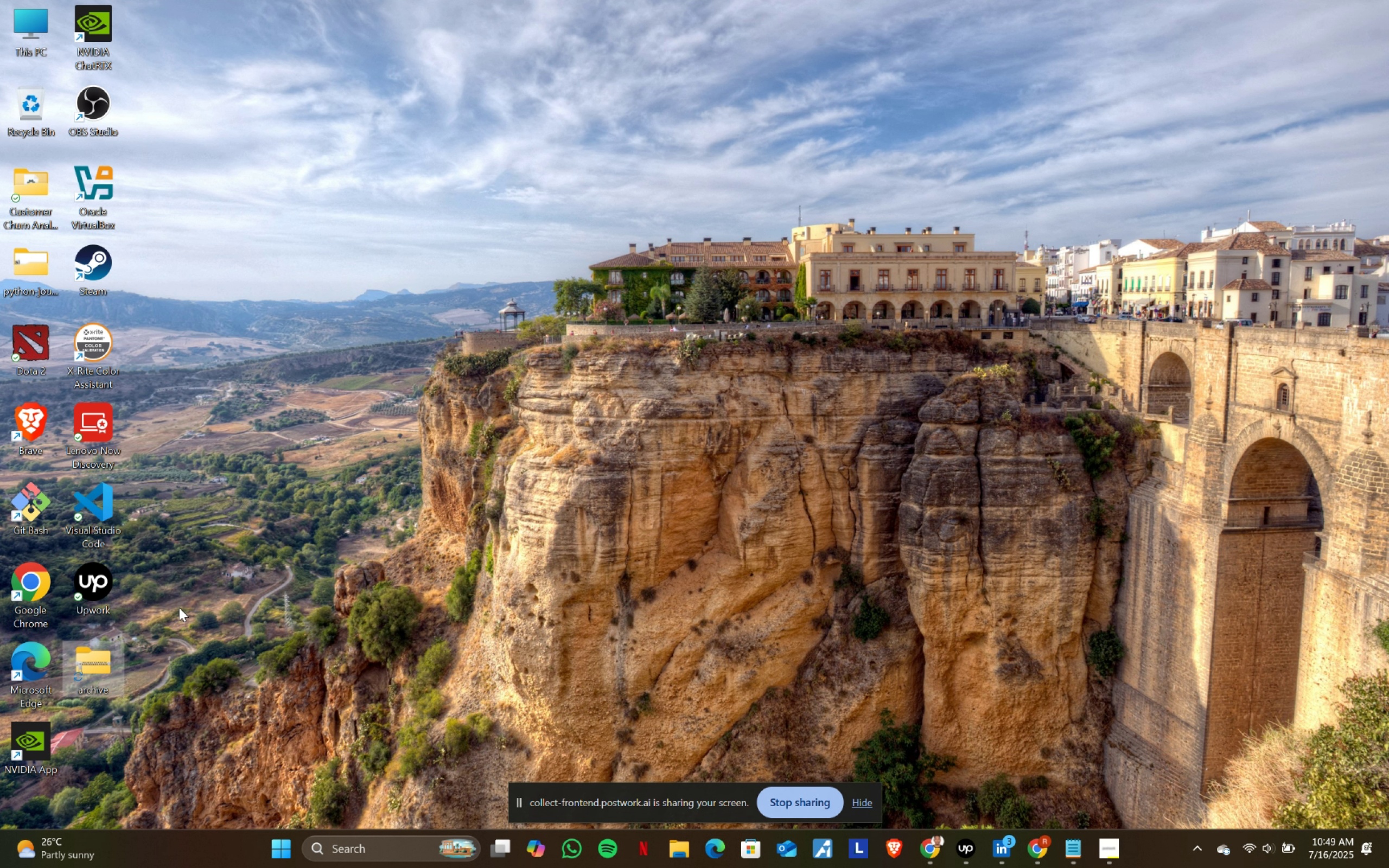 
right_click([103, 671])
 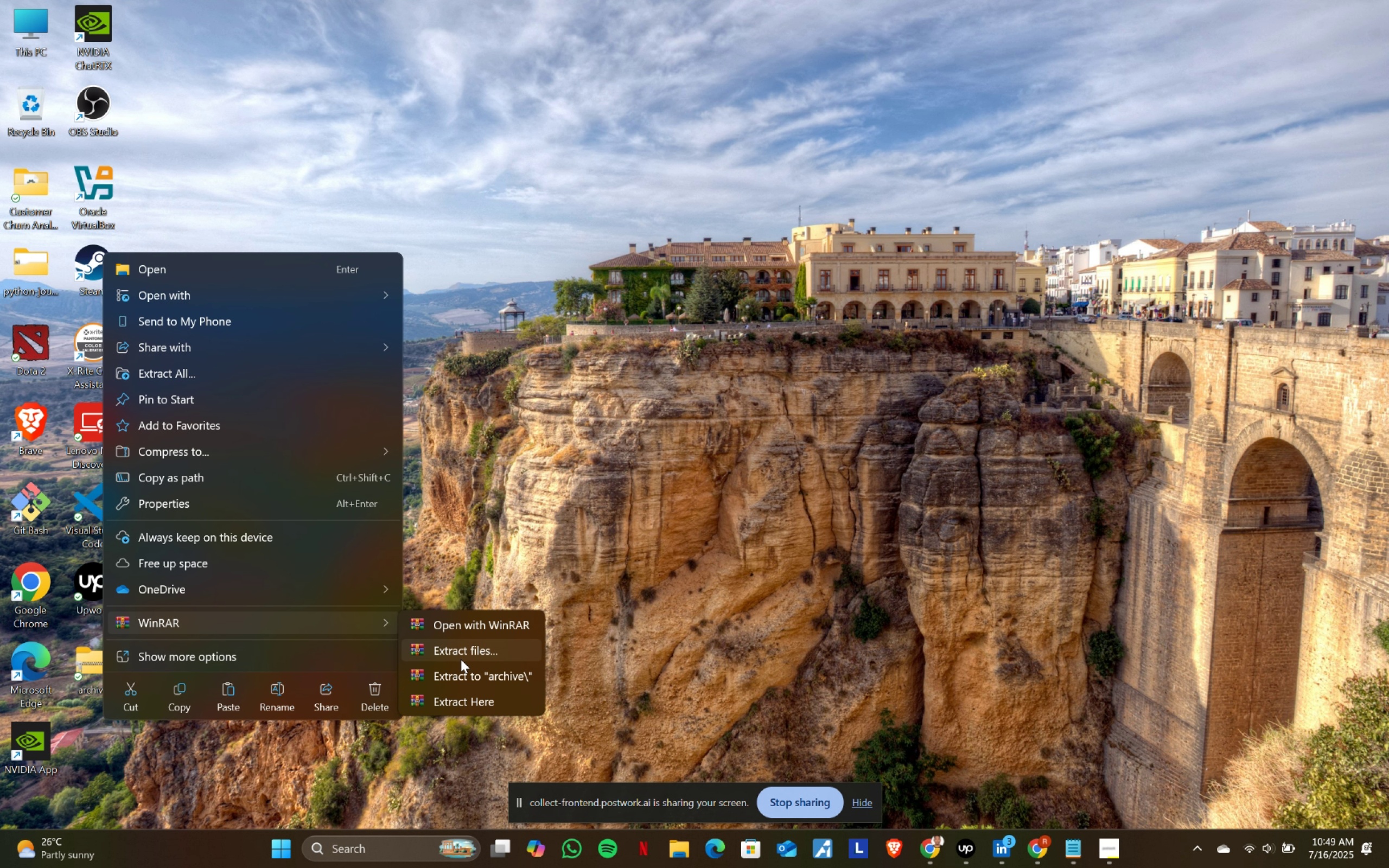 
left_click([461, 705])
 